 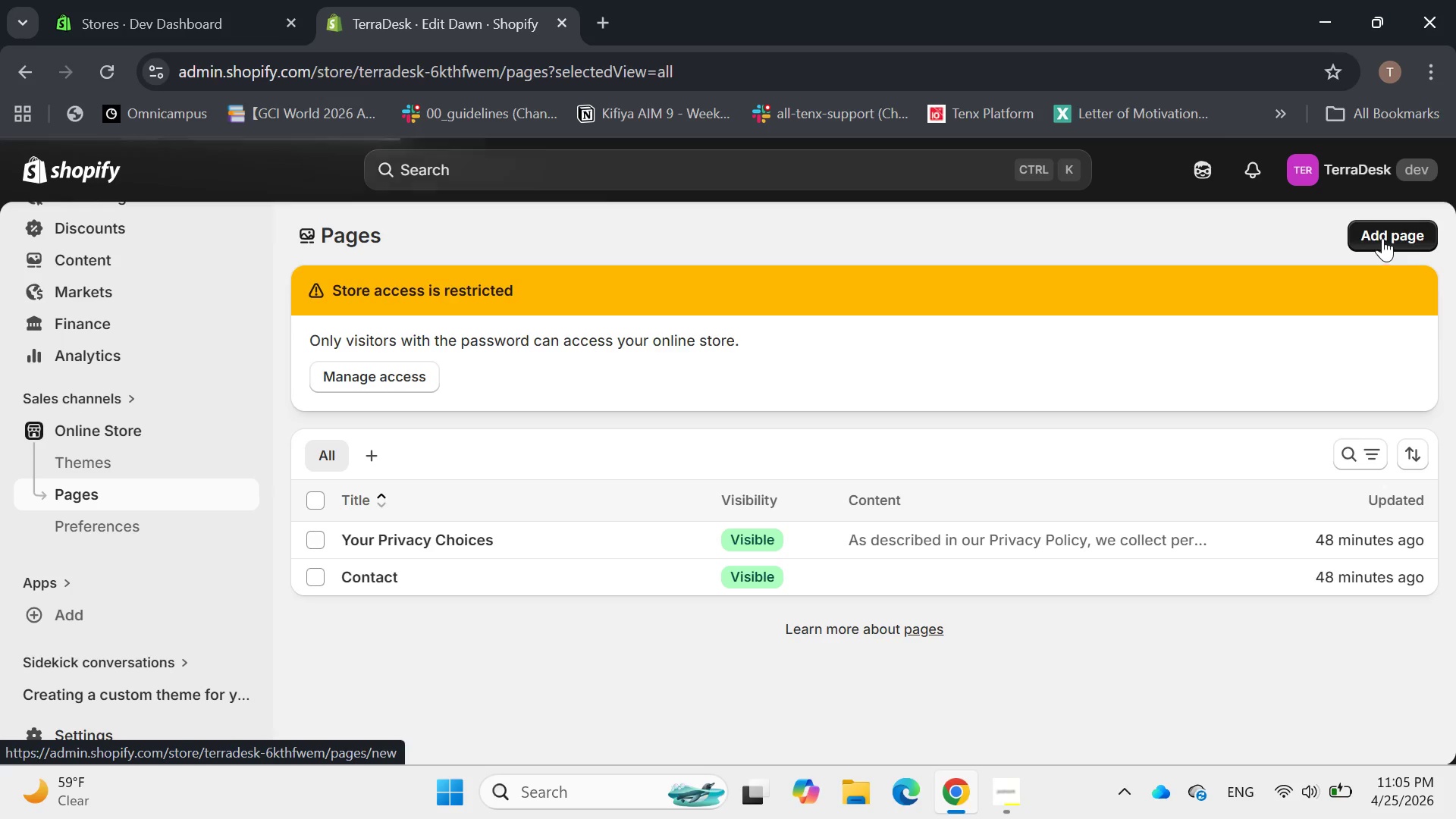 
mouse_move([750, 338])
 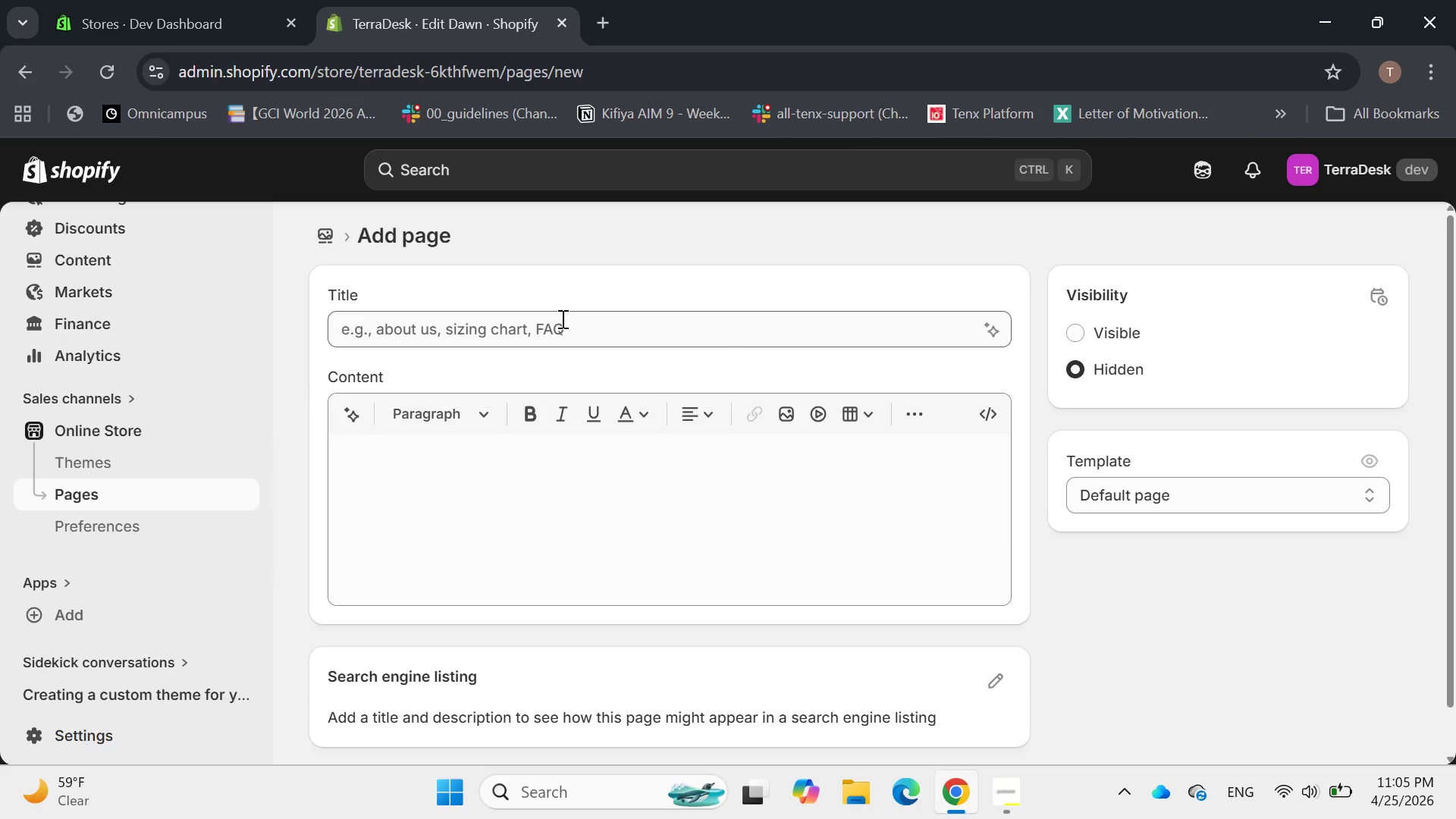 
left_click([561, 319])
 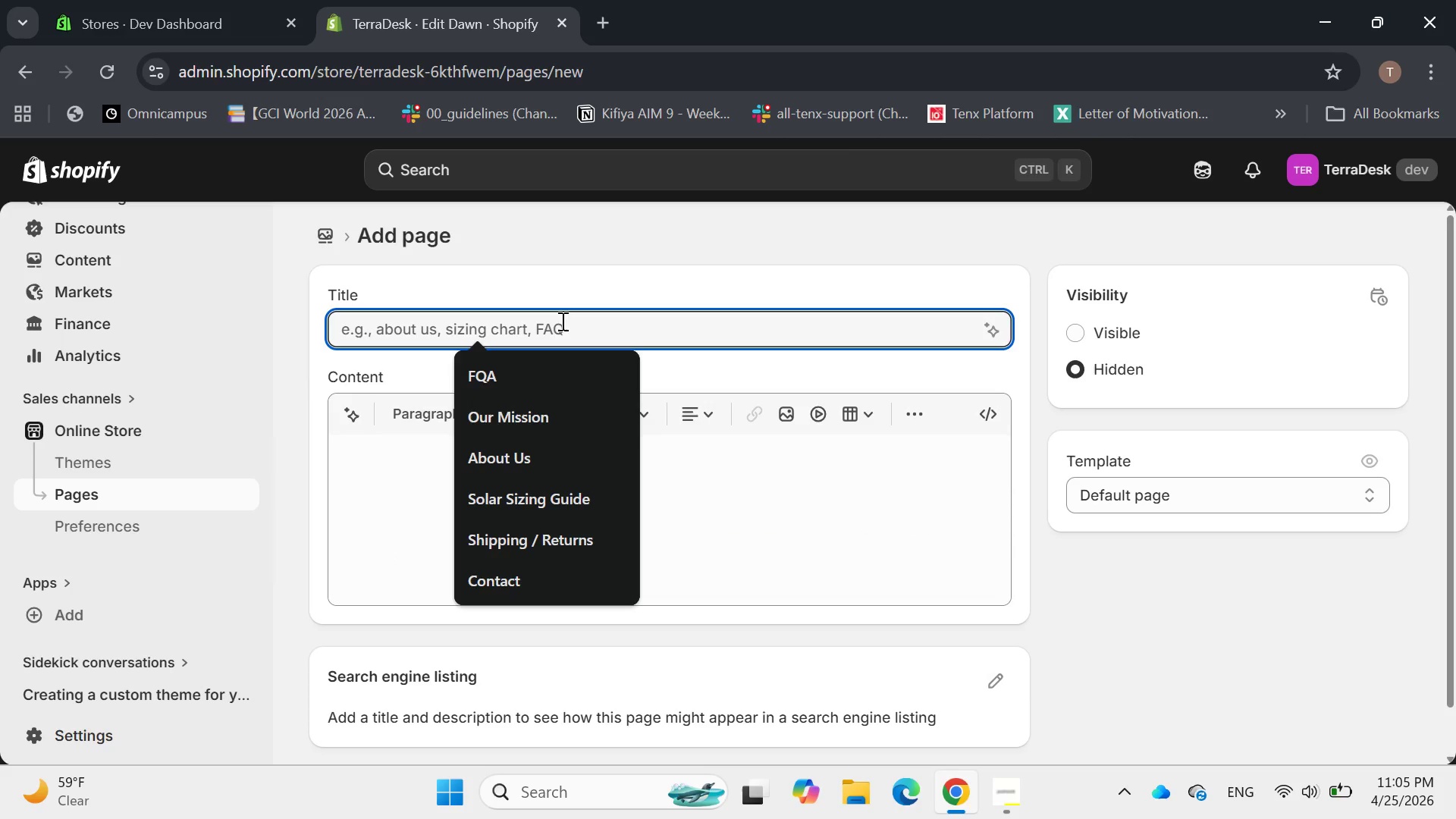 
type(Our )
 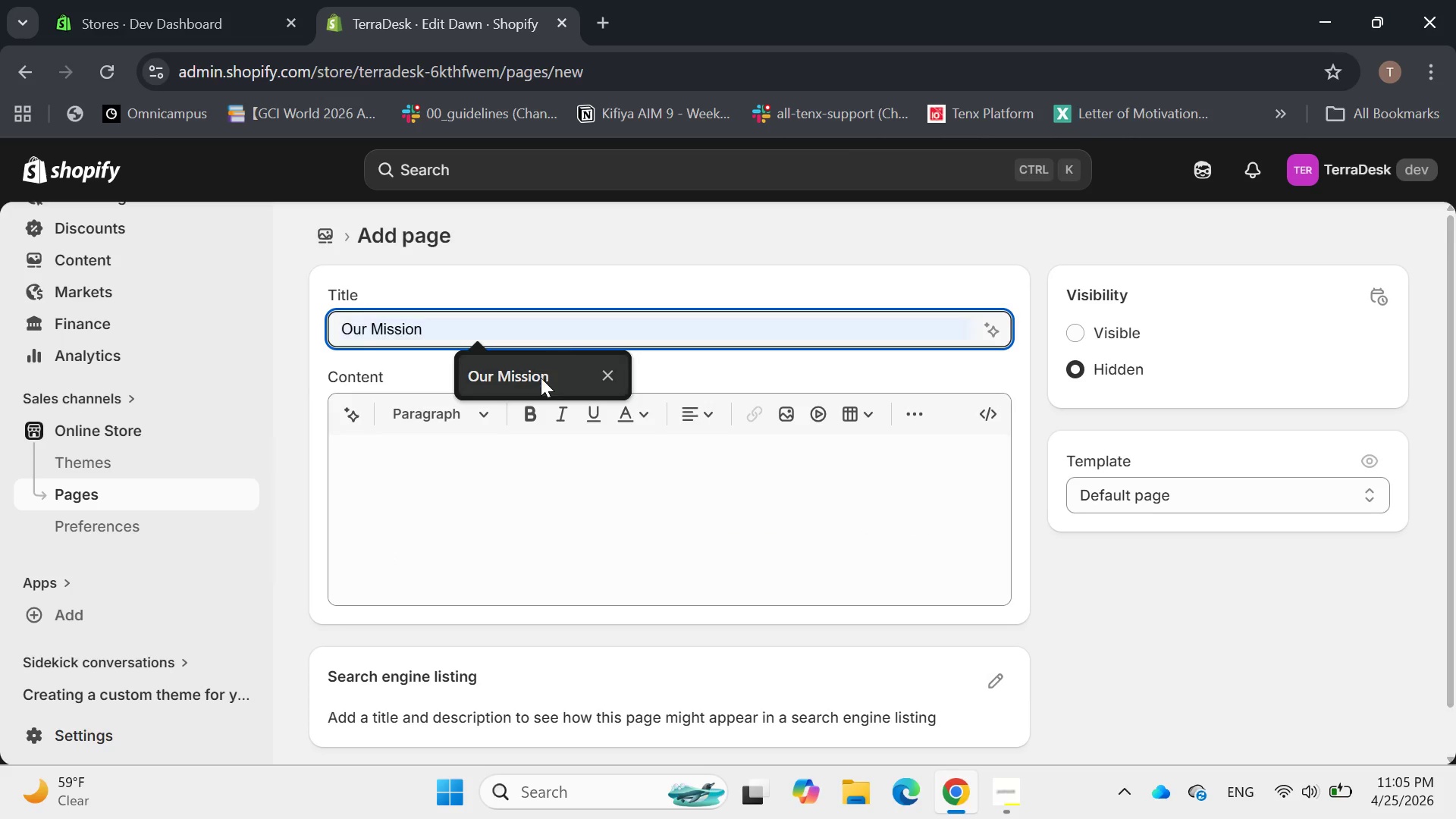 
left_click([541, 378])
 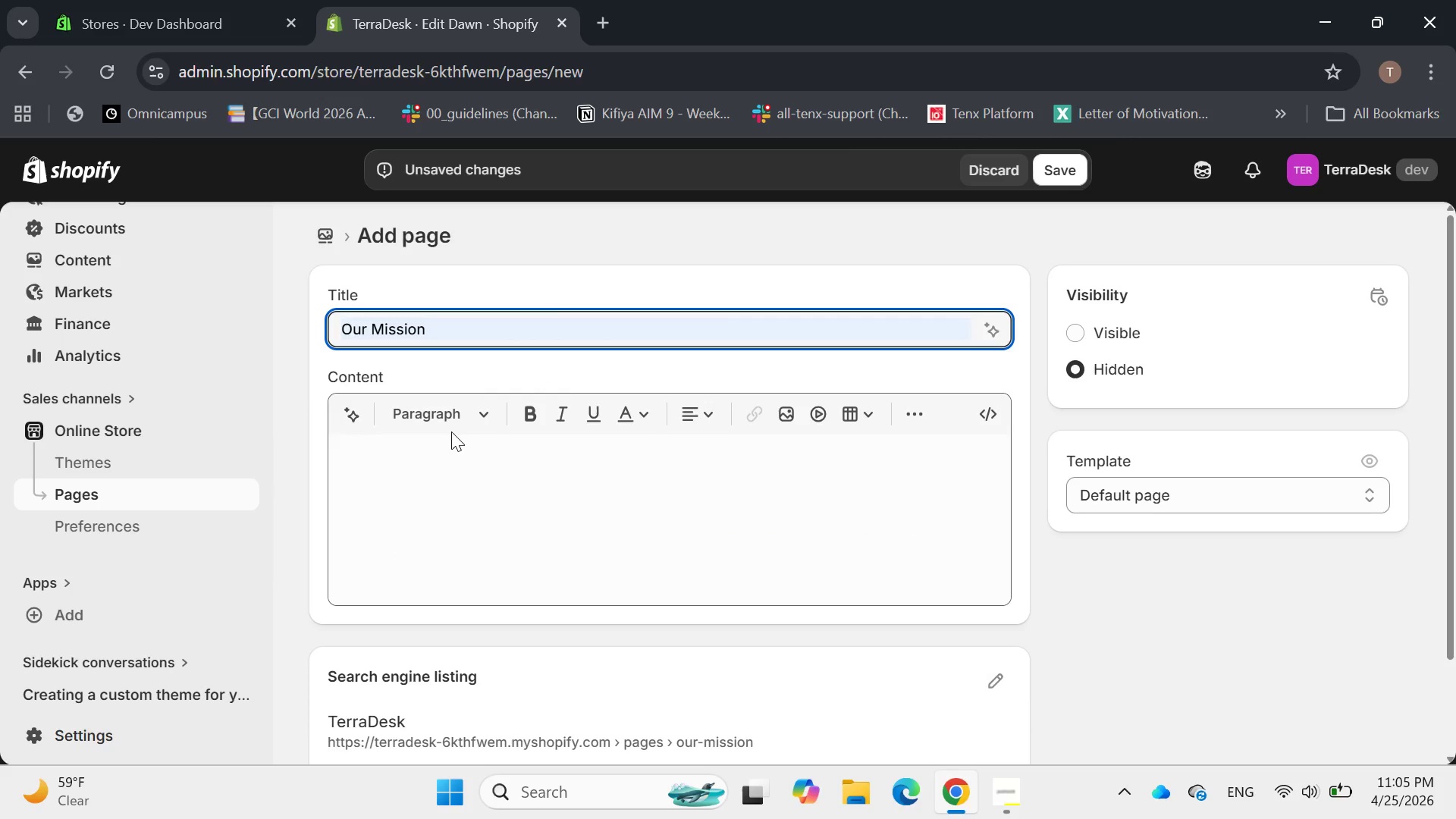 
left_click([450, 431])
 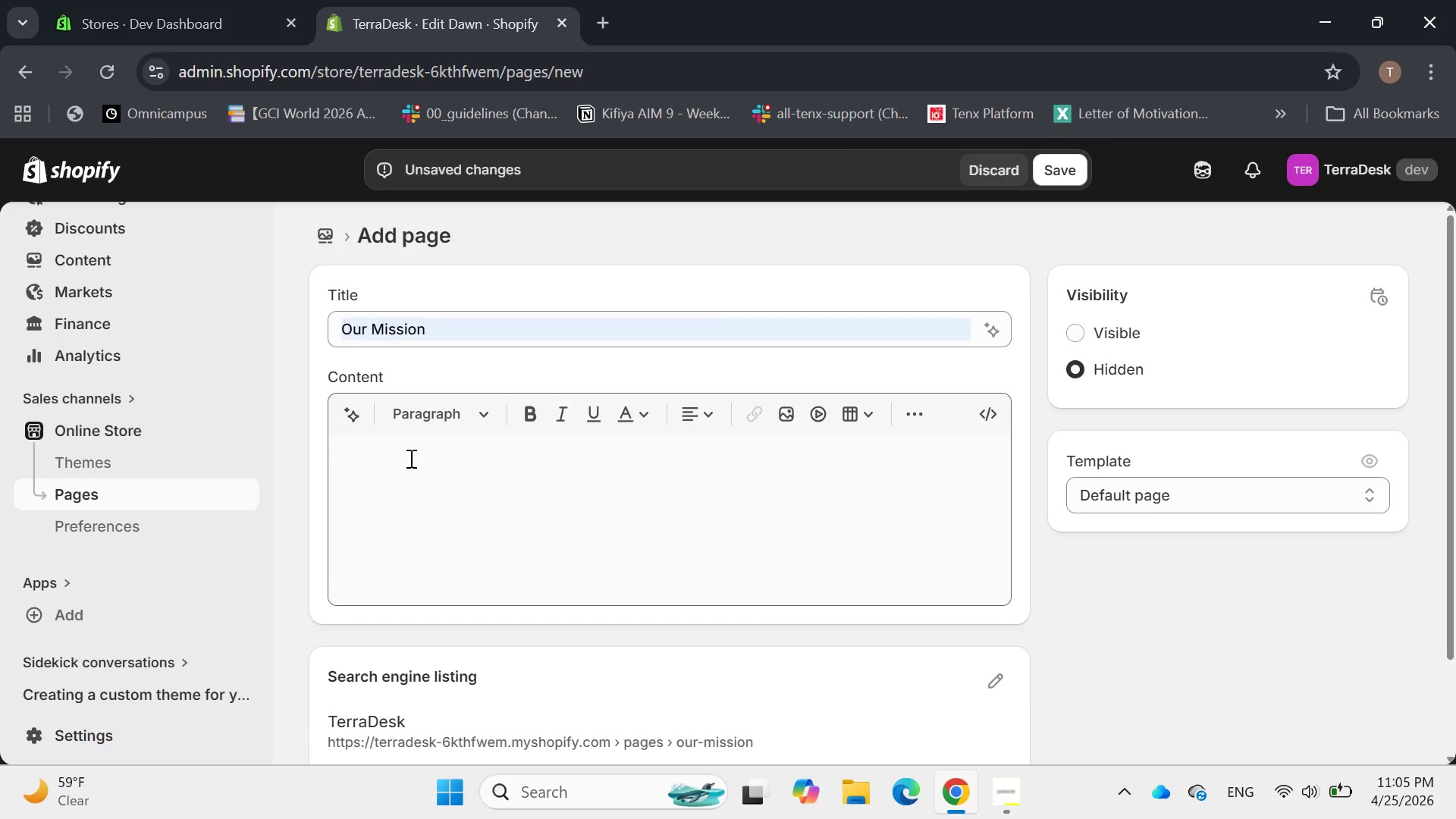 
left_click([409, 459])
 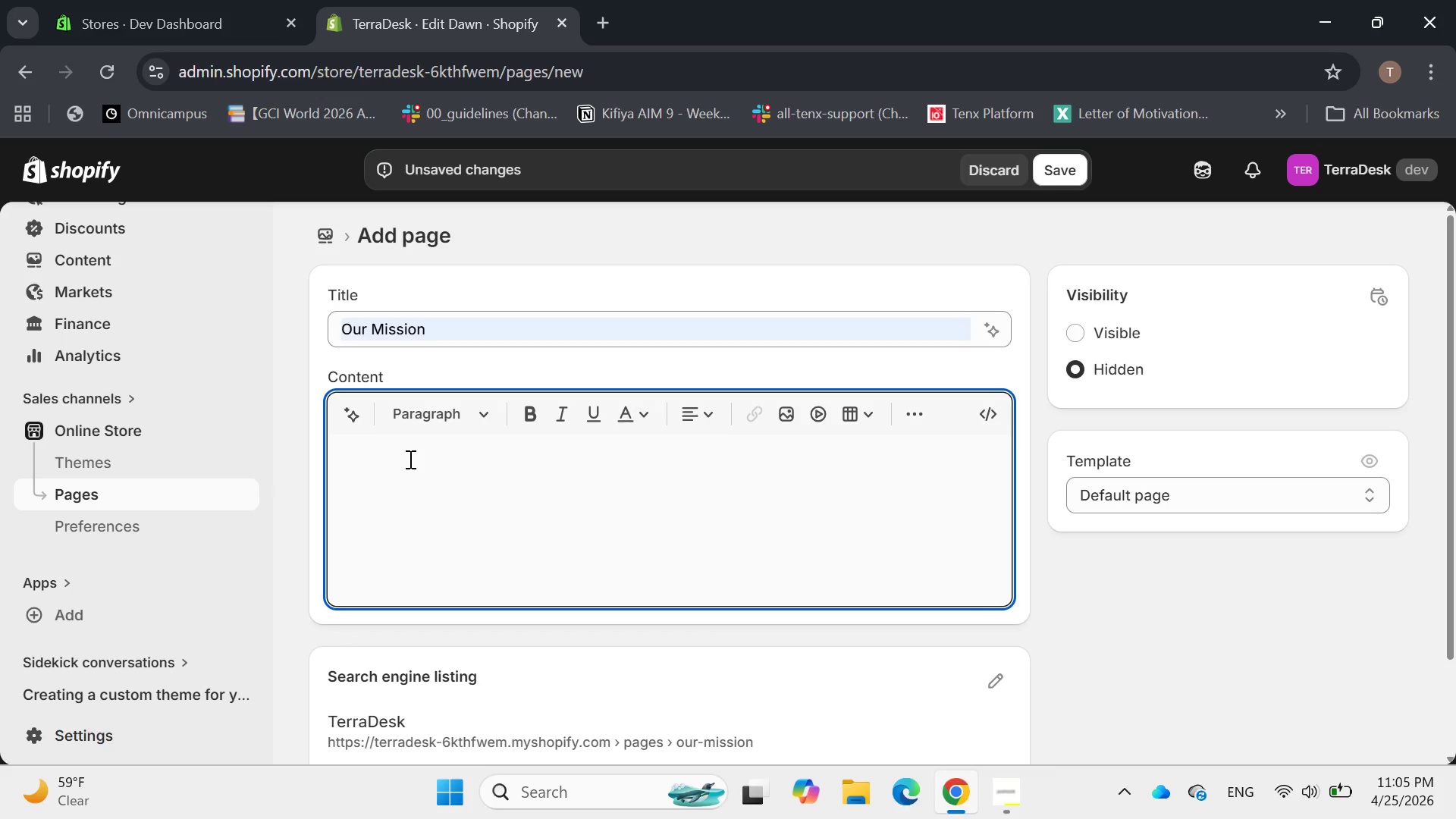 
type(Desk Geer For )
key(Backspace)
key(Backspace)
key(Backspace)
key(Backspace)
 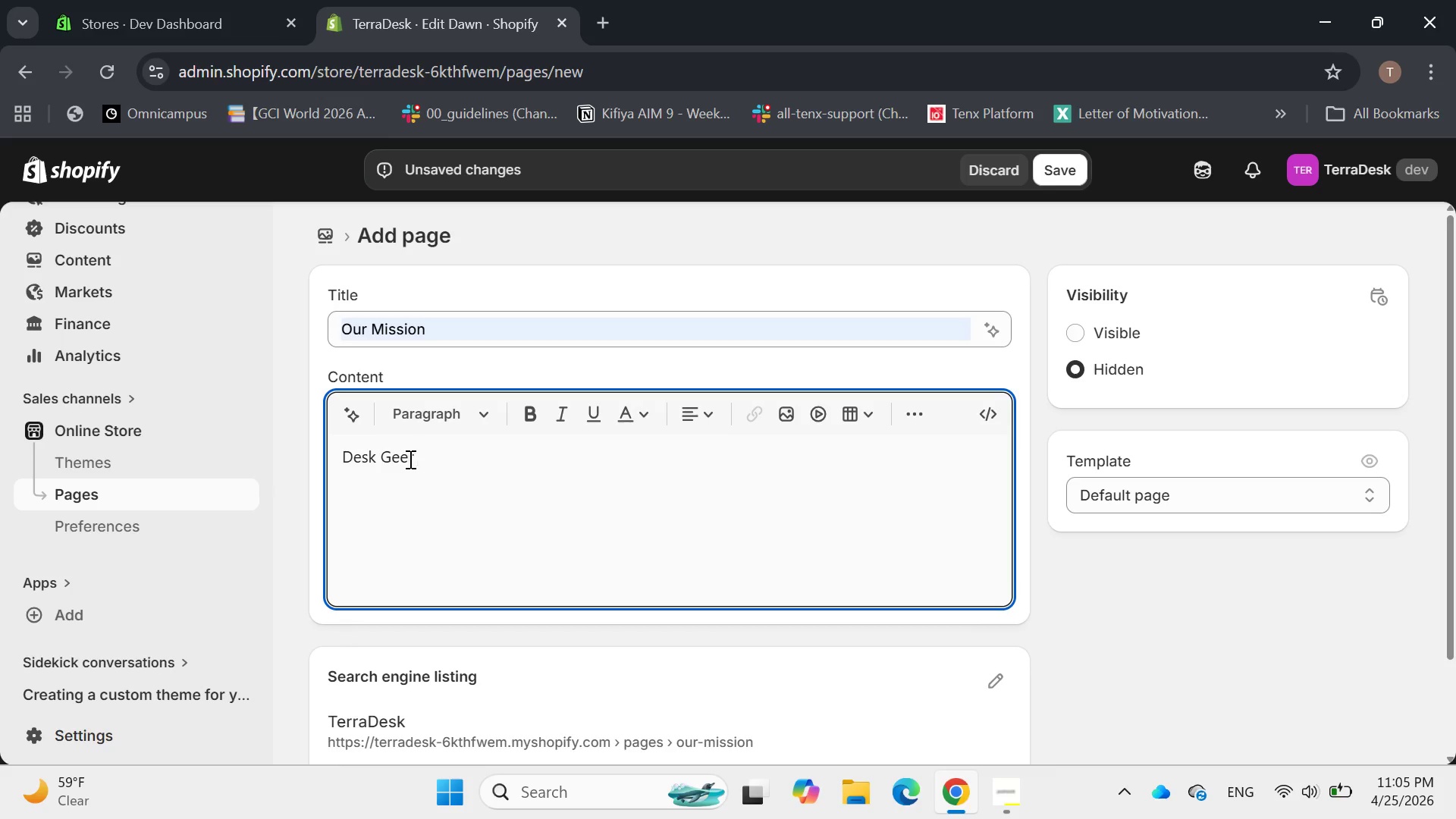 
type(for a Circular Future)
 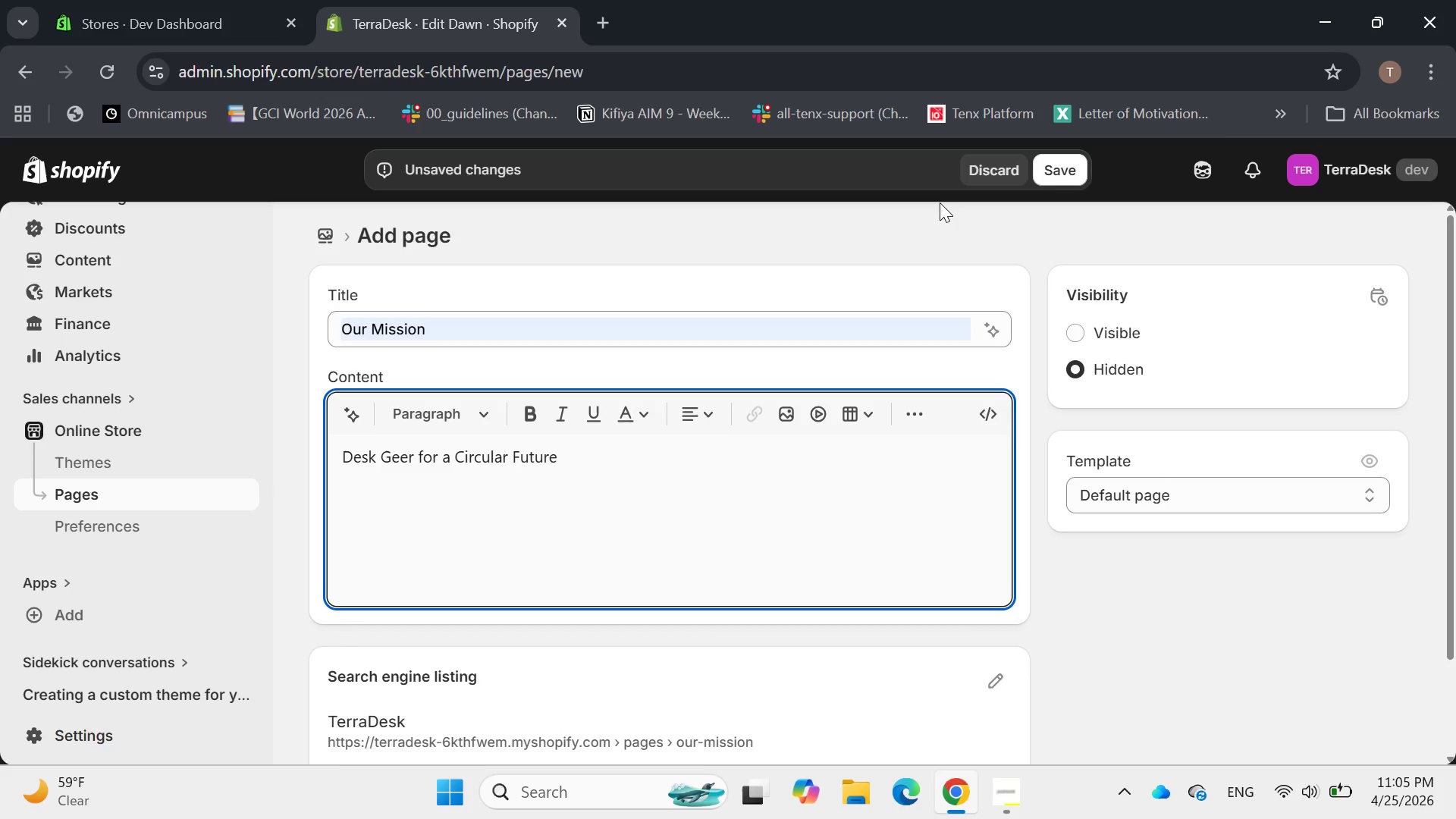 
key(Enter)
 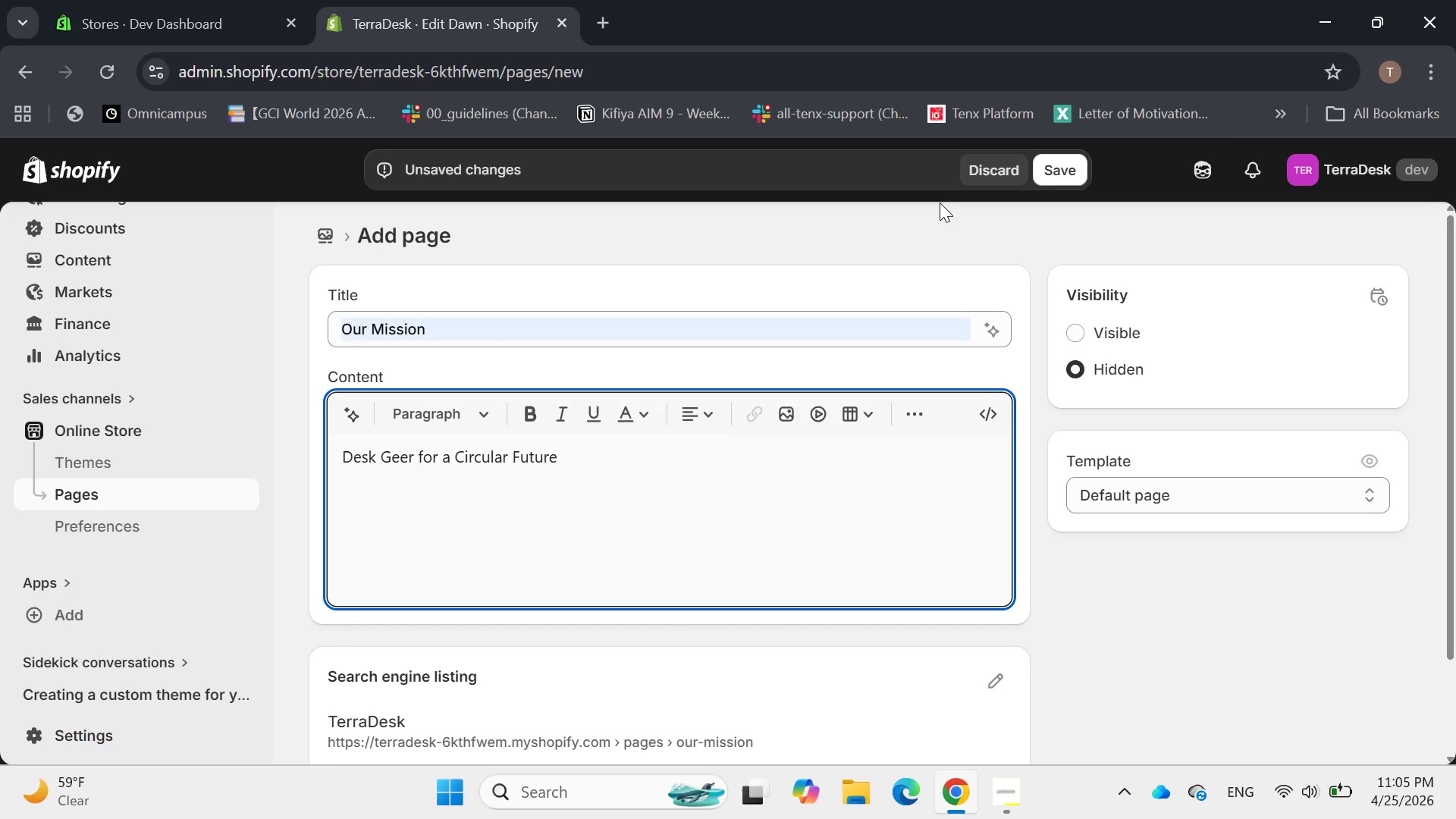 
type(At )
 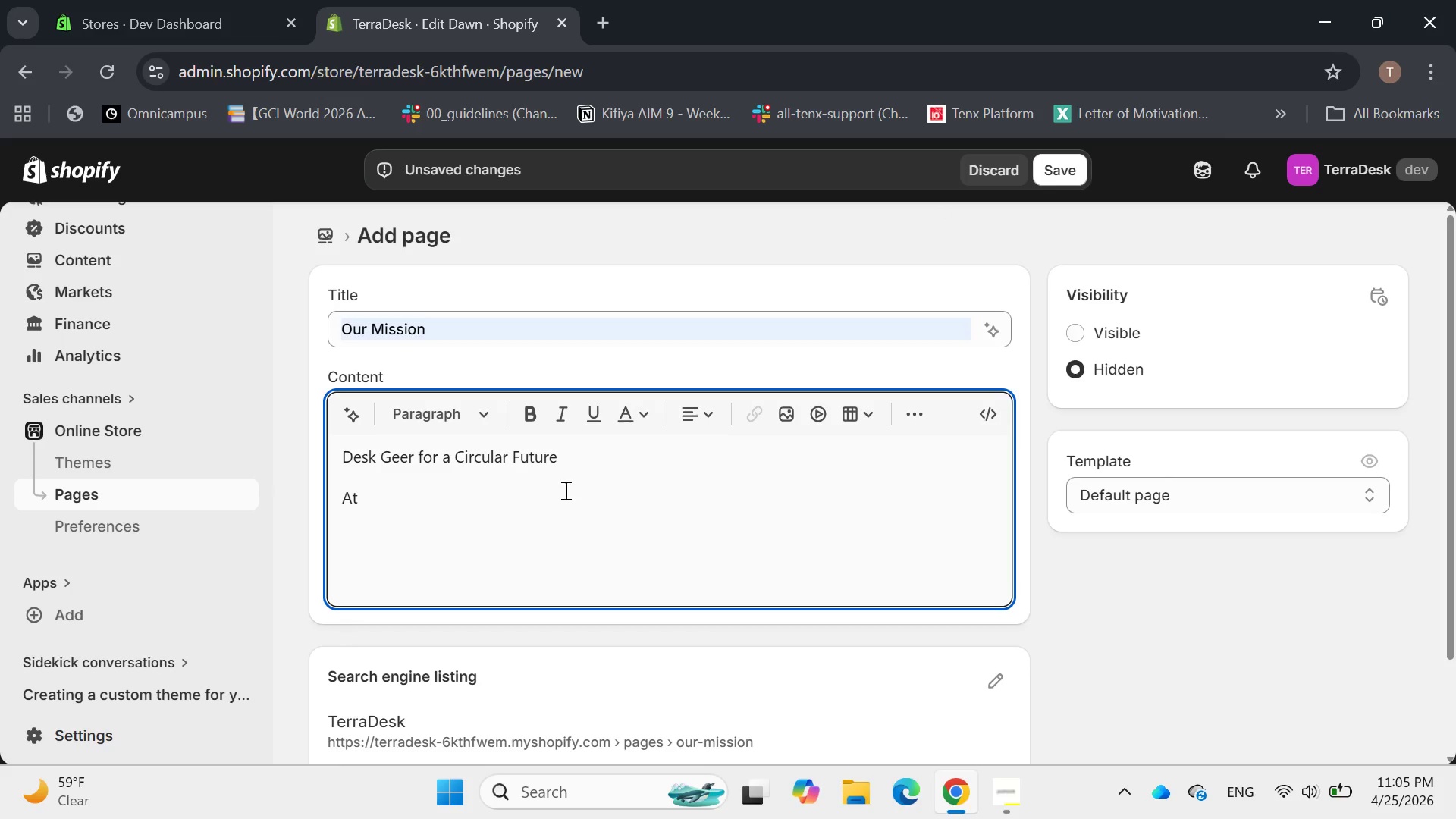 
left_click_drag(start_coordinate=[567, 472], to_coordinate=[394, 455])
 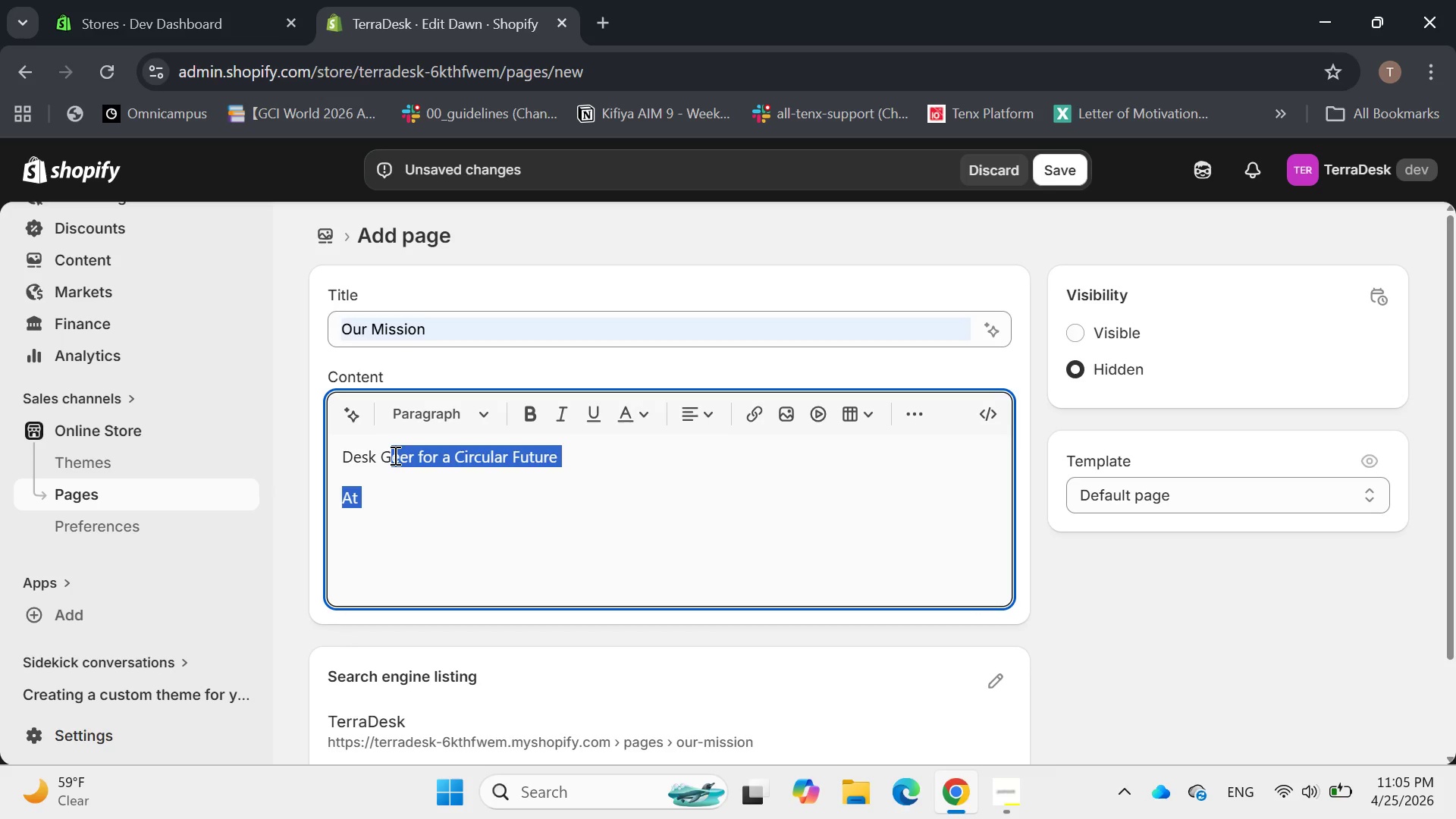 
left_click([394, 455])
 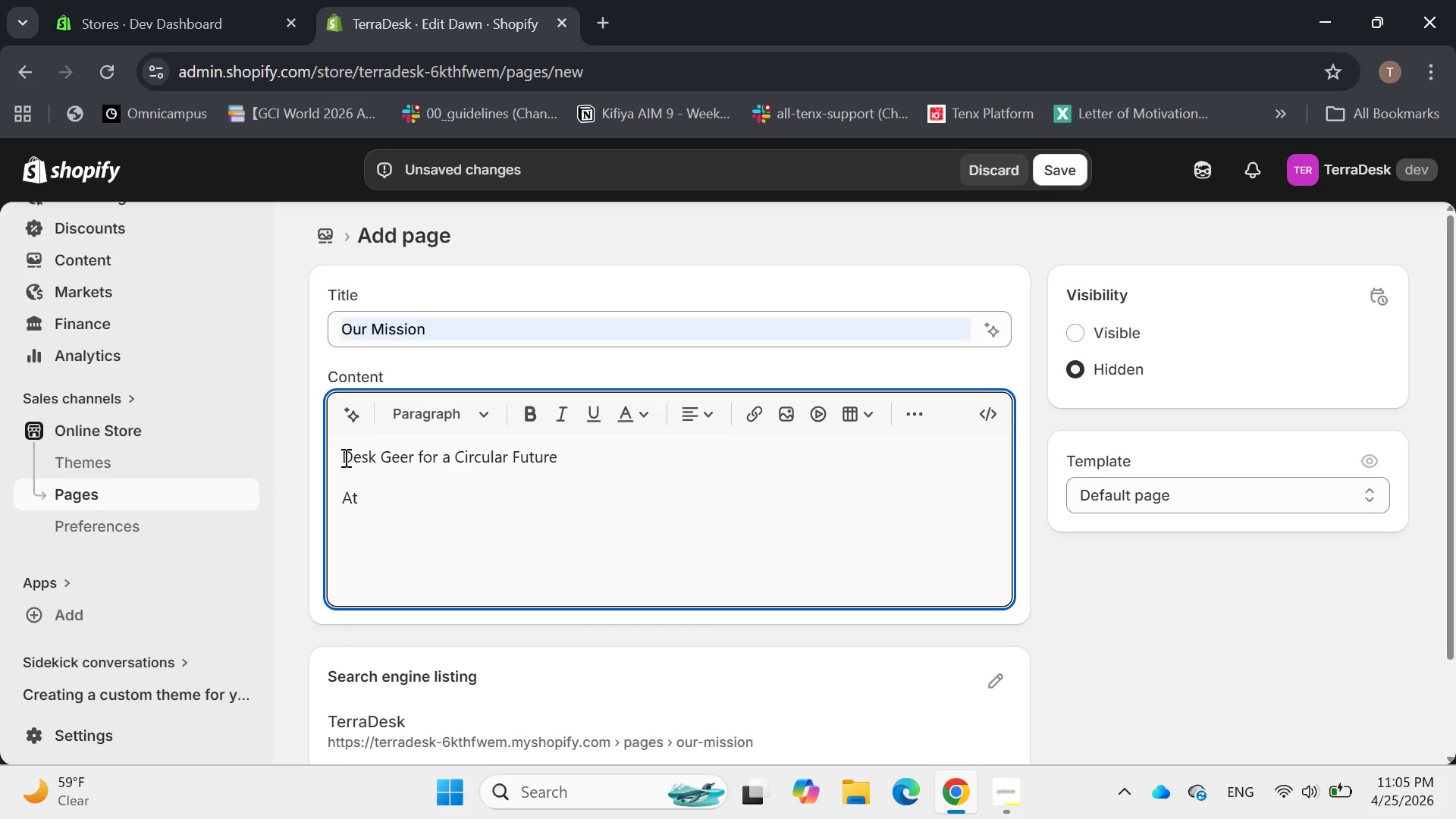 
left_click_drag(start_coordinate=[344, 457], to_coordinate=[582, 441])
 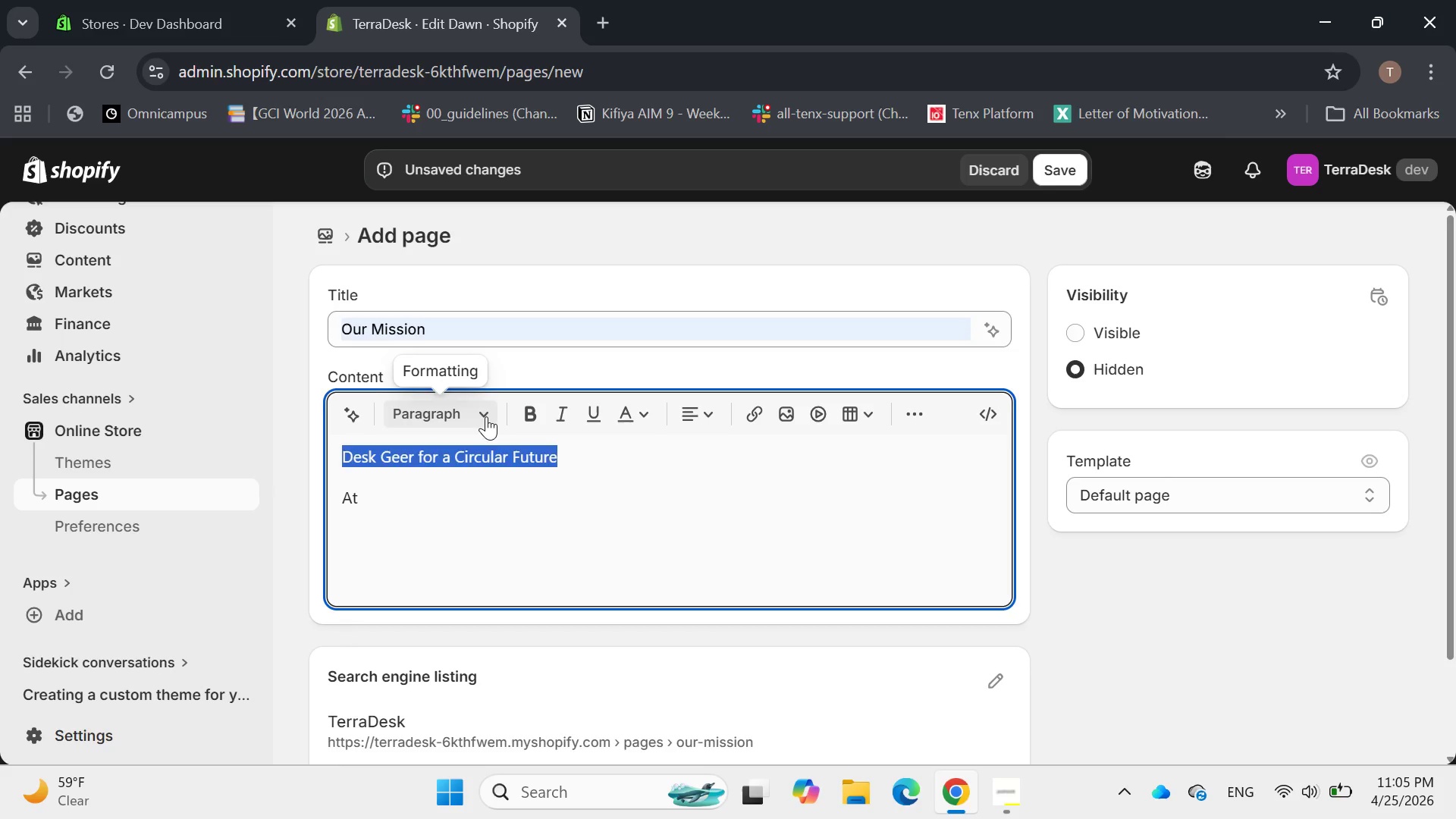 
left_click([486, 416])
 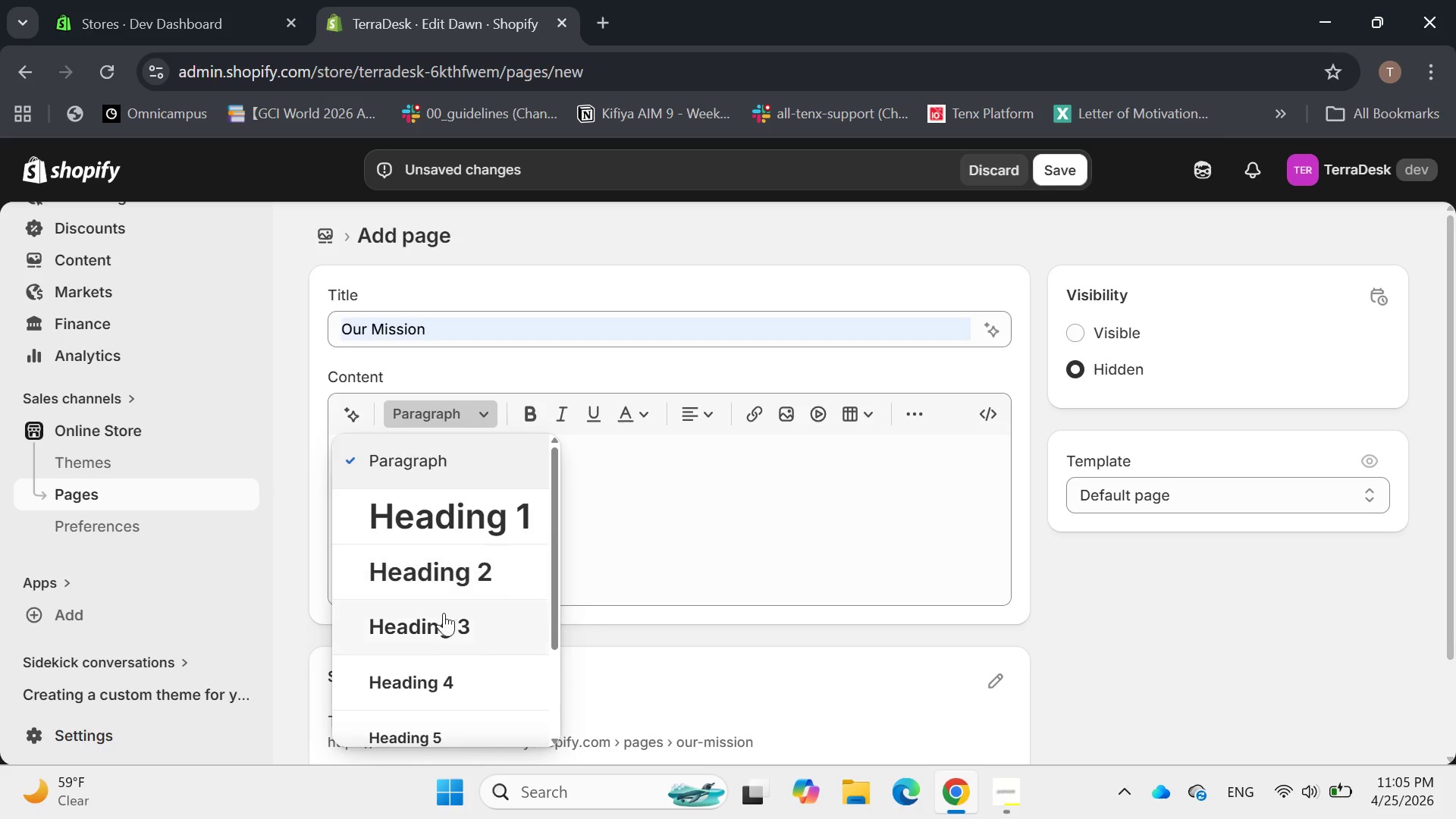 
left_click([441, 623])
 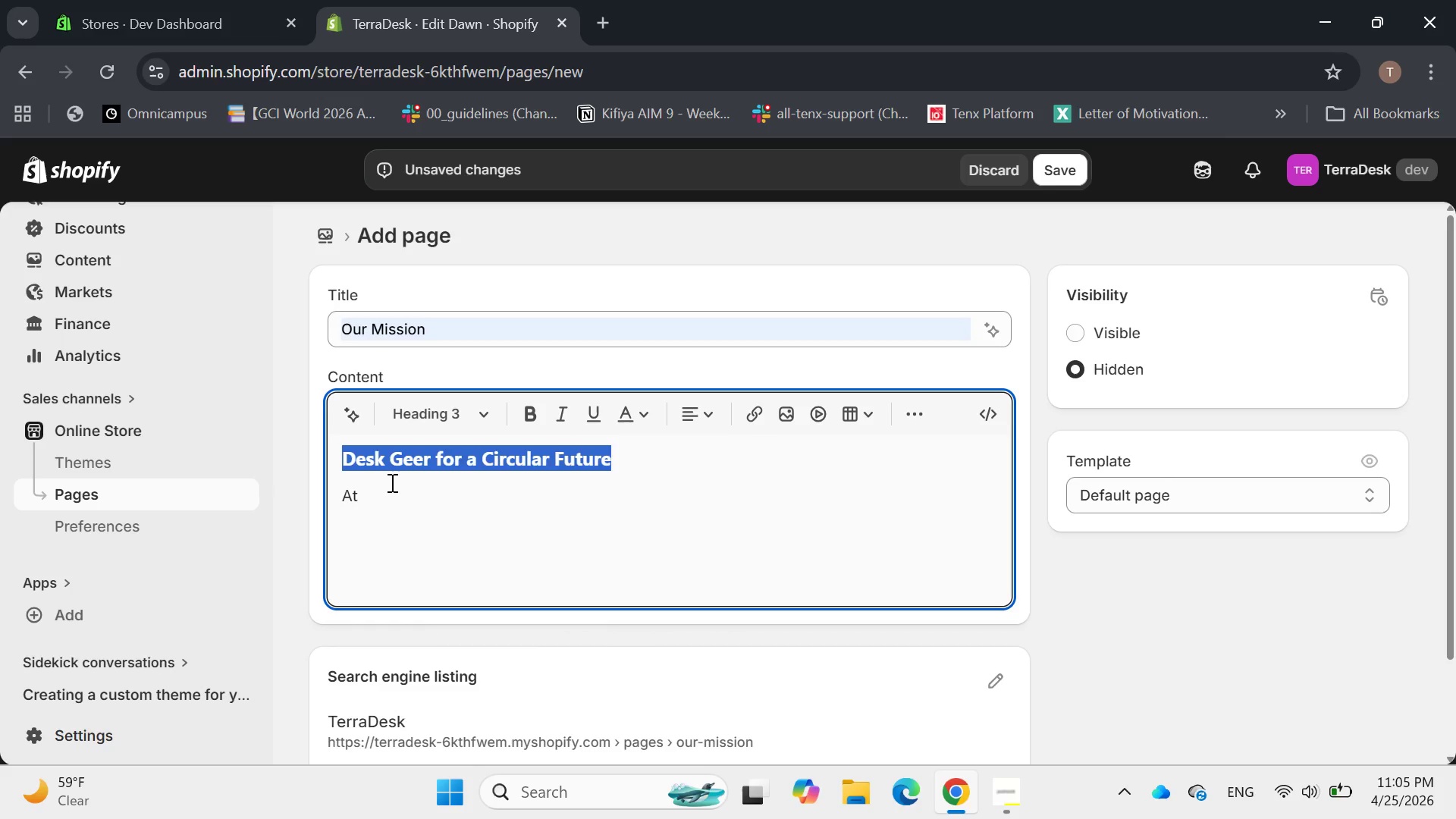 
left_click([389, 481])
 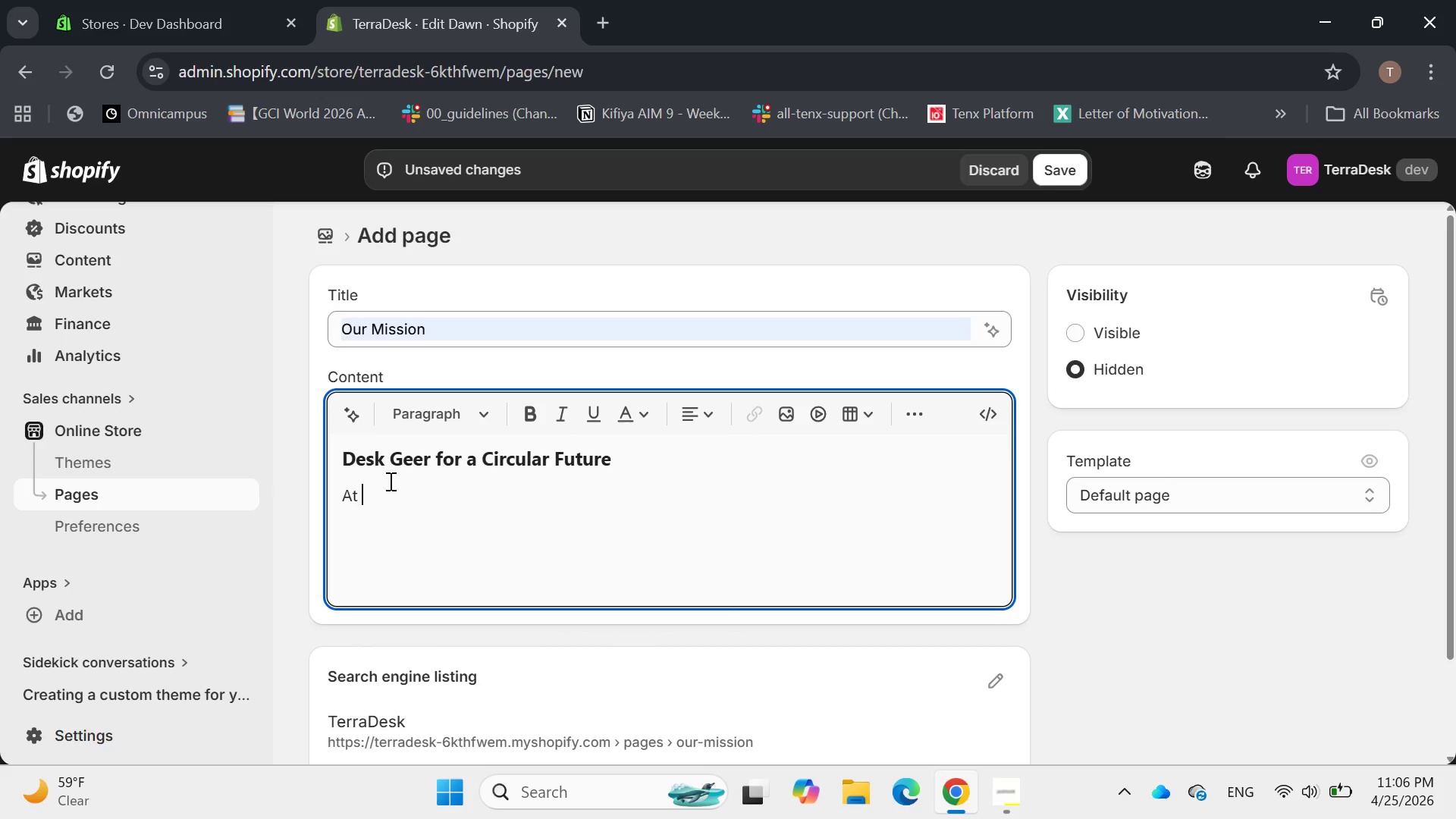 
type(TerraDesk.)
key(Backspace)
type(, we belive )
key(Backspace)
key(Backspace)
key(Backspace)
type(eve )
 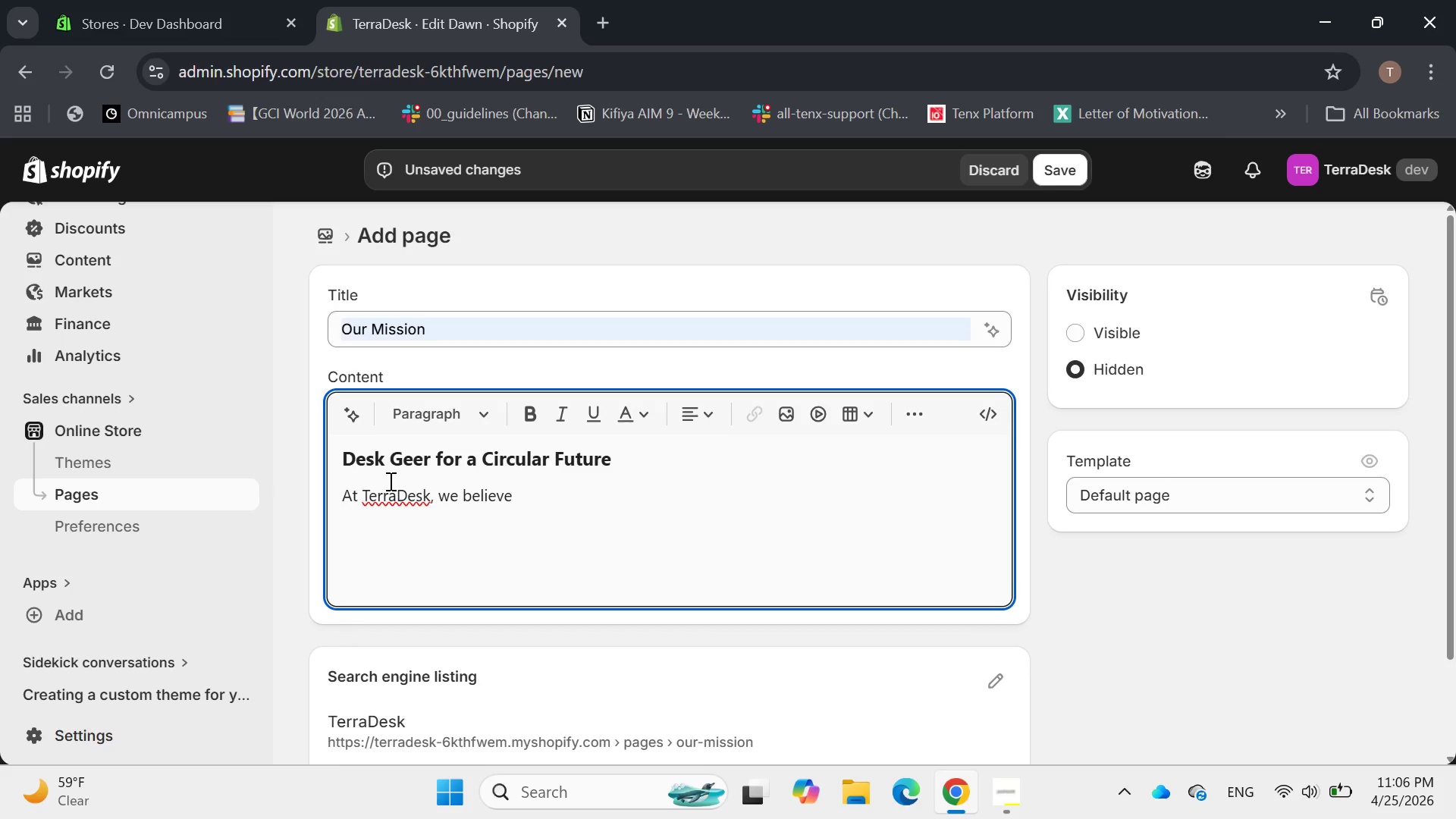 
left_click([560, 482])
 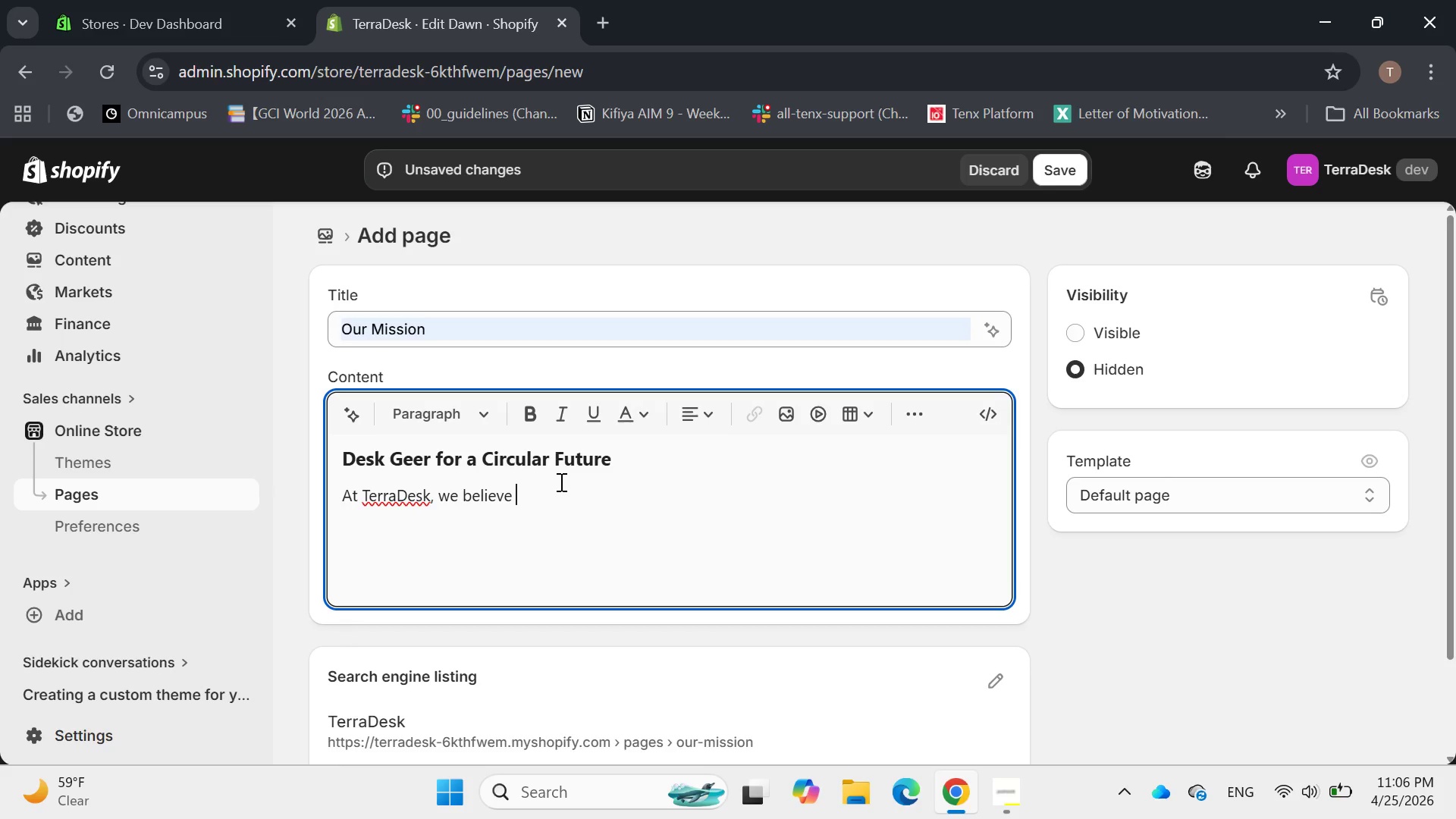 
type(the toold)
key(Backspace)
key(Backspace)
type(s )
key(Backspace)
key(Backspace)
type(ls )
 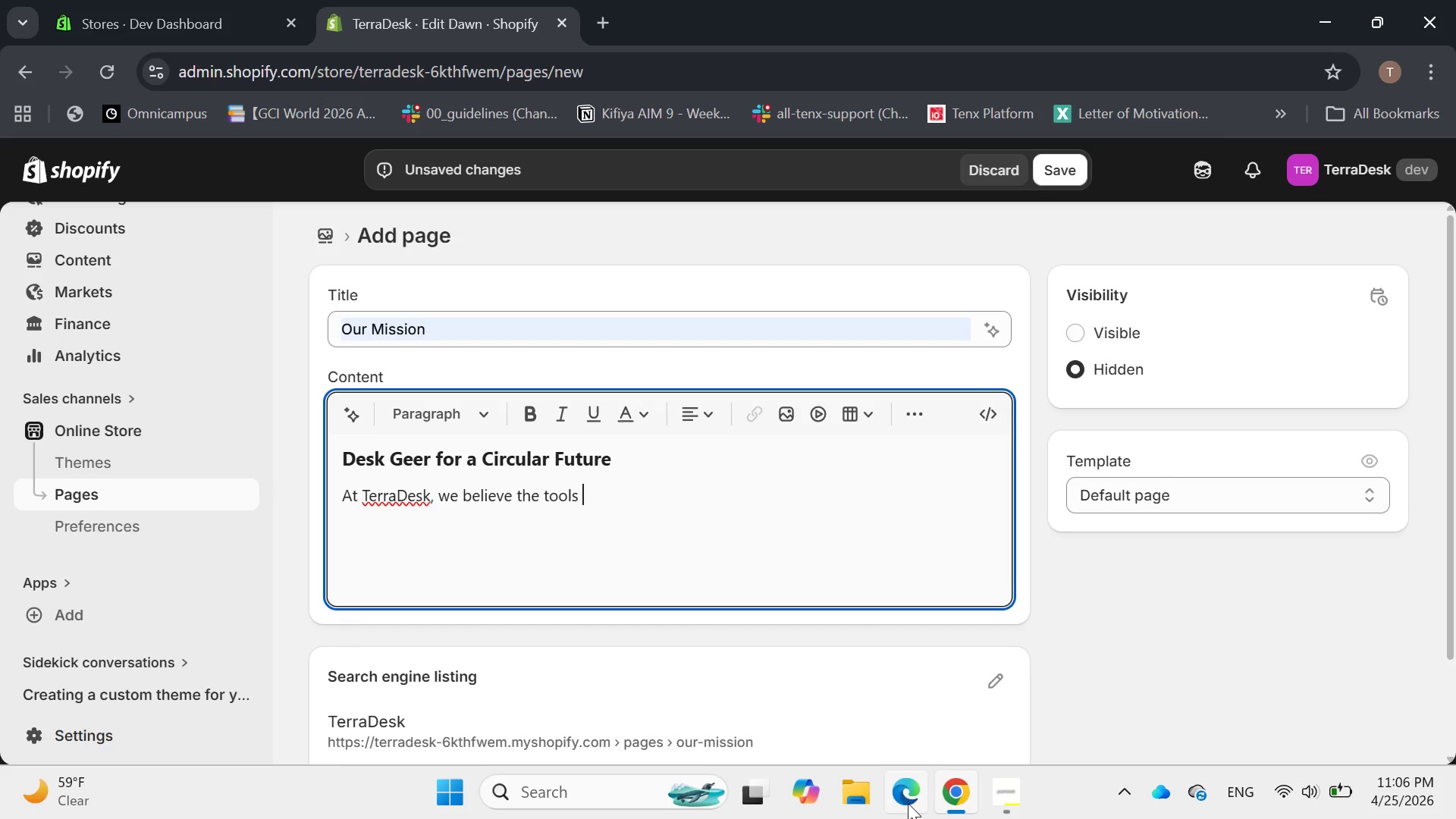 
type(your )
key(Backspace)
key(Backspace)
type( )
 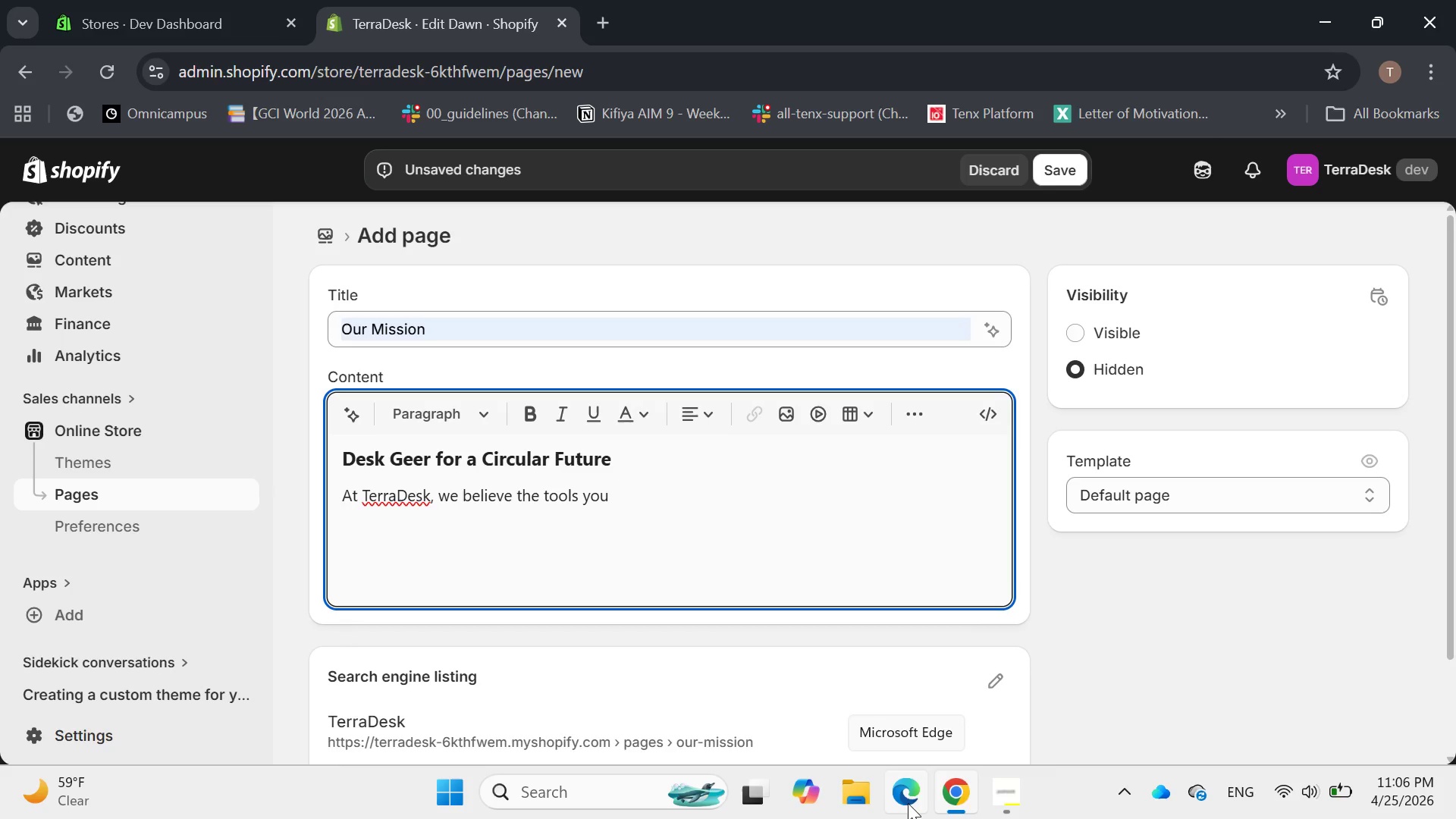 
type(use to build the future should )
key(Backspace)
type(n't destroy it )
key(Backspace)
type(. The modern office has long been a source of " )
key(Backspace)
key(Backspace)
key(Backspace)
type( "throe)
key(Backspace)
type(w)
 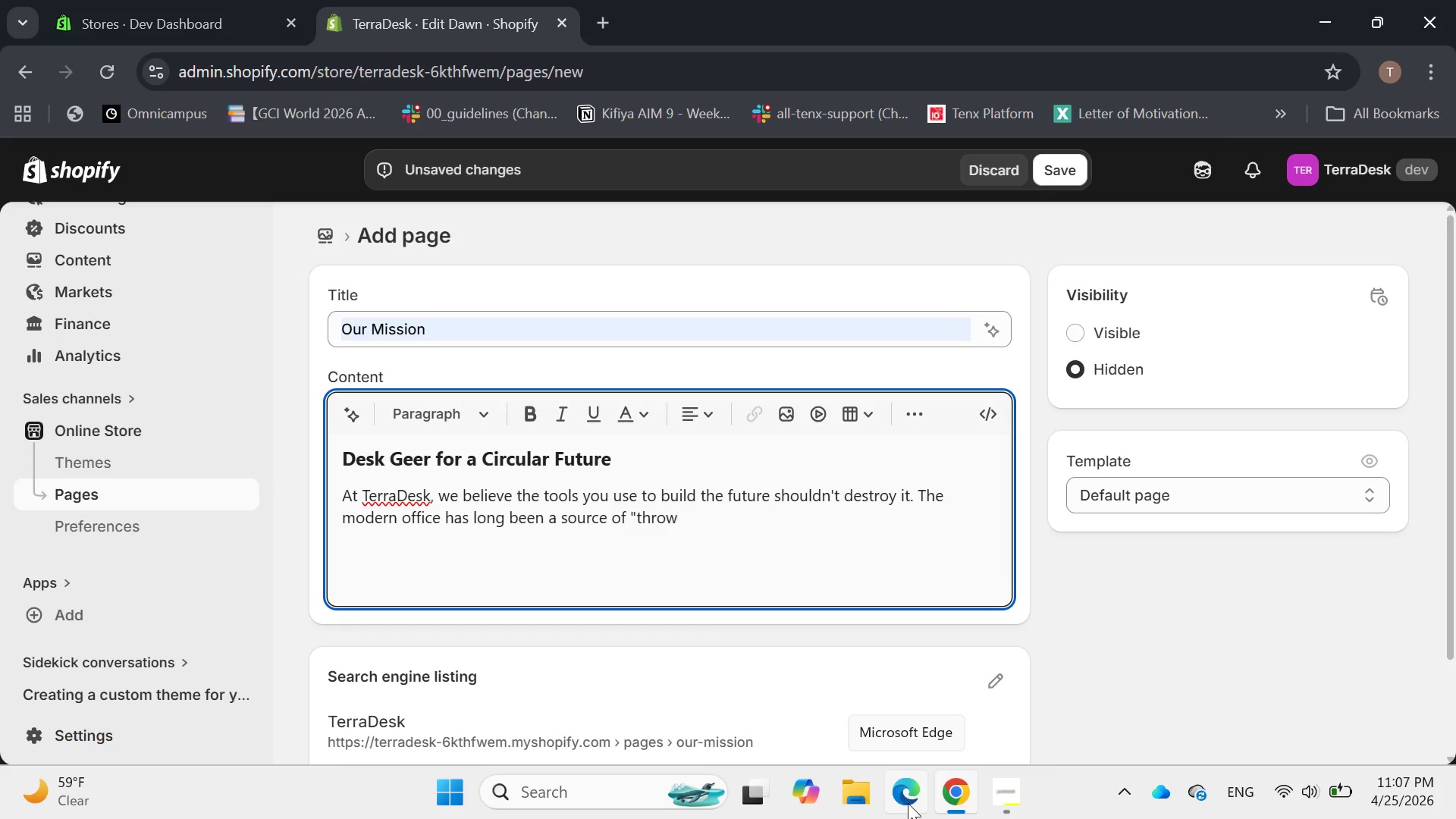 
type(aways" )
 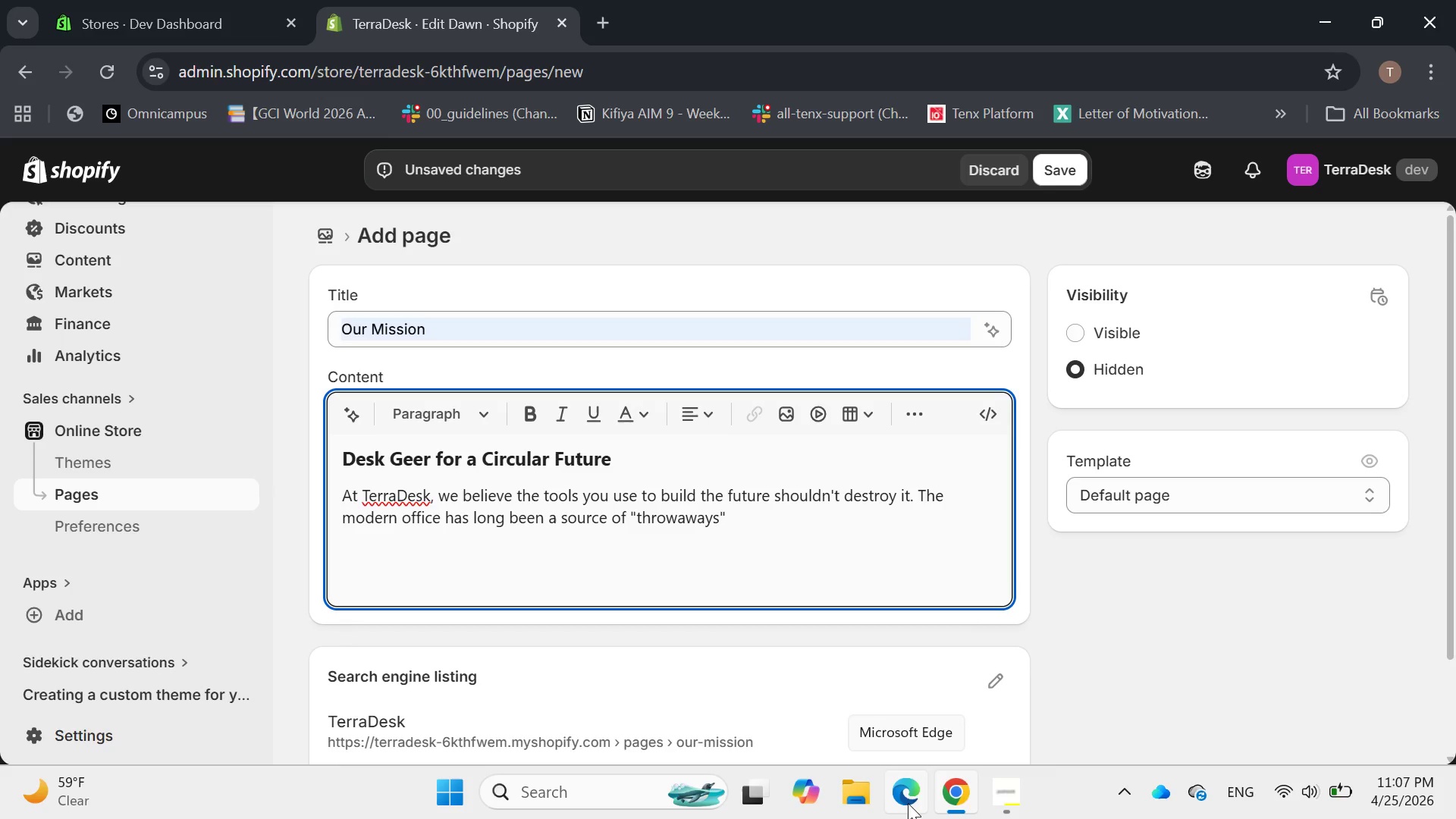 
key(ArrowLeft)
 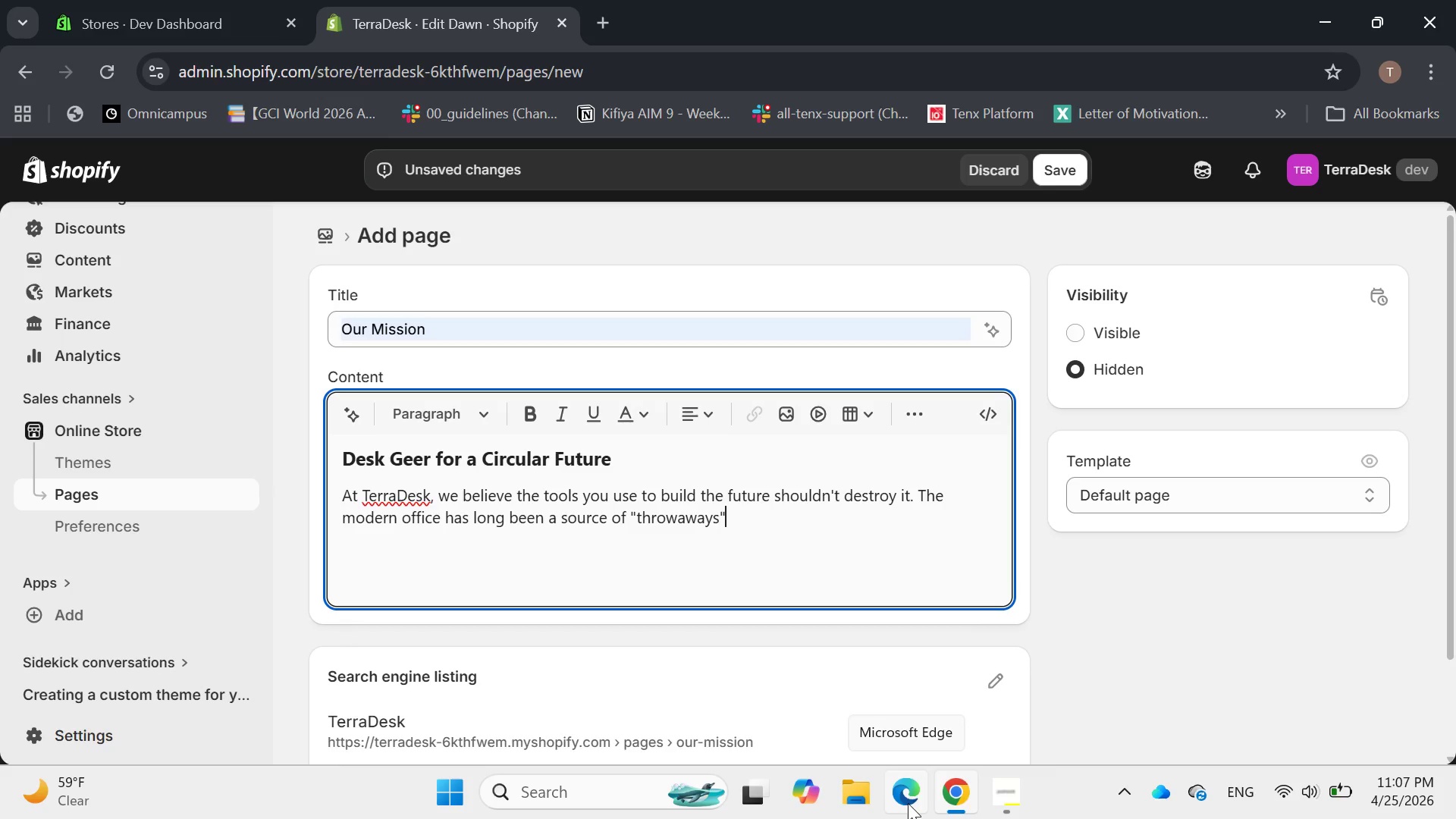 
key(ArrowLeft)
 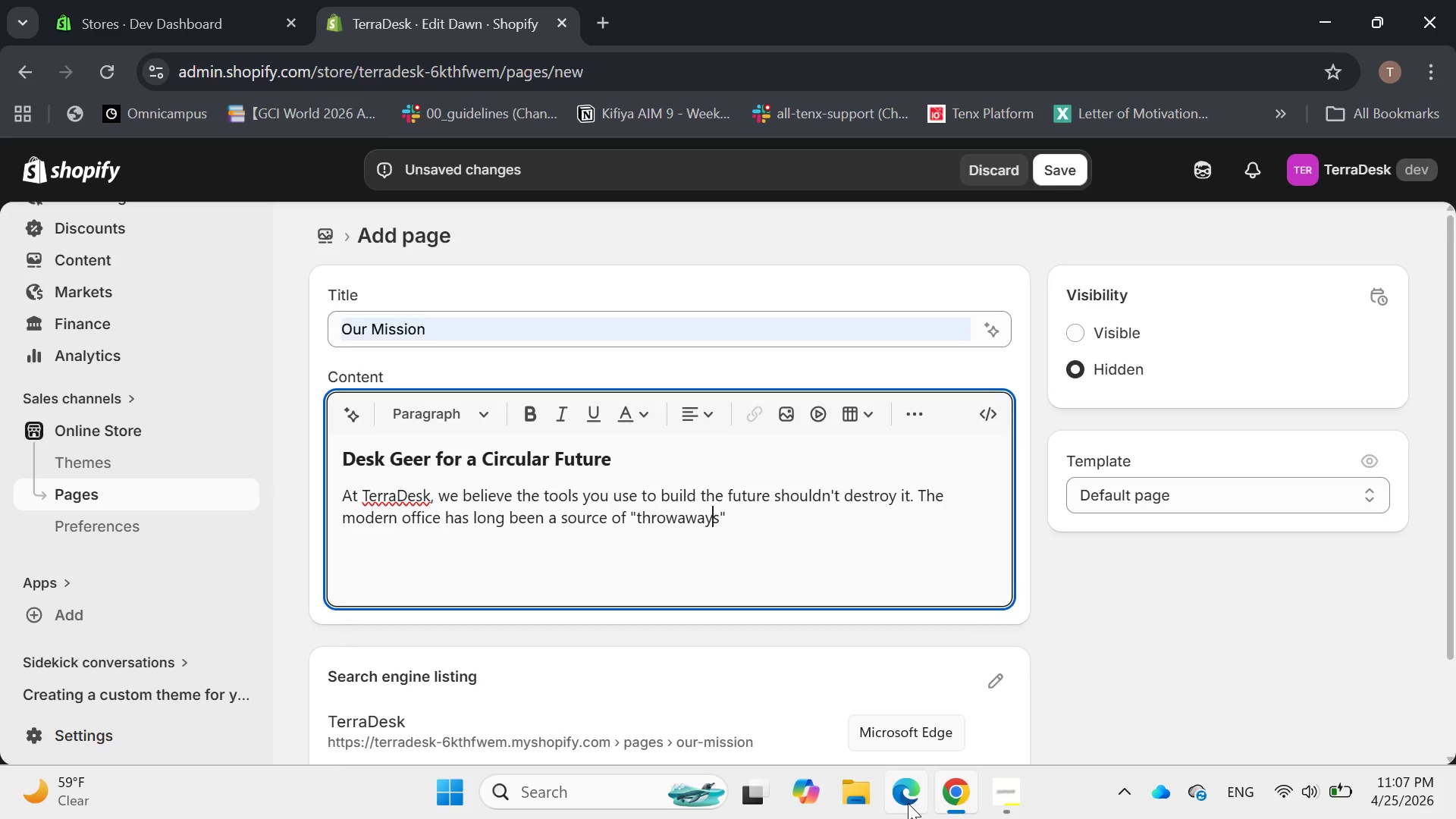 
key(ArrowLeft)
 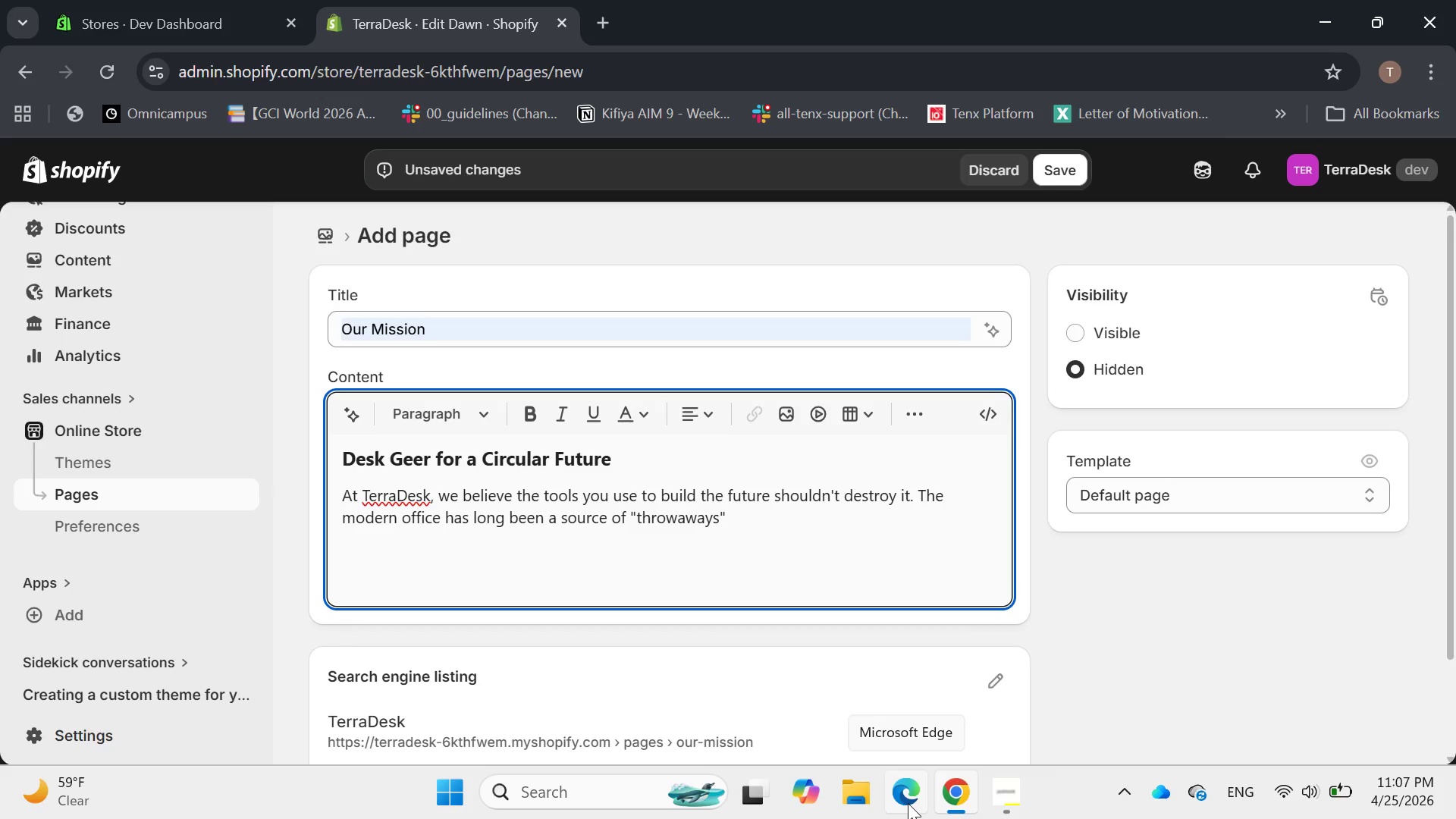 
key(Delete)
 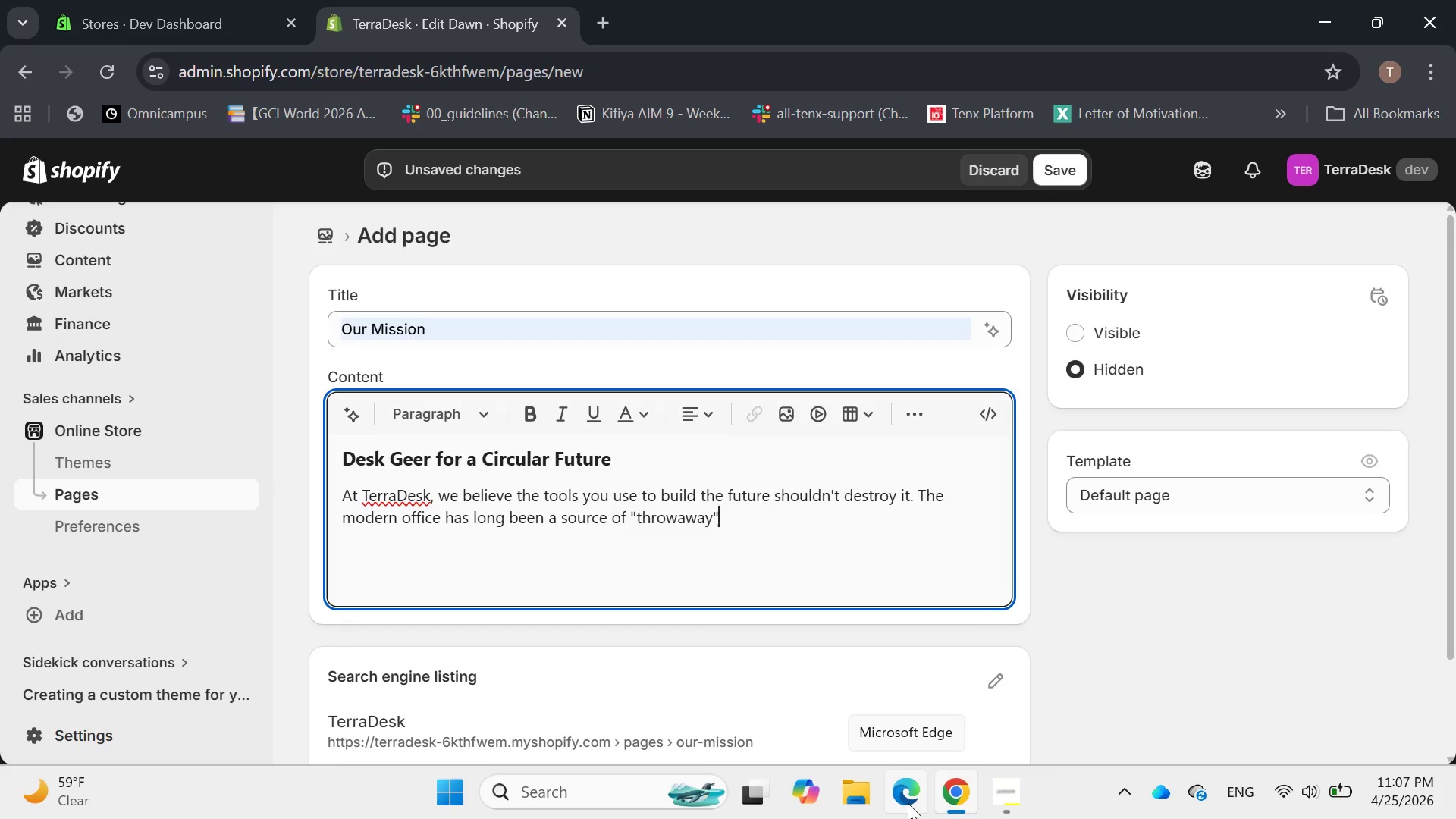 
key(ArrowRight)
 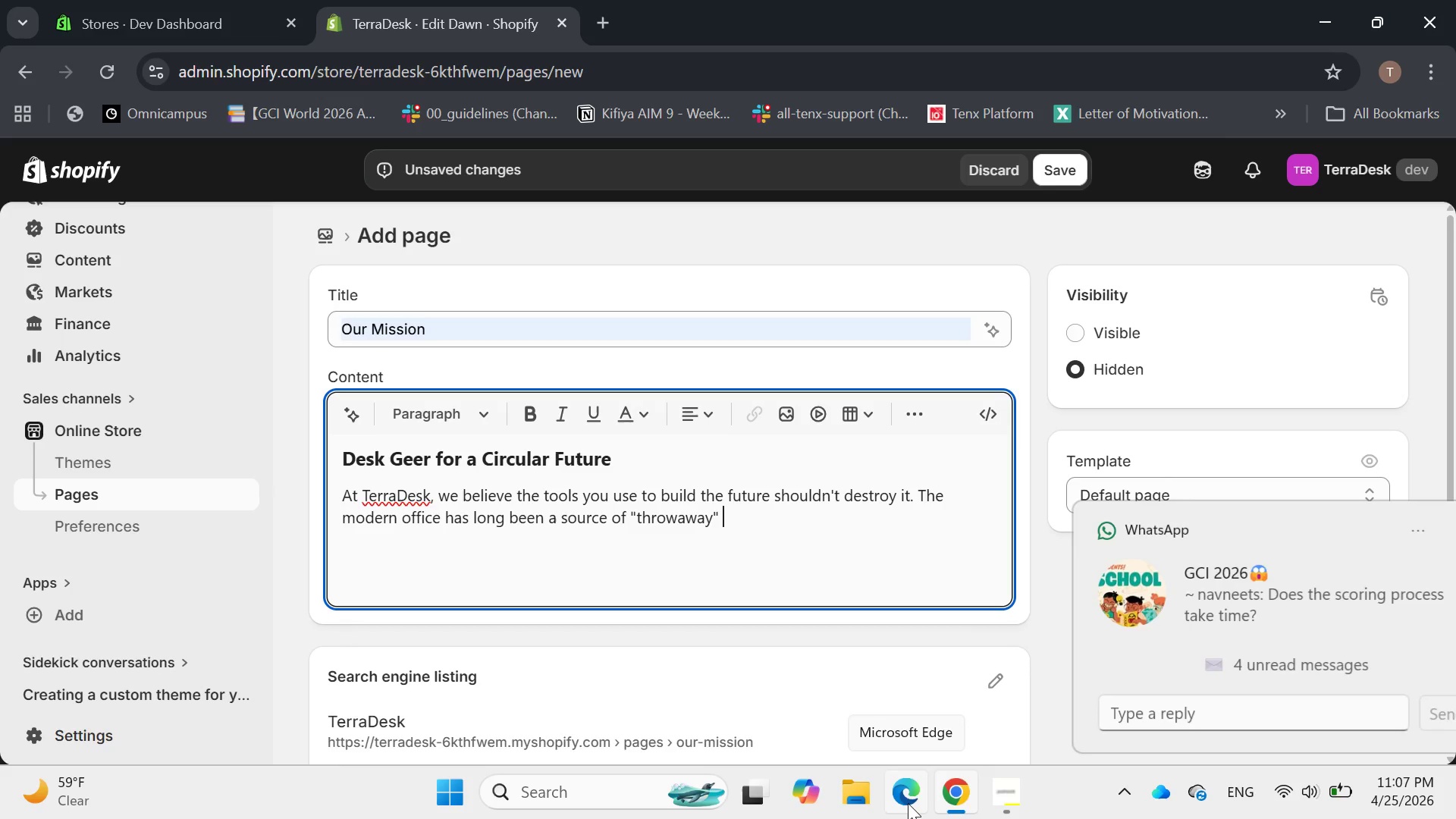 
key(ArrowRight)
 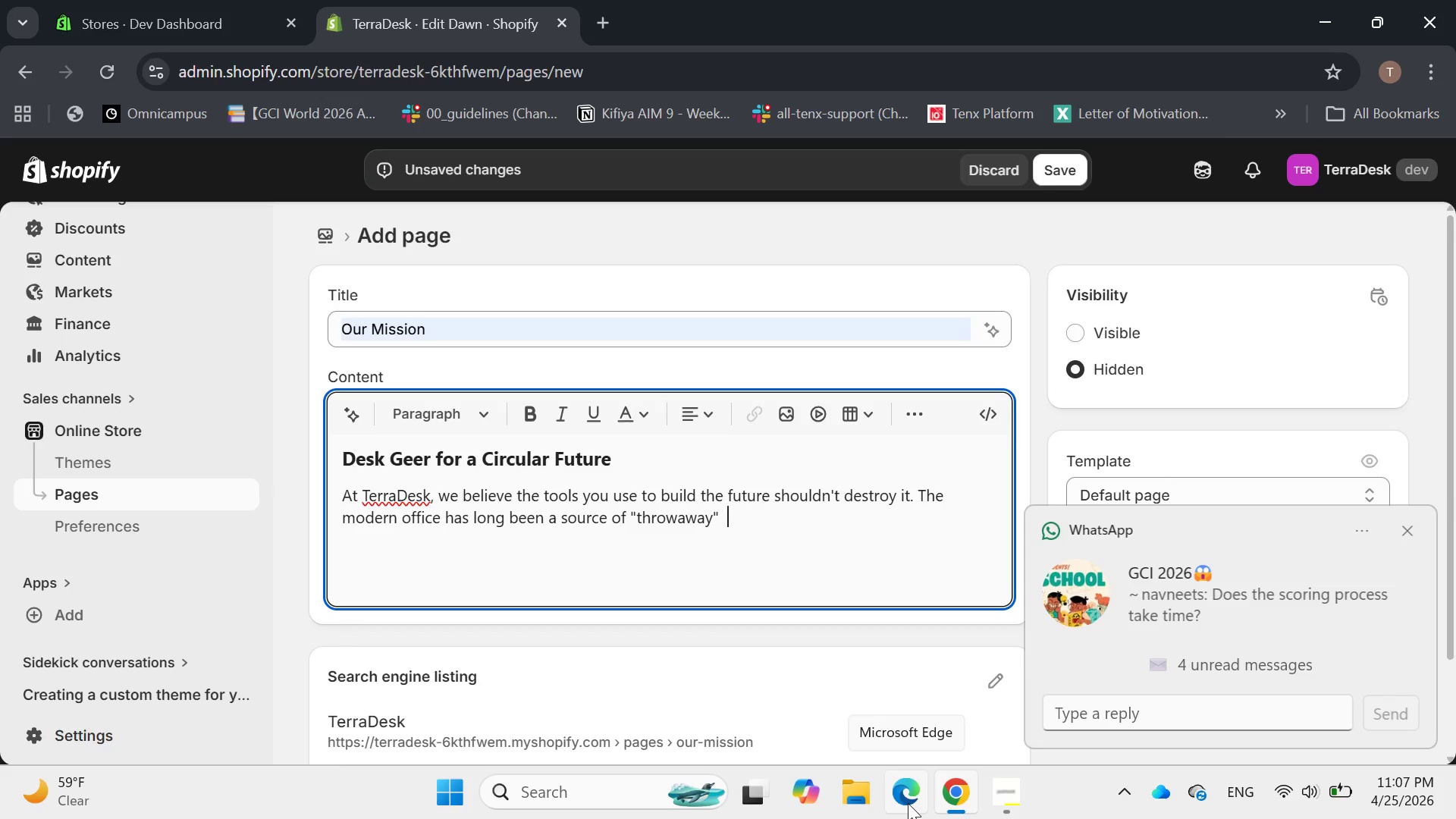 
key(Space)
 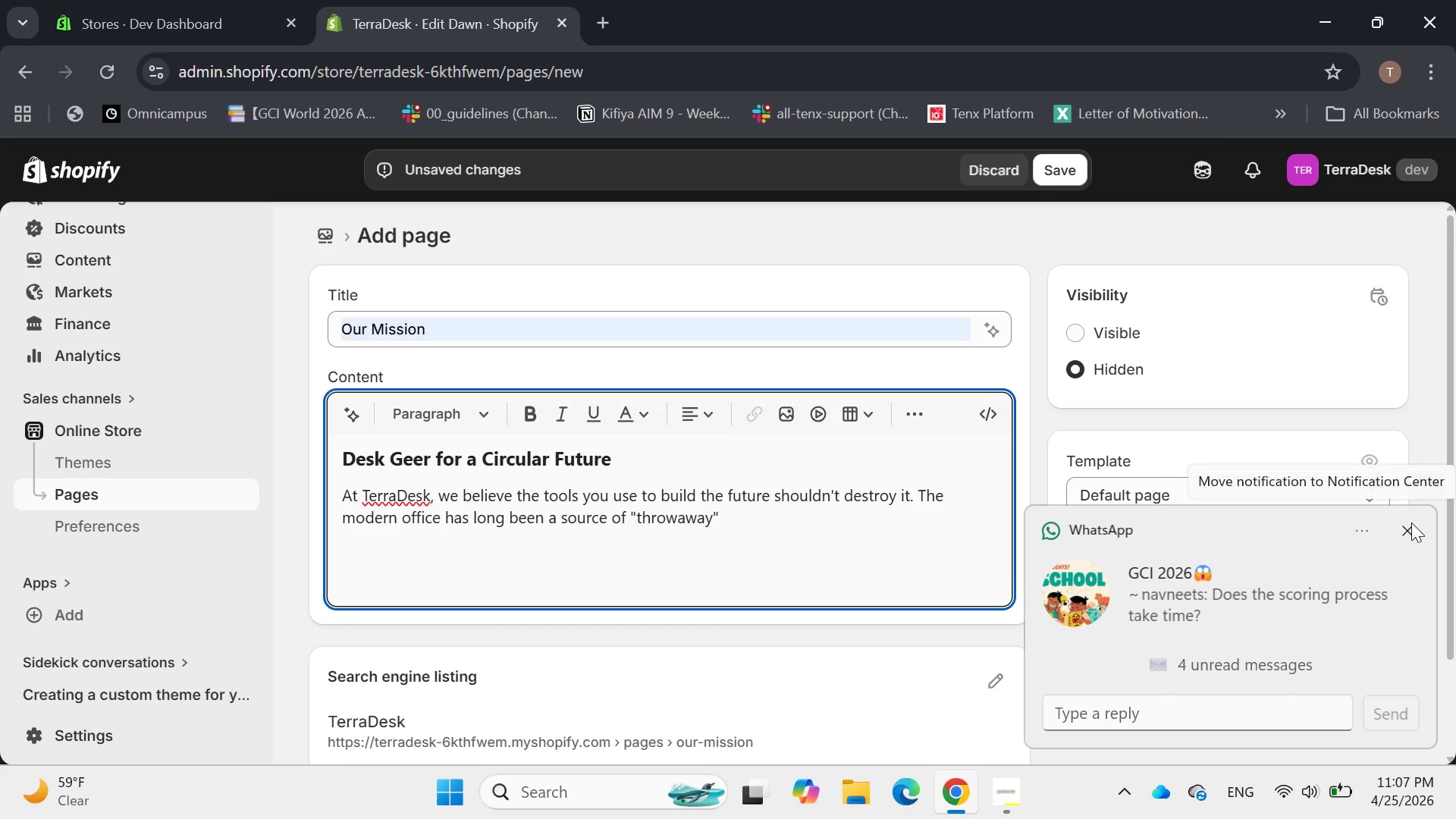 
left_click([1407, 529])
 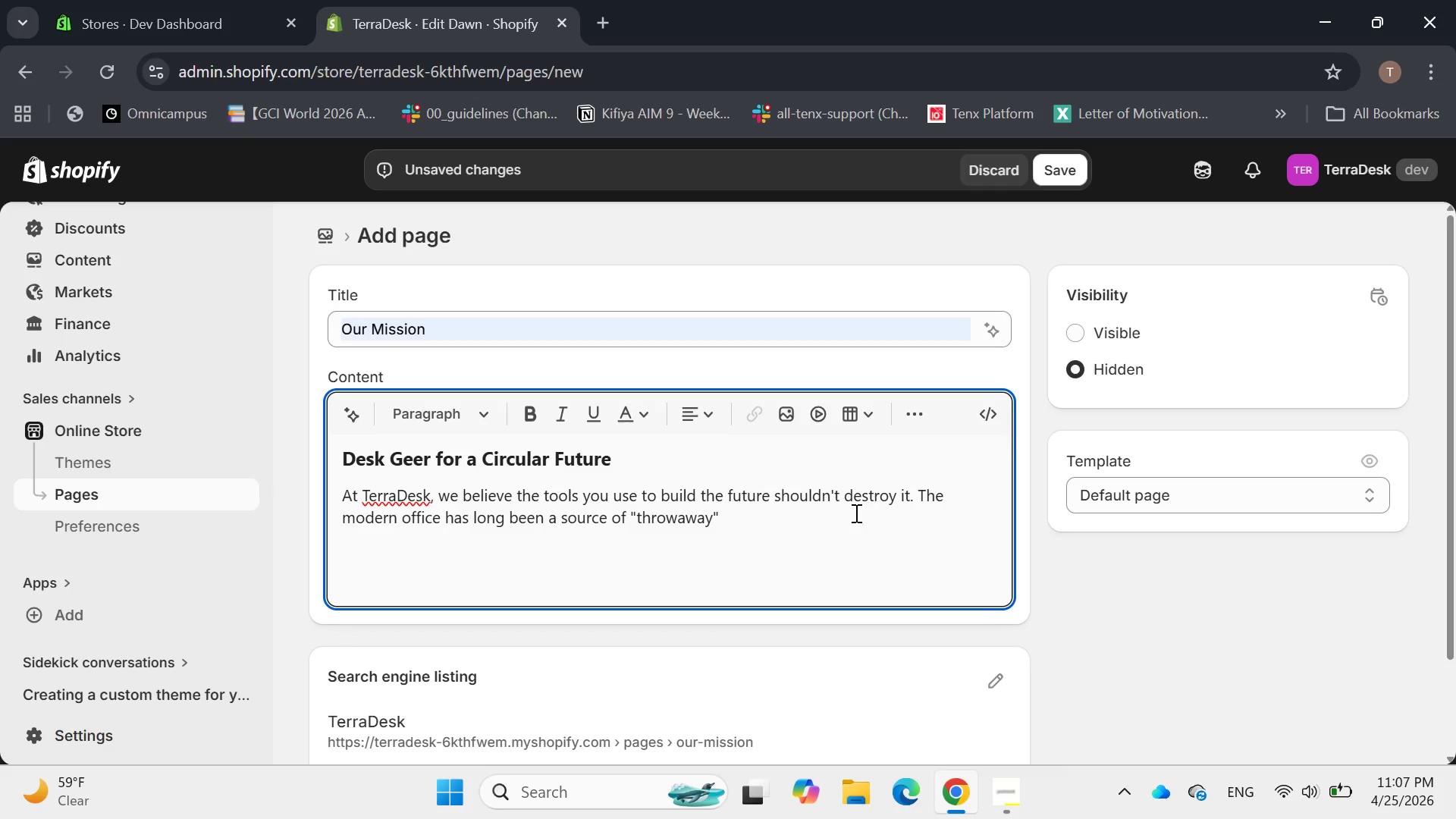 
key(Backspace)
type( )
key(Backspace)
key(Backspace)
type( plastic cultural)
key(Backspace)
key(Backspace)
type(e.)
key(Backspace)
type(, but )
 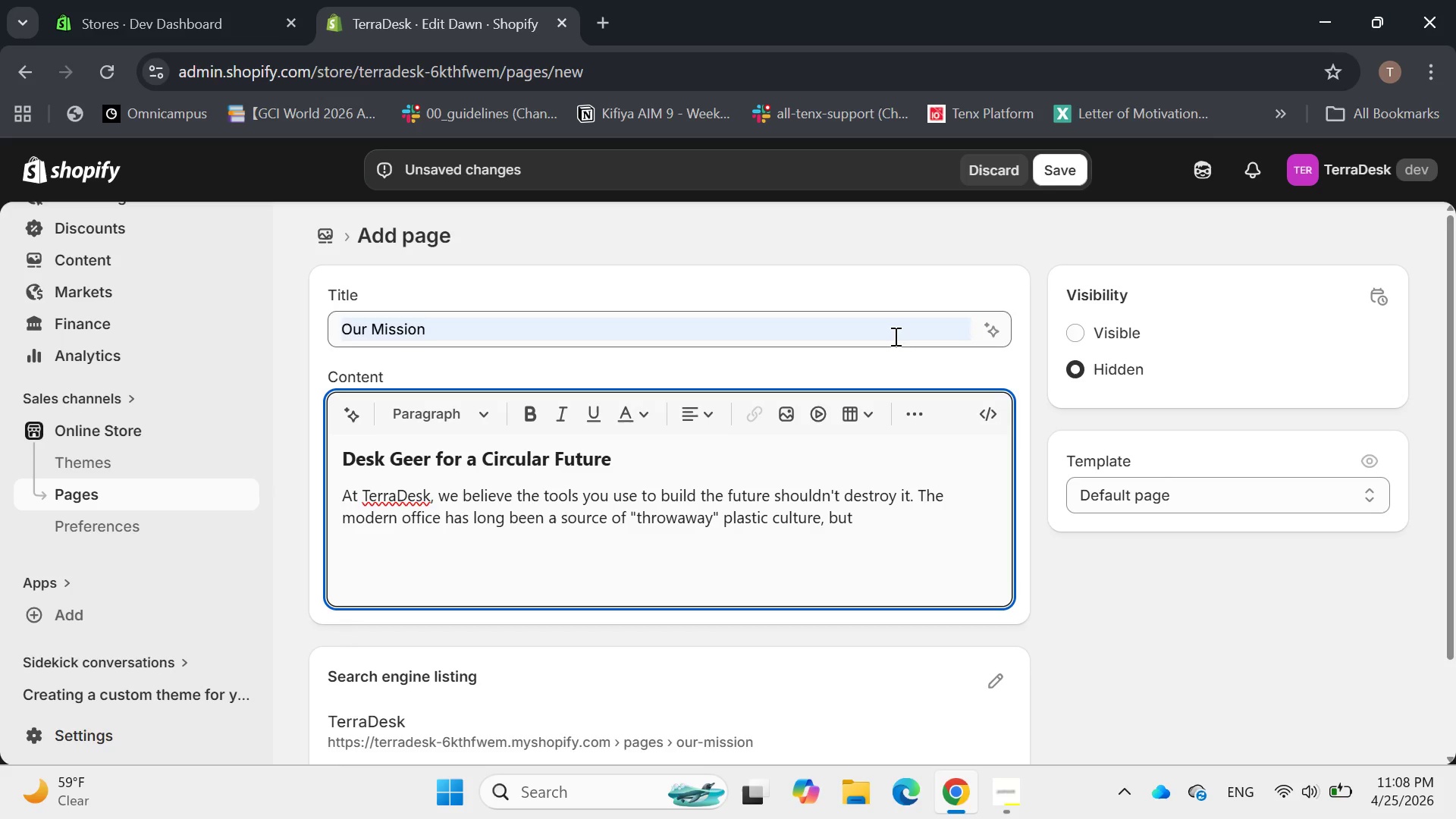 
type(we are here to provide a permane)
 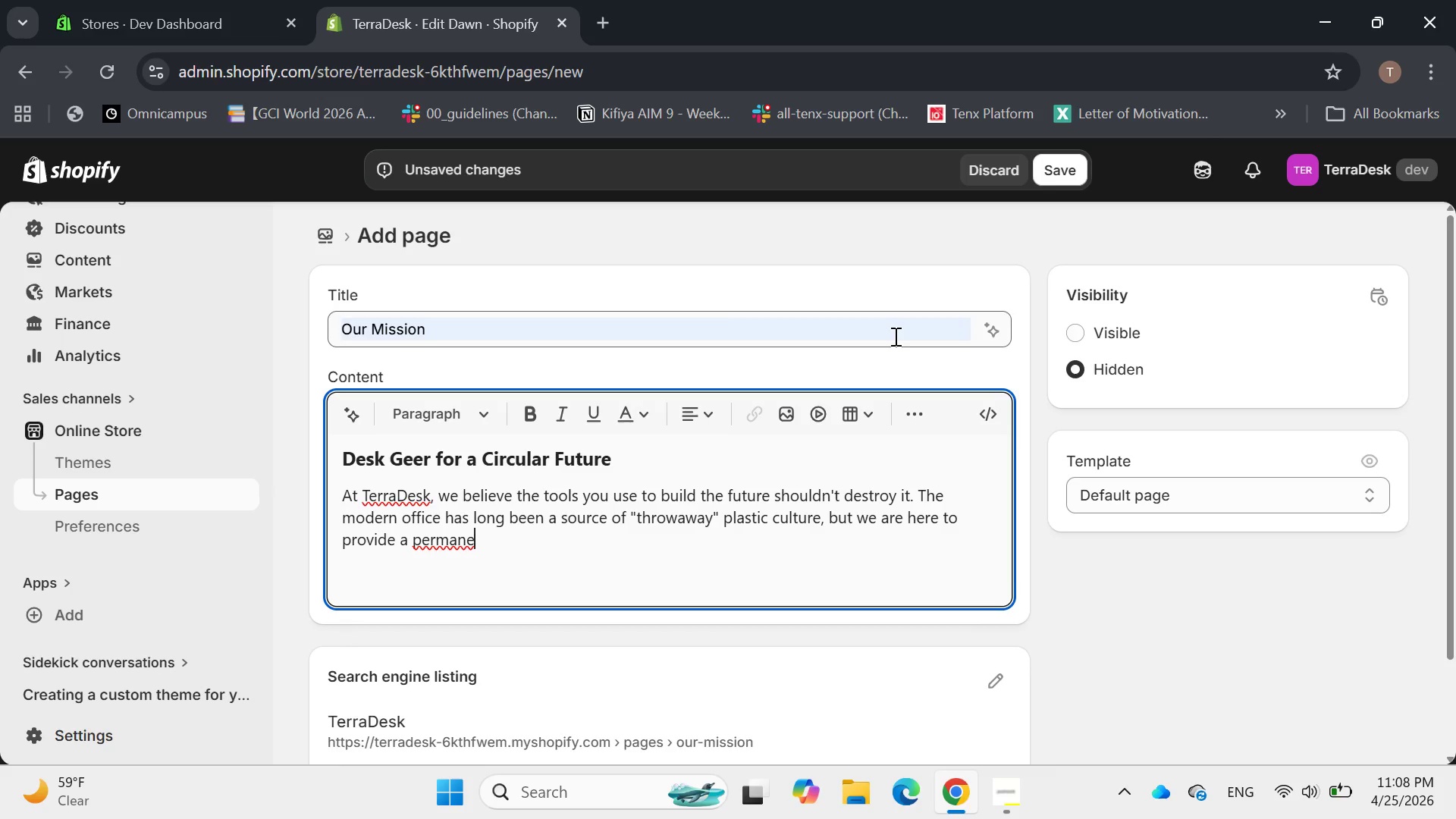 
wait(5.56)
 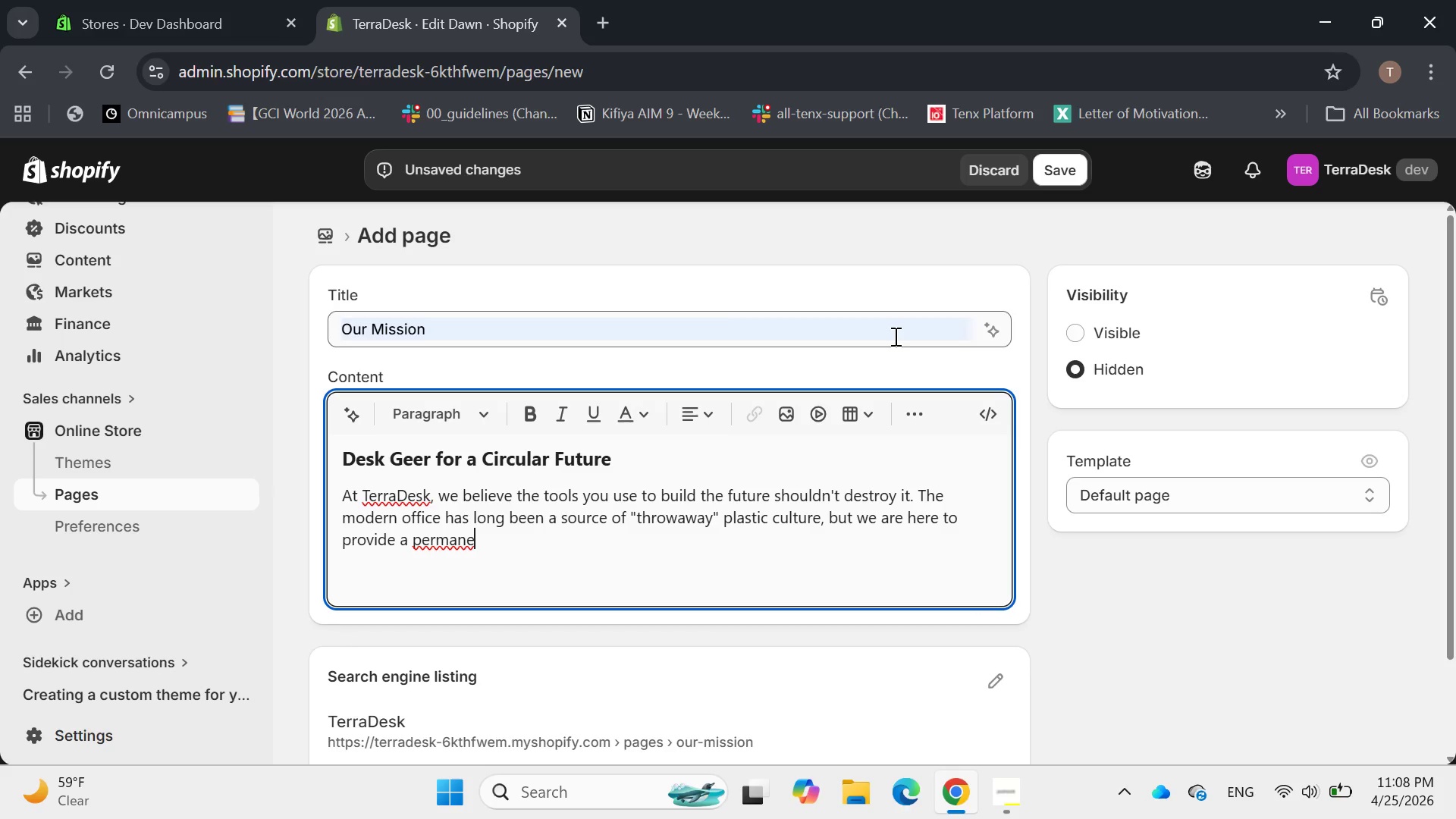 
type(nt, sustainable alternative )
key(Backspace)
type(.)
 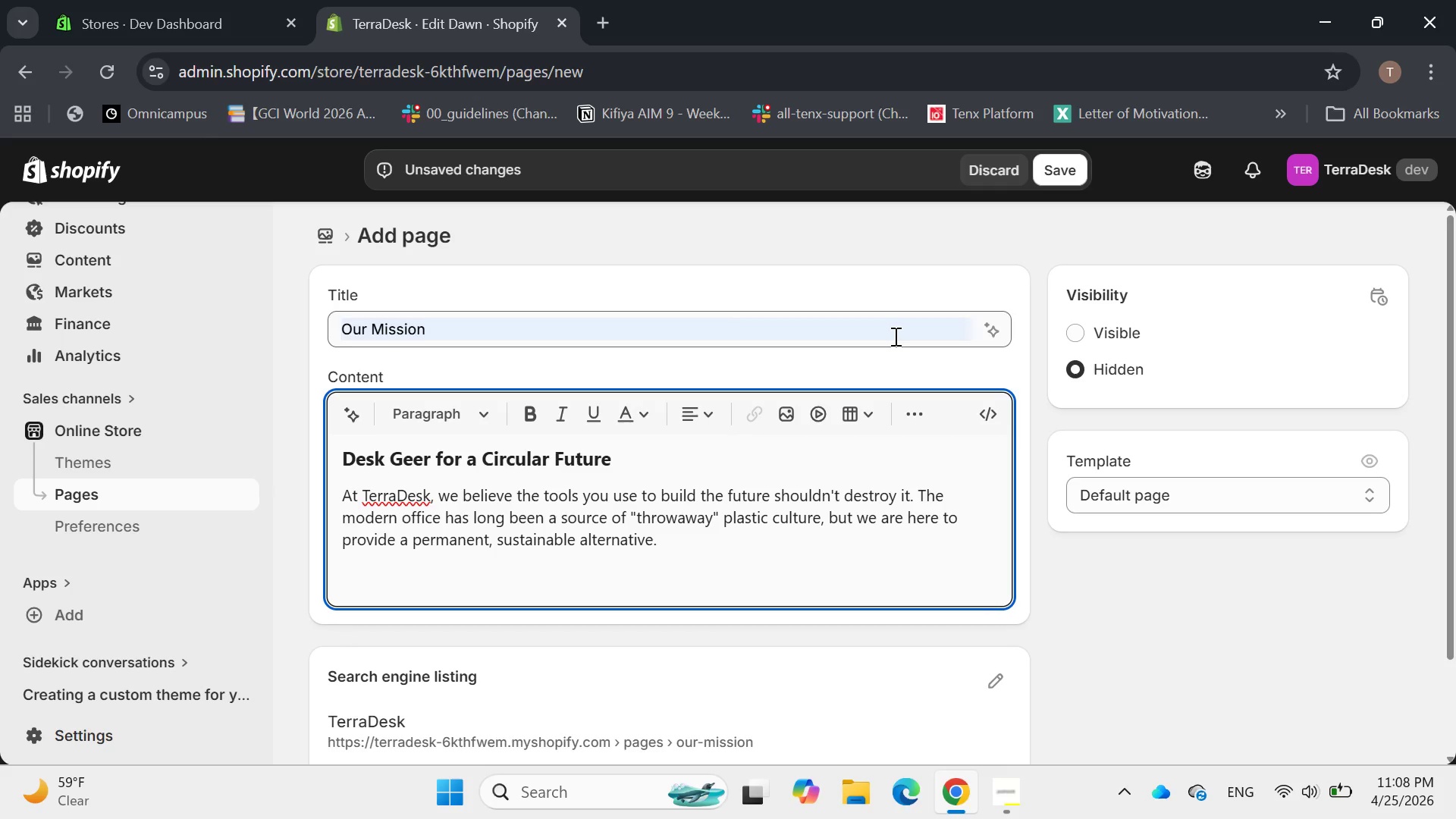 
scroll: coordinate [849, 350], scroll_direction: down, amount: 1.0
 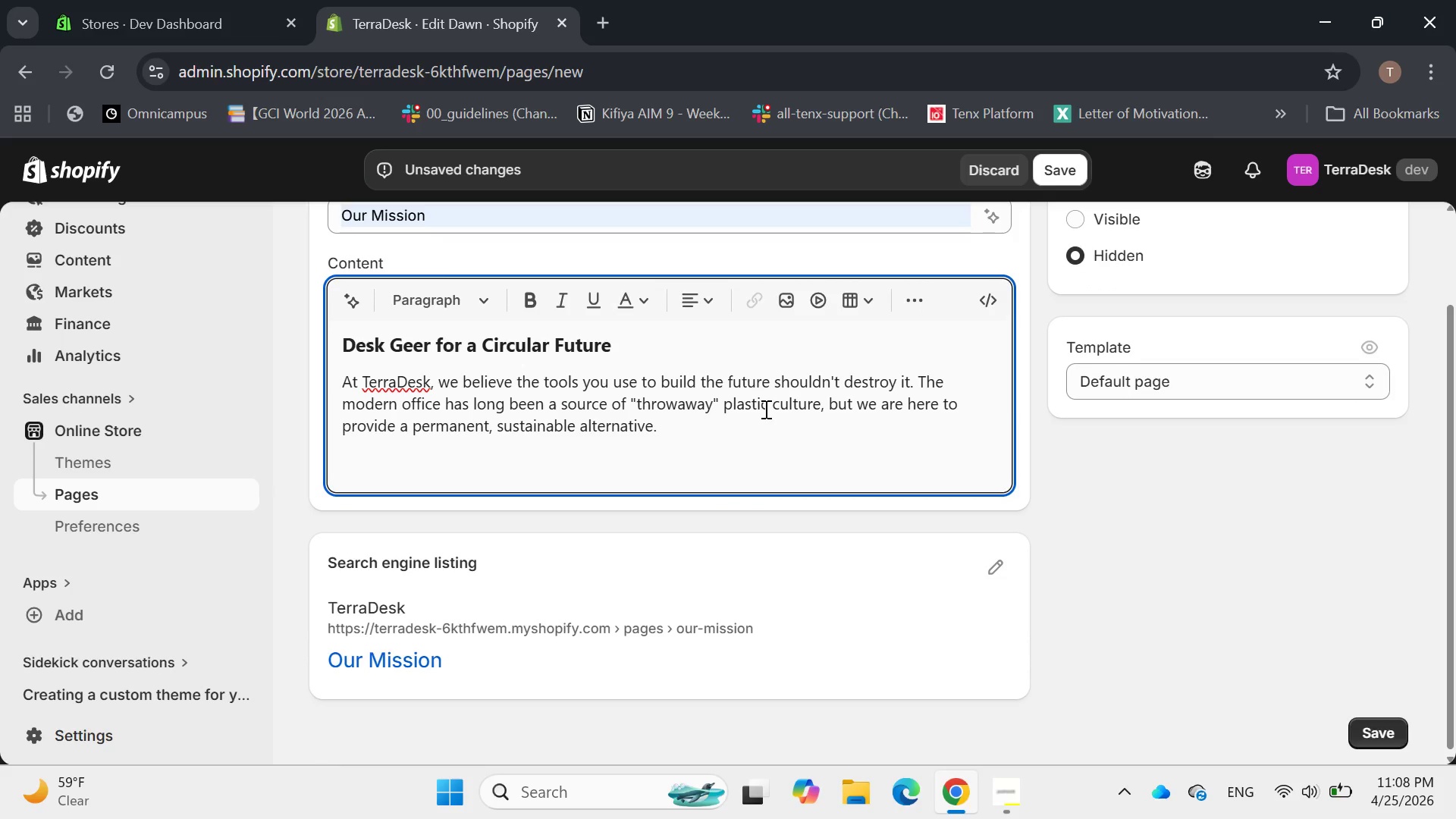 
key(Enter)
 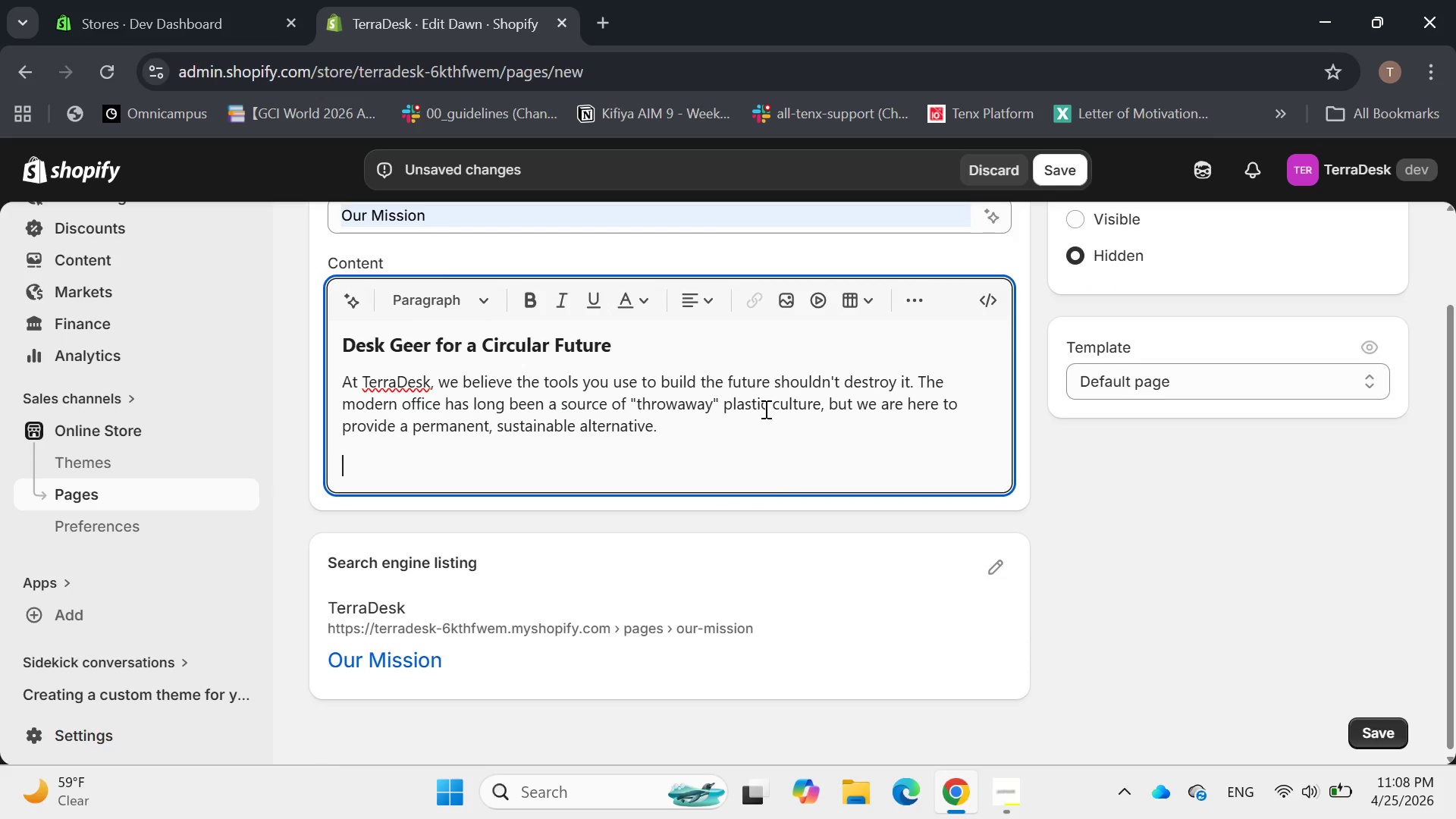 
type(Our philosophy is built on three core materials )
key(Backspace)
type(:)
 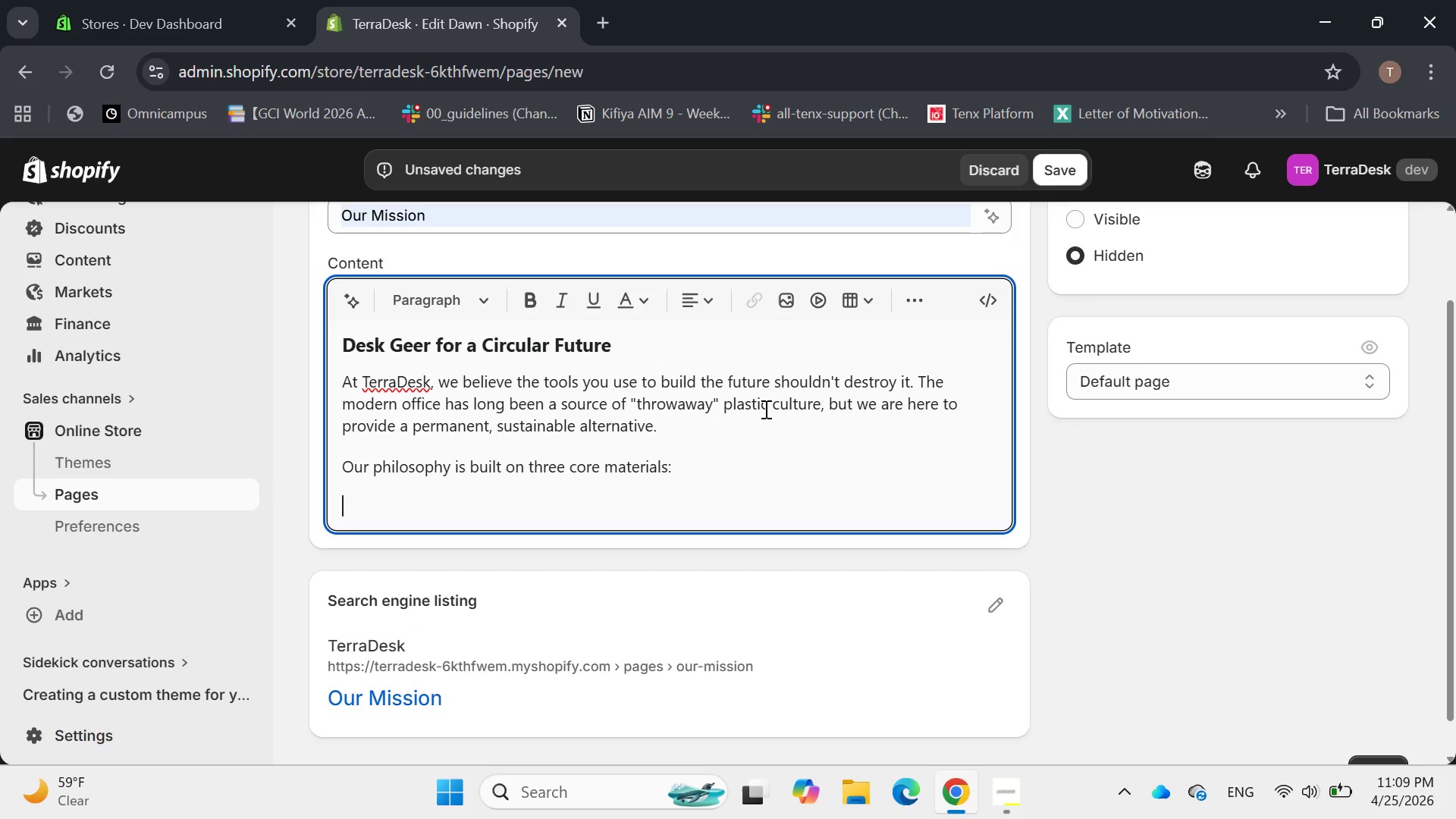 
key(Enter)
 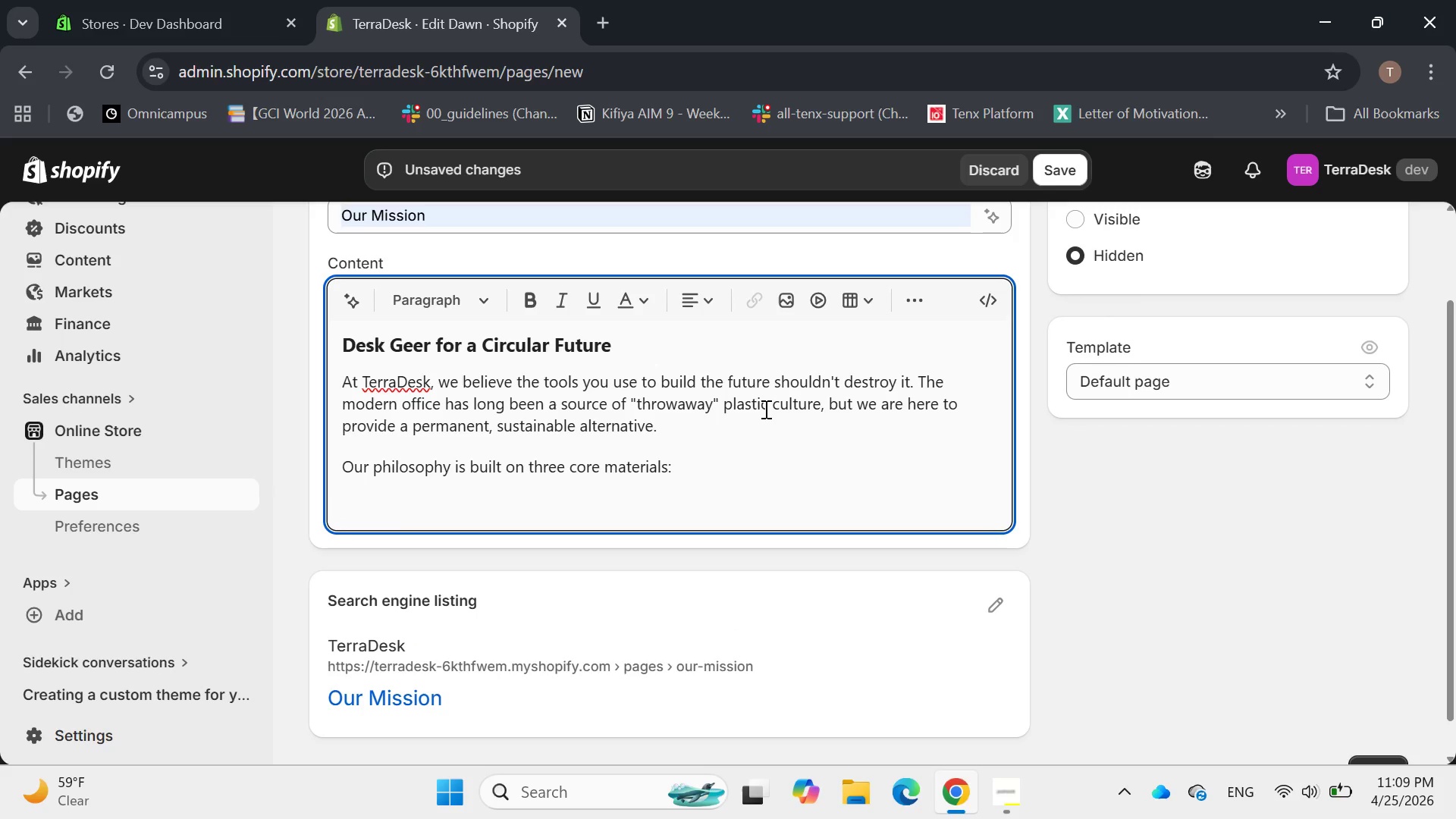 
wait(7.97)
 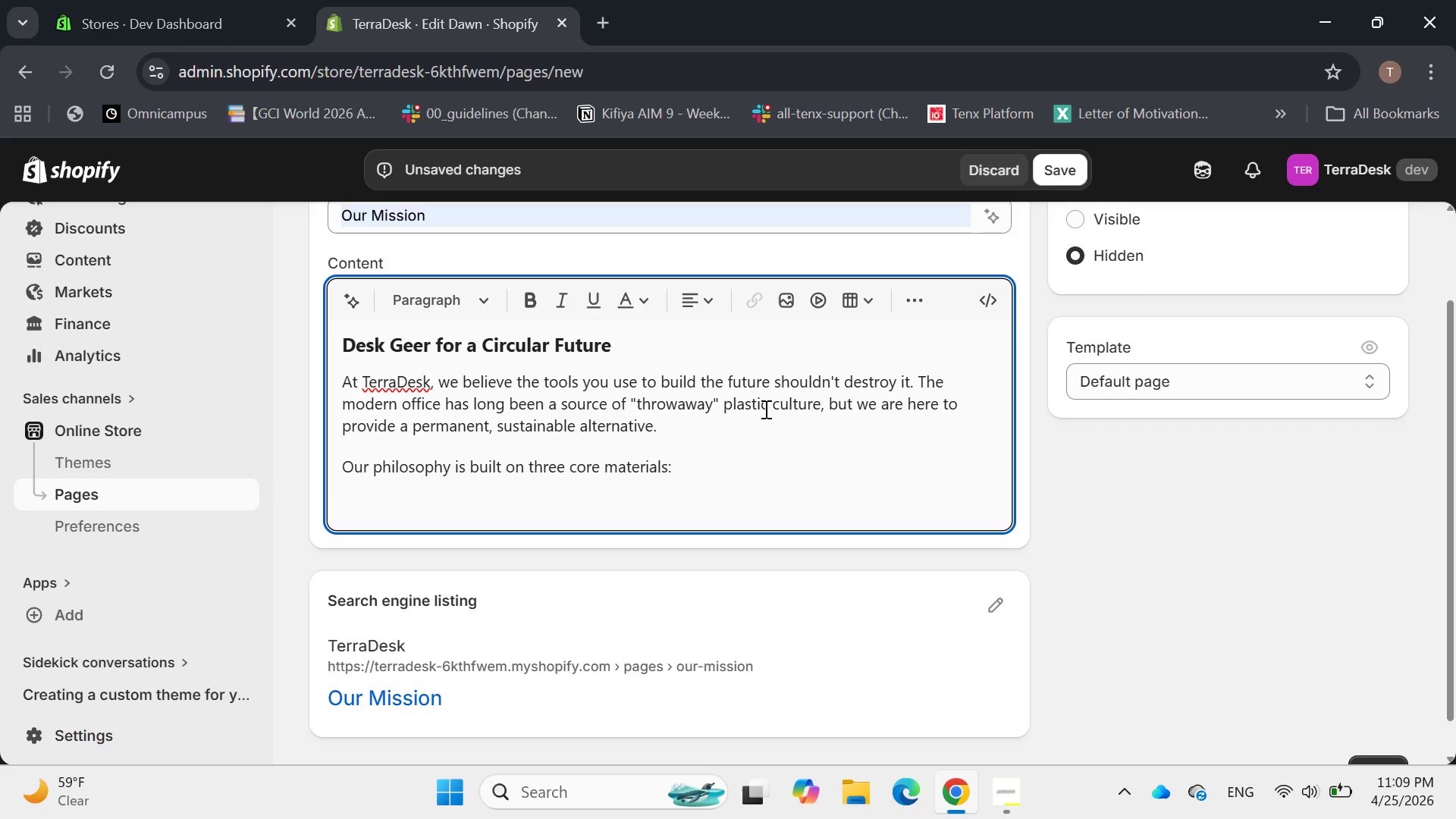 
key(1)
 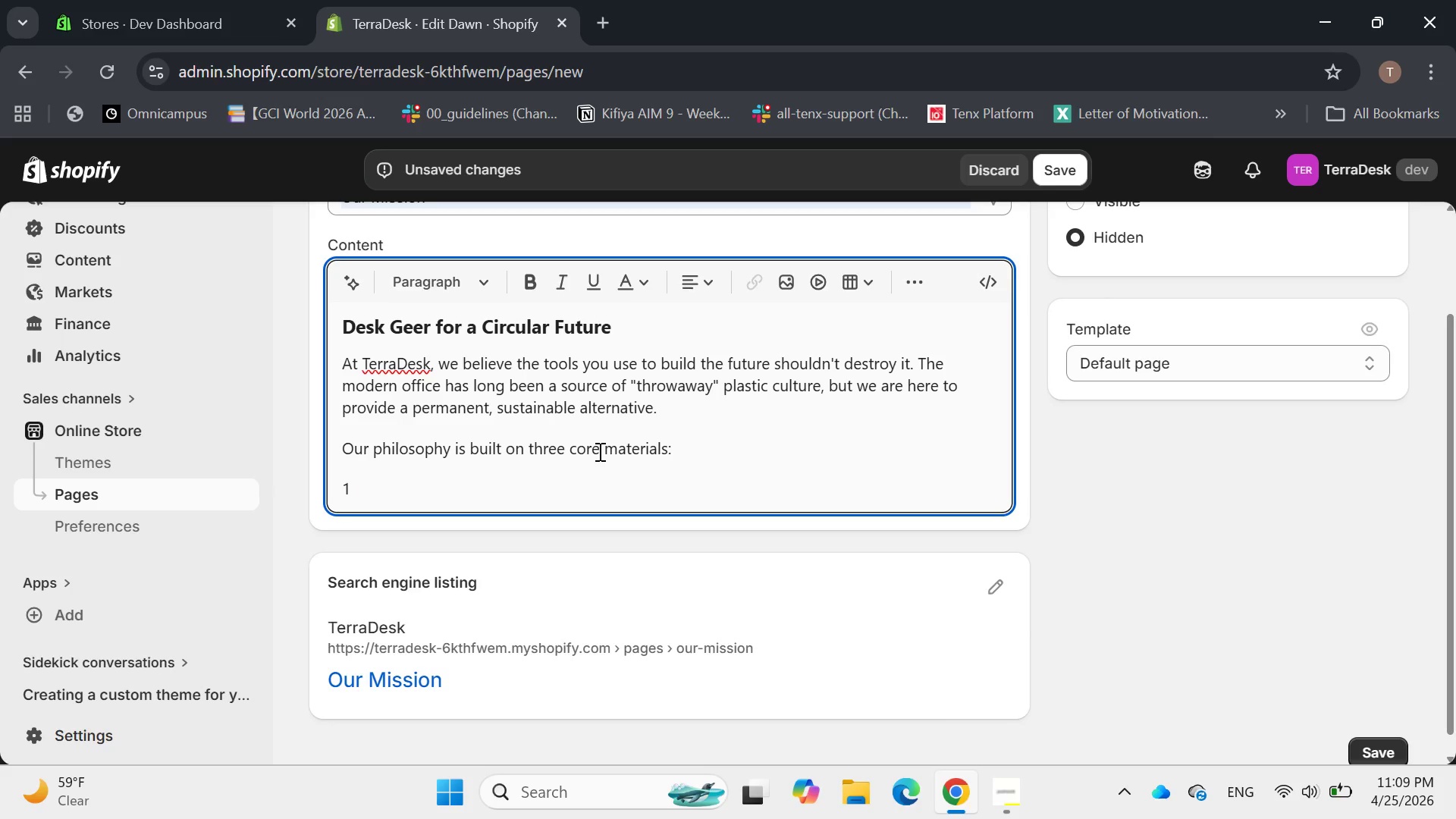 
wait(7.45)
 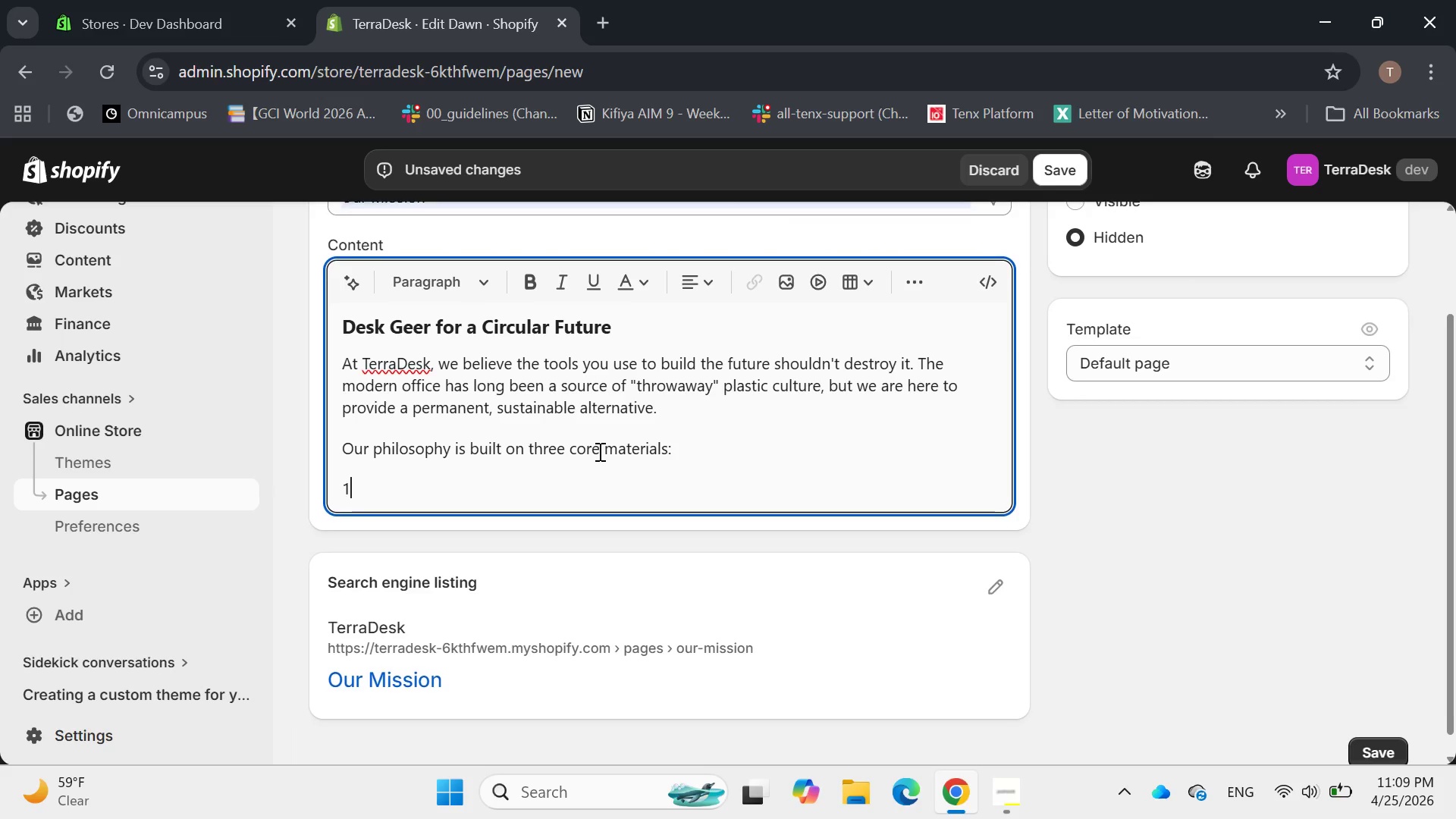 
type(** moso bamboo** )
 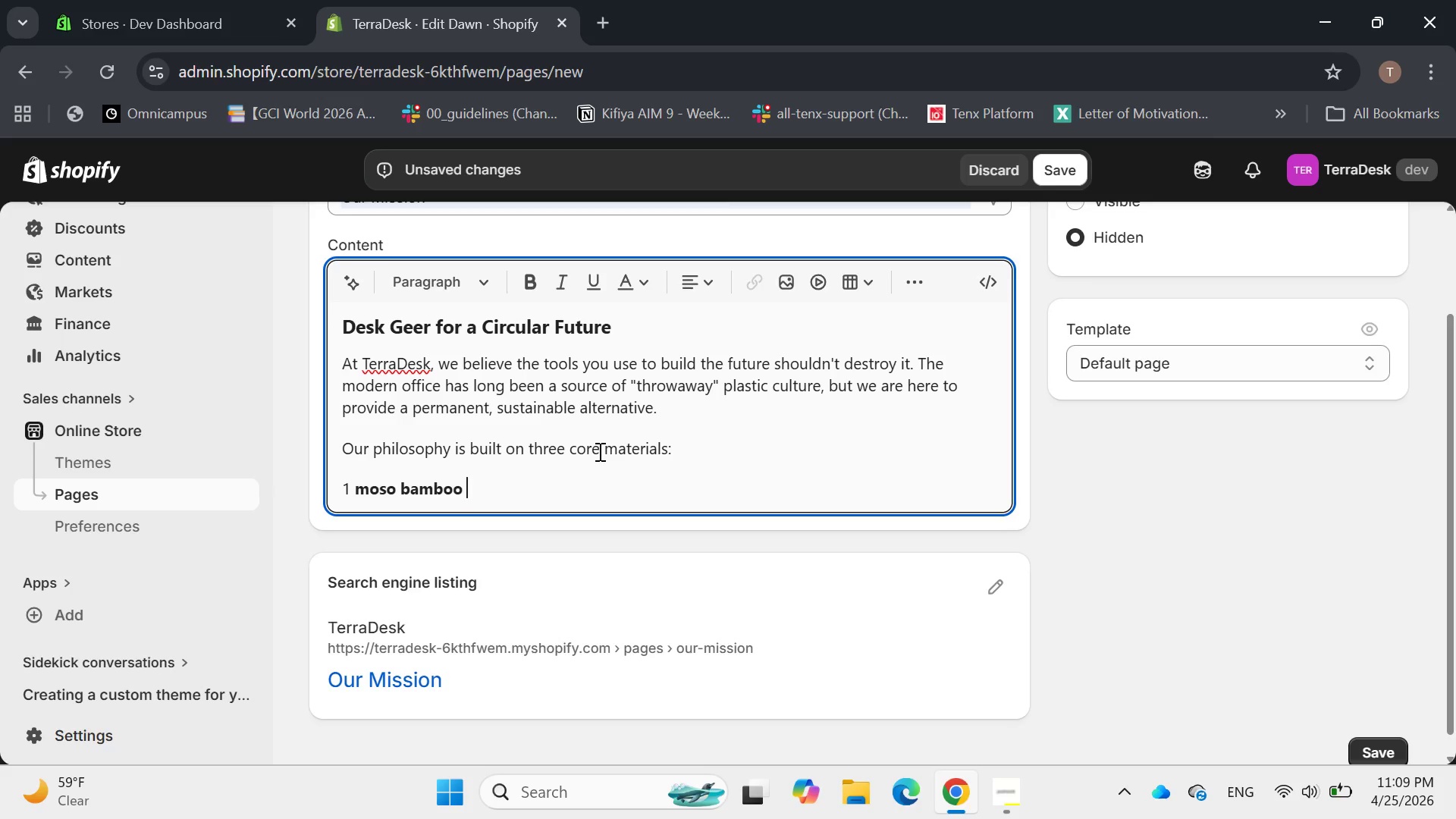 
hold_key(key=ArrowLeft, duration=0.7)
 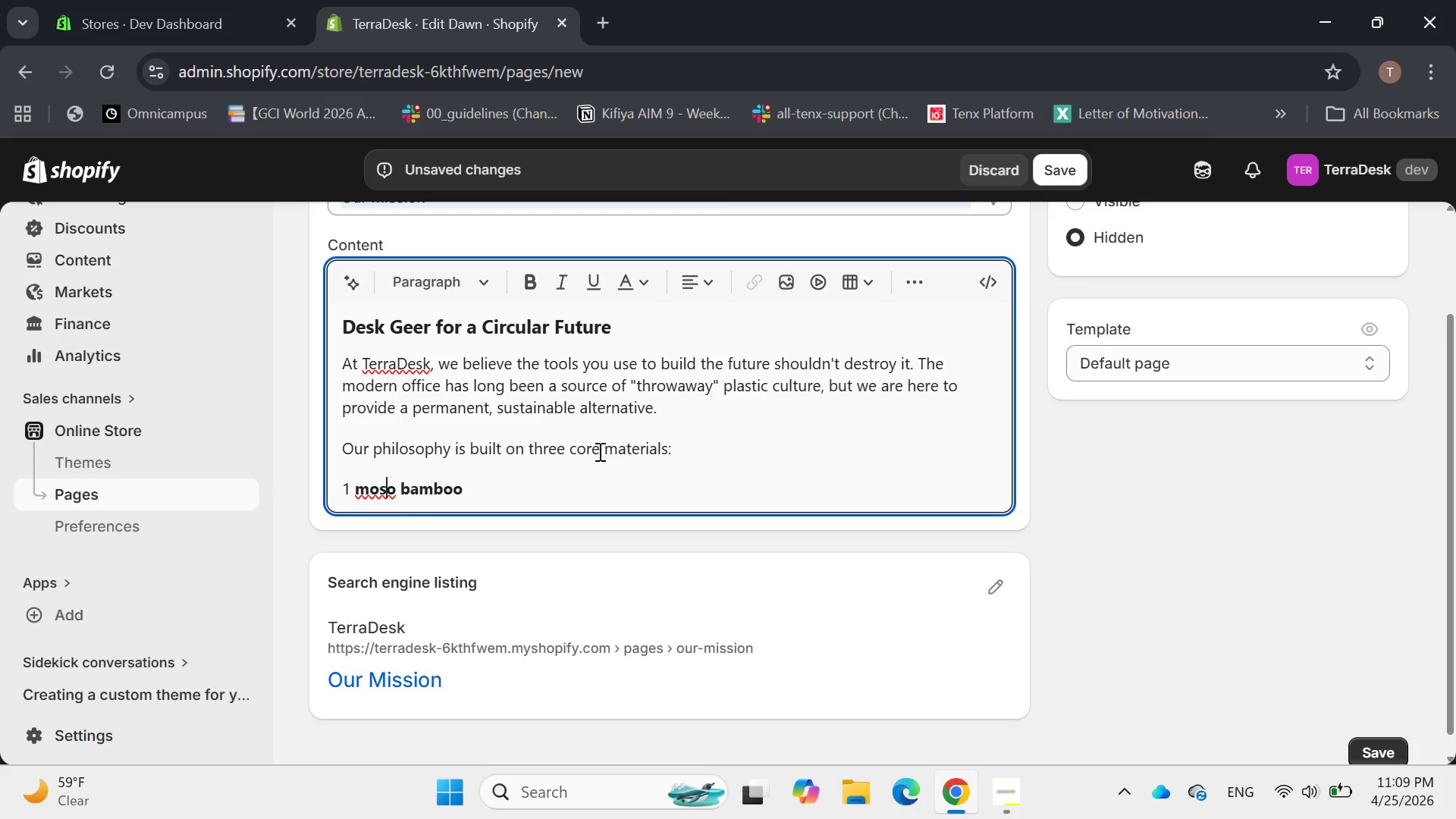 
key(ArrowLeft)
 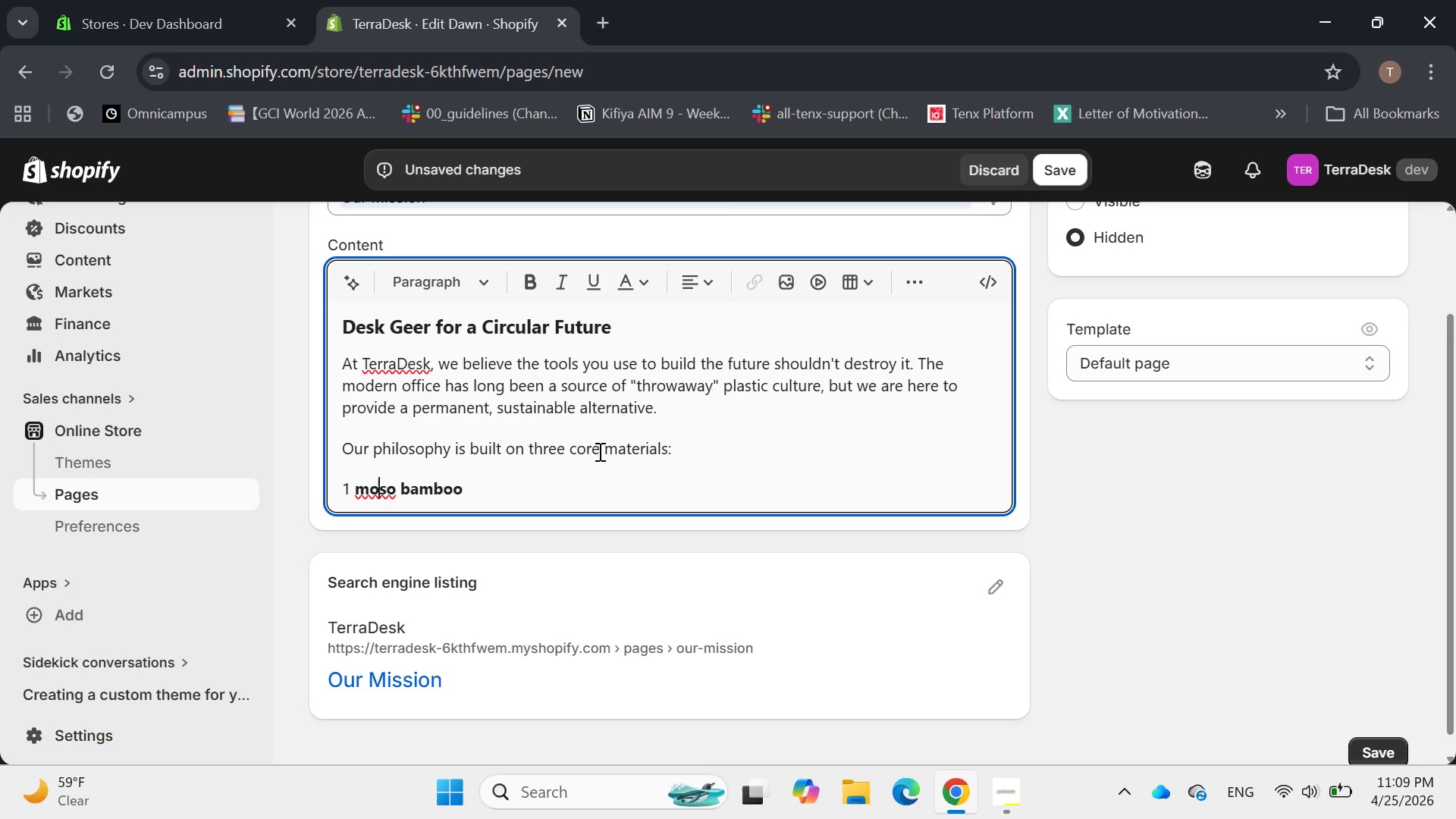 
key(ArrowLeft)
 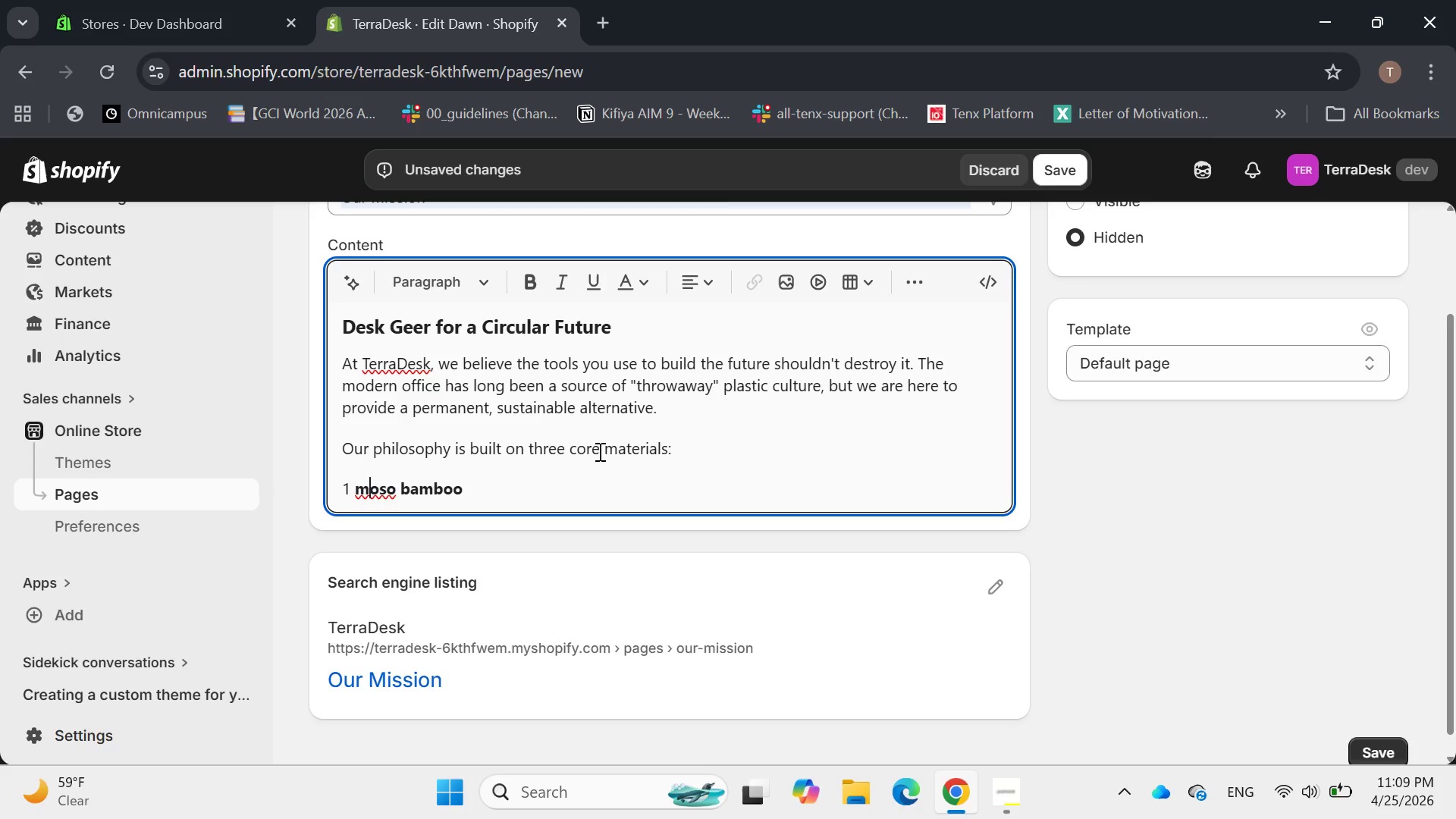 
key(ArrowLeft)
 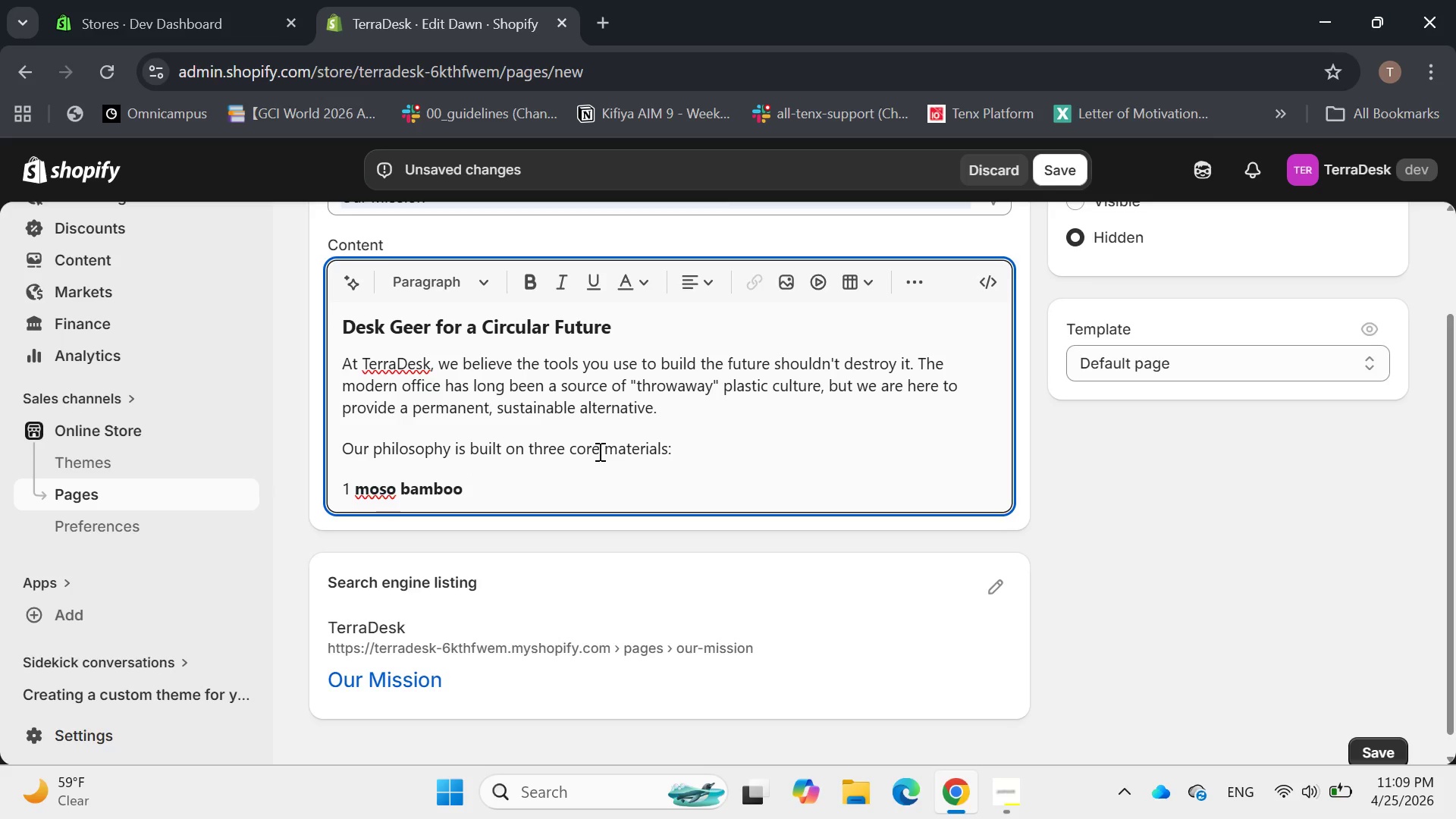 
key(Backspace)
 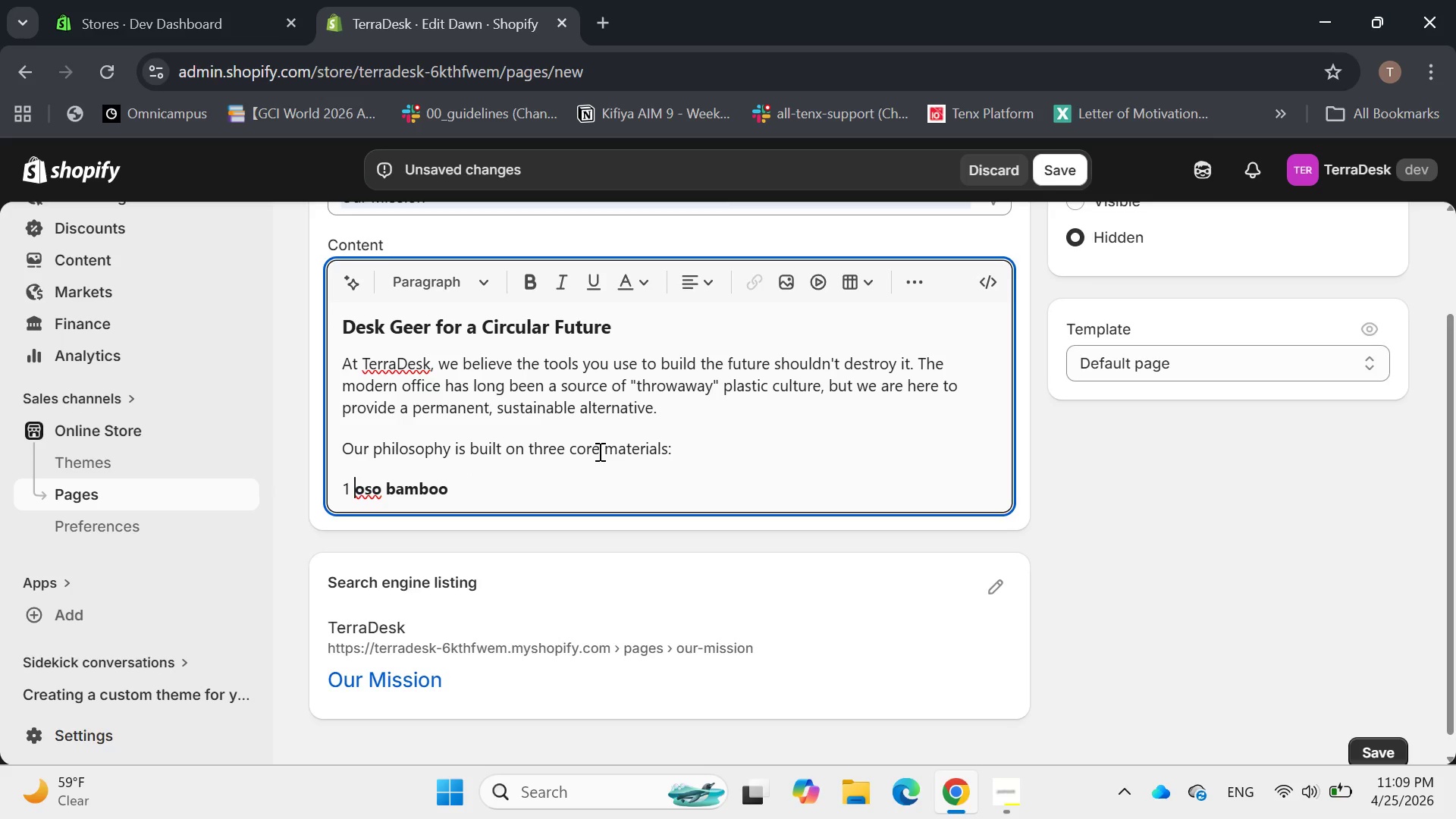 
key(Shift+M)
 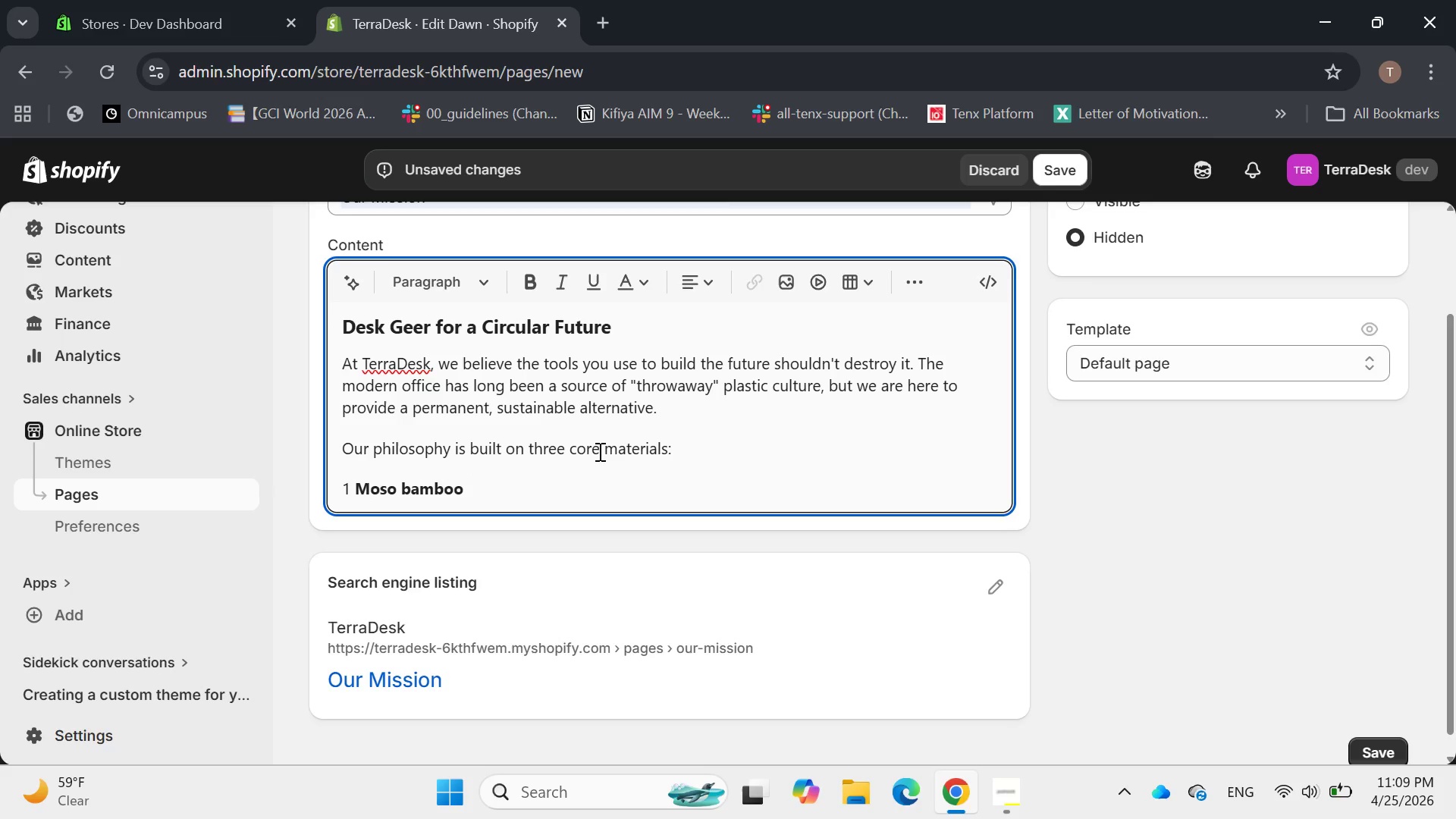 
hold_key(key=ArrowRight, duration=0.8)
 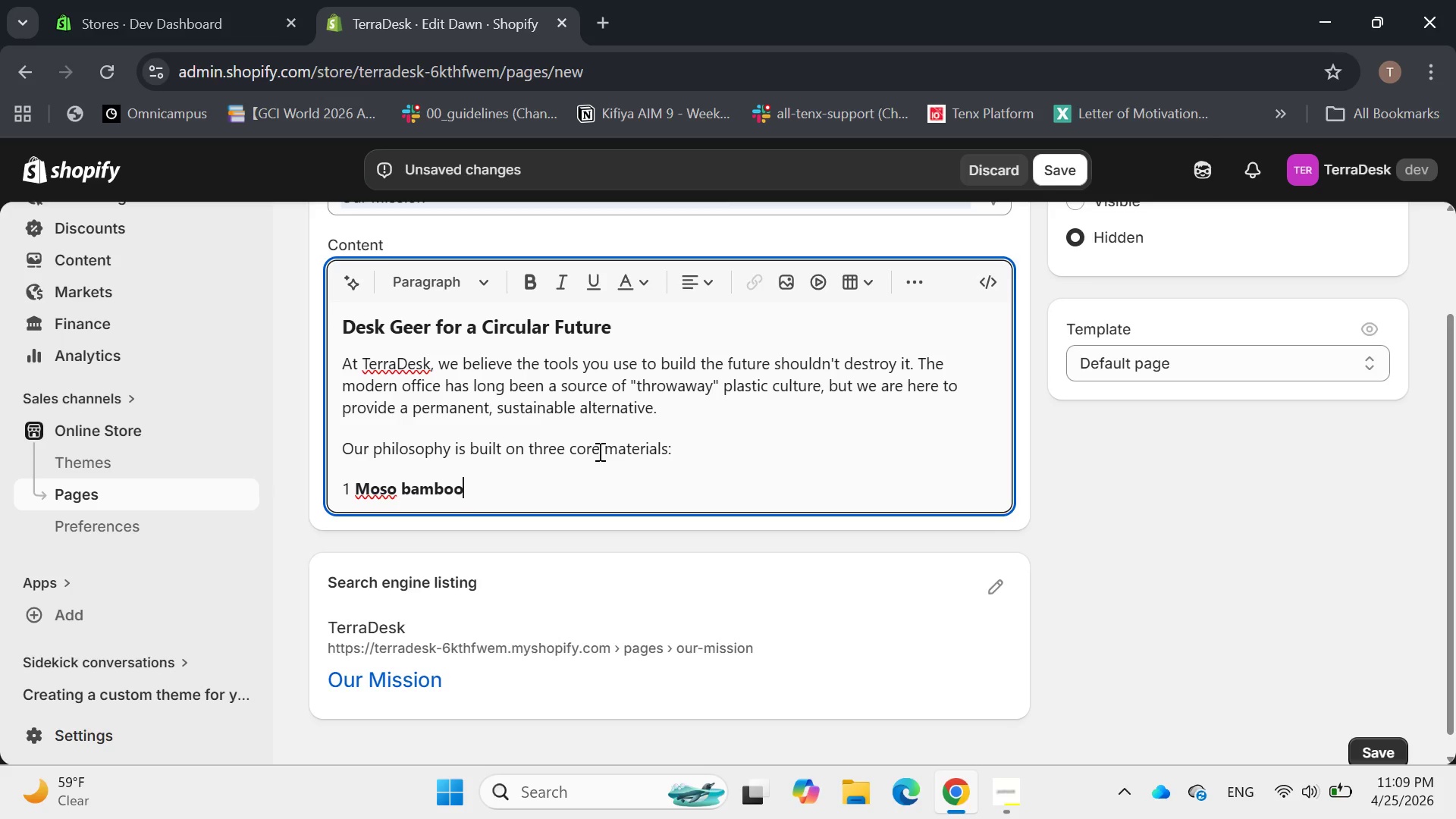 
key(Shift+Semicolon)
 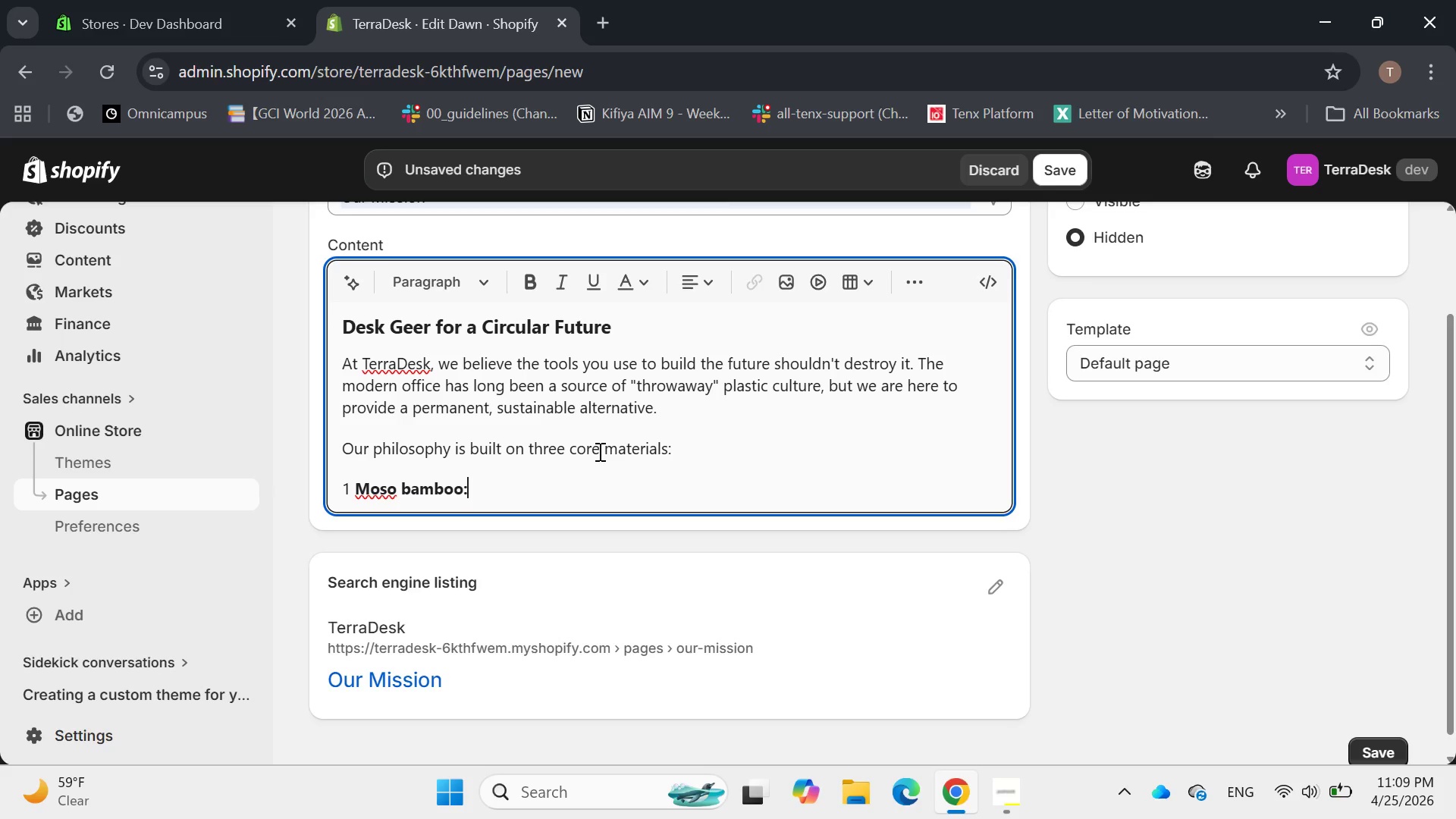 
key(Space)
 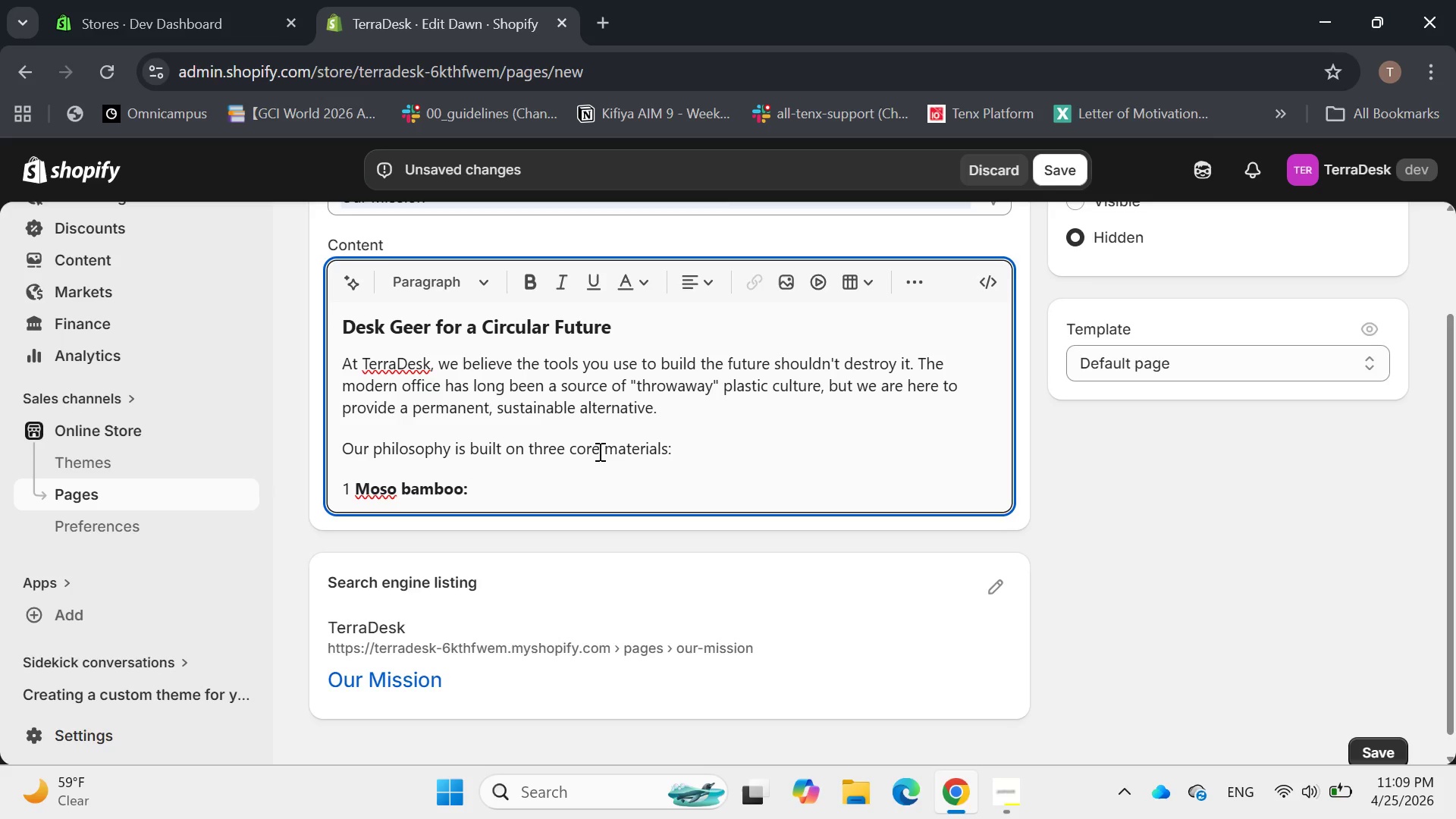 
key(K)
 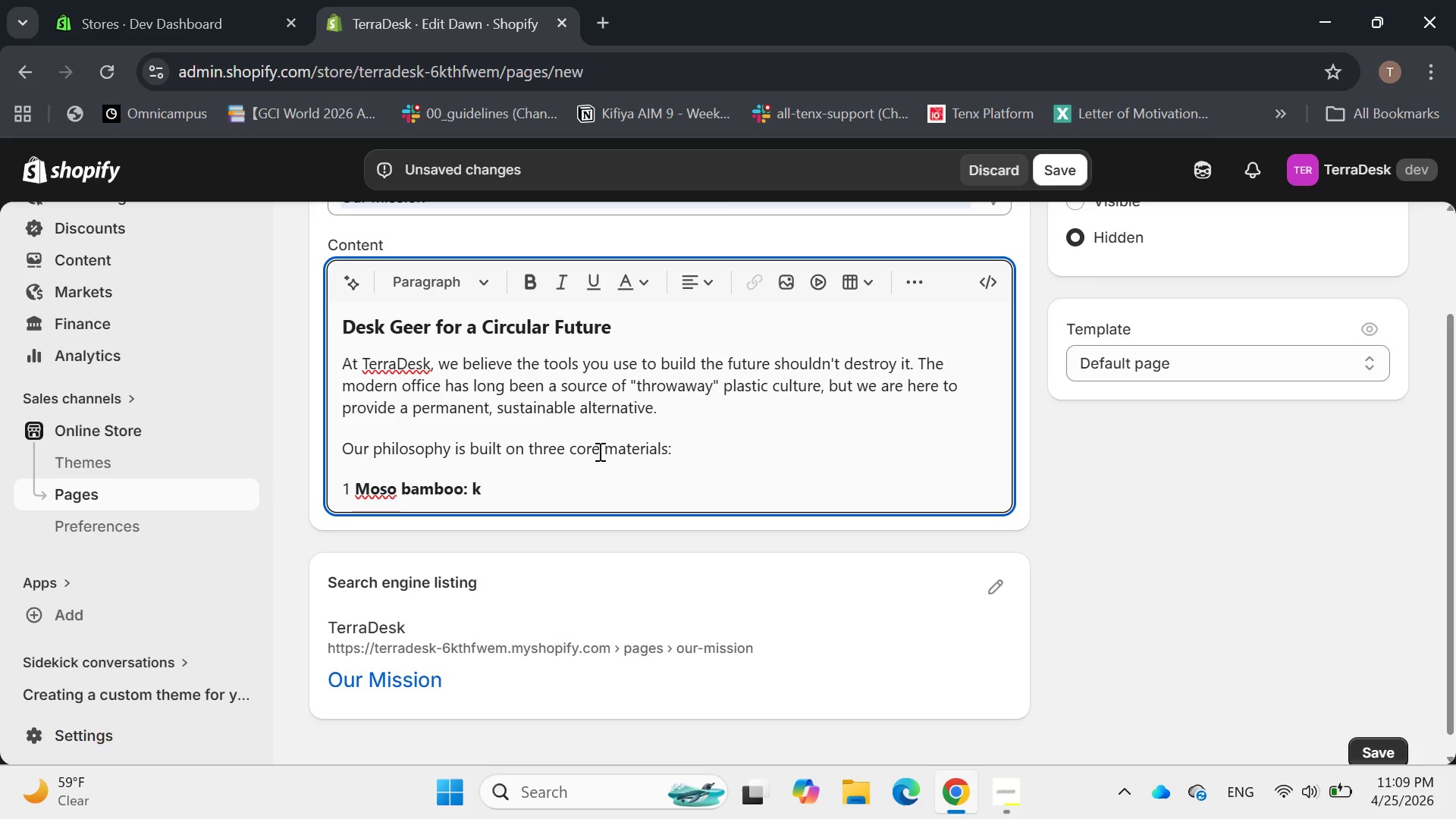 
key(Backspace)
 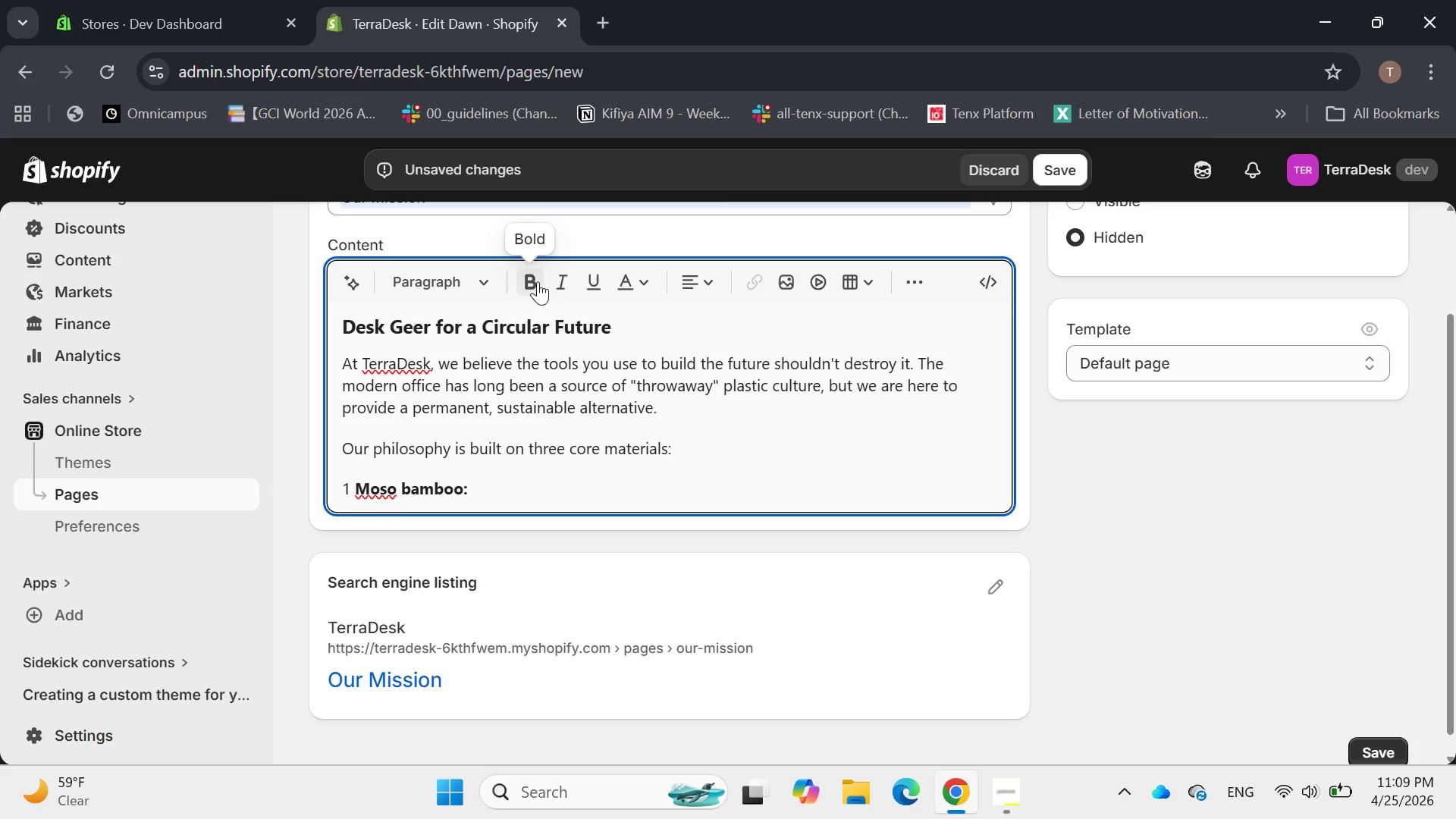 
left_click([535, 280])
 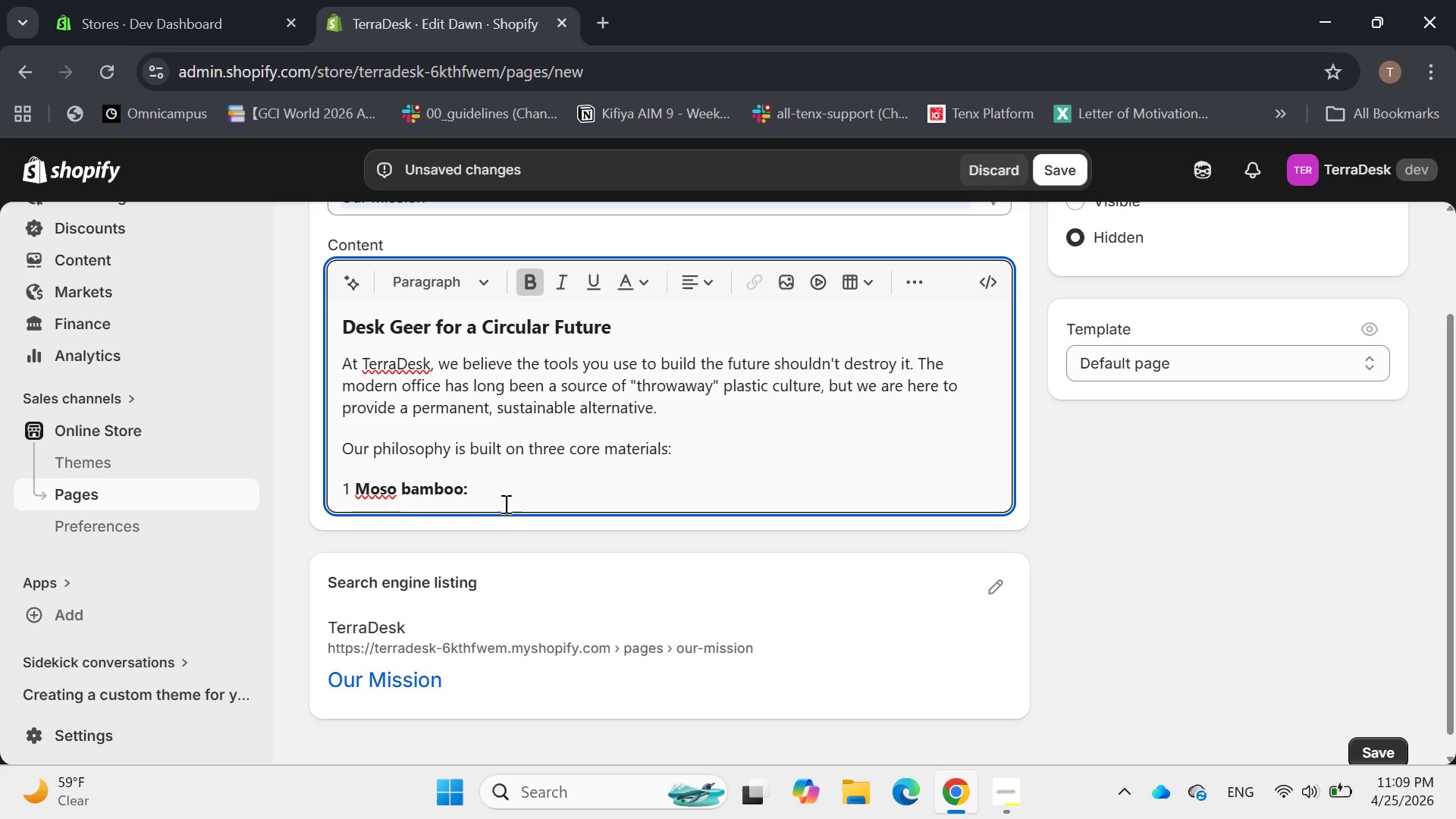 
left_click_drag(start_coordinate=[501, 503], to_coordinate=[497, 494])
 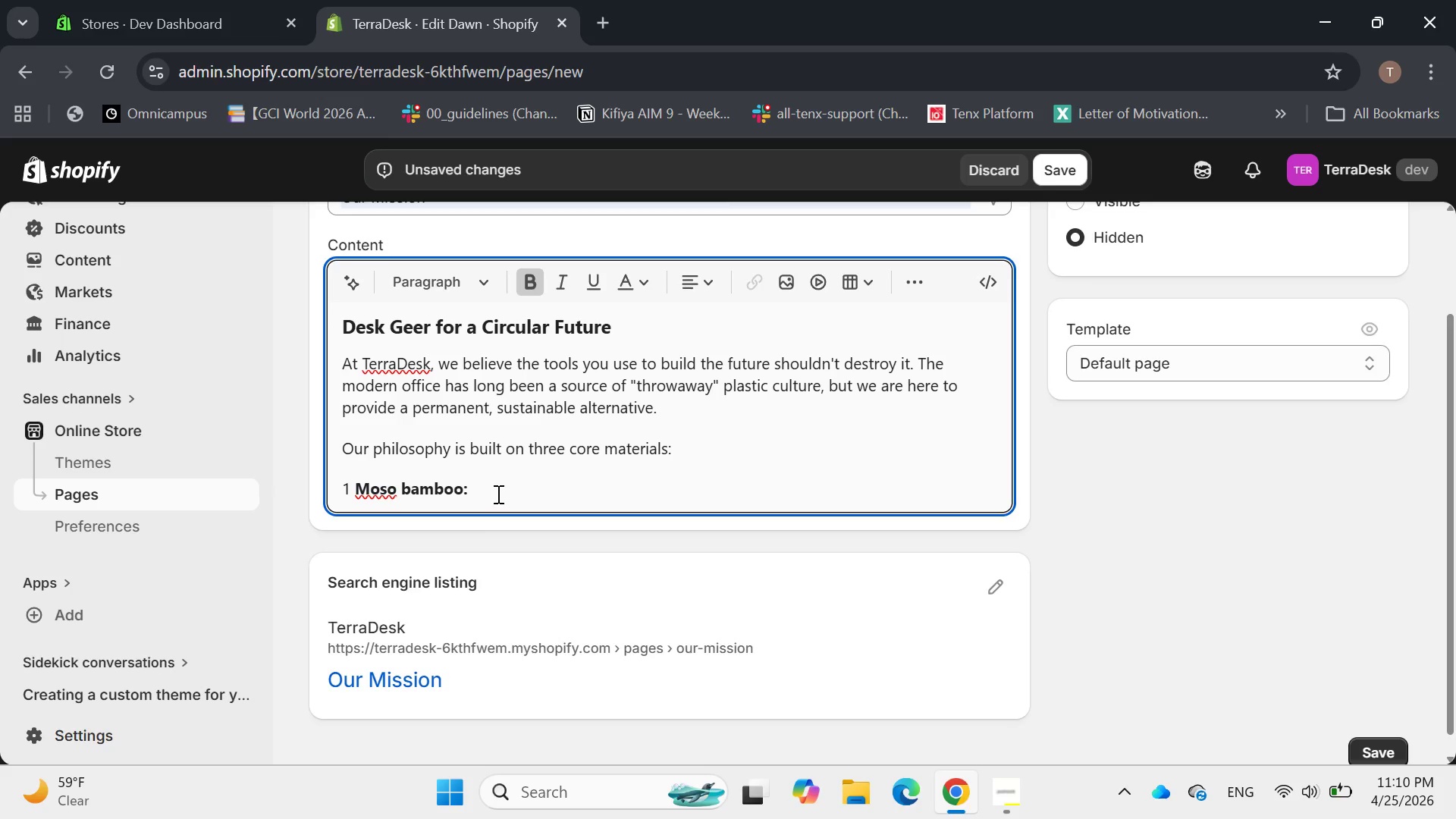 
key(Shift+ShiftLeft)
 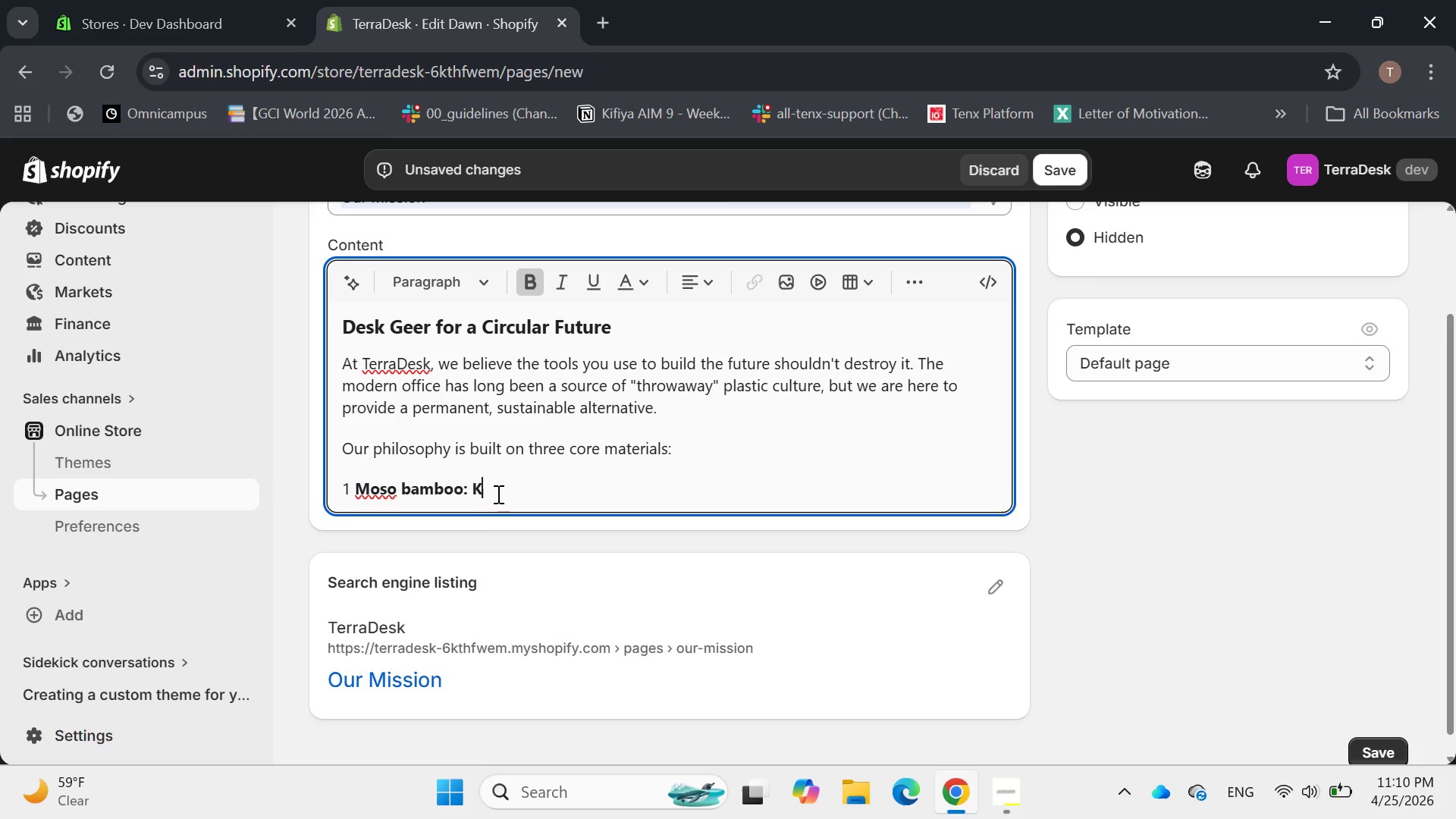 
key(Shift+K)
 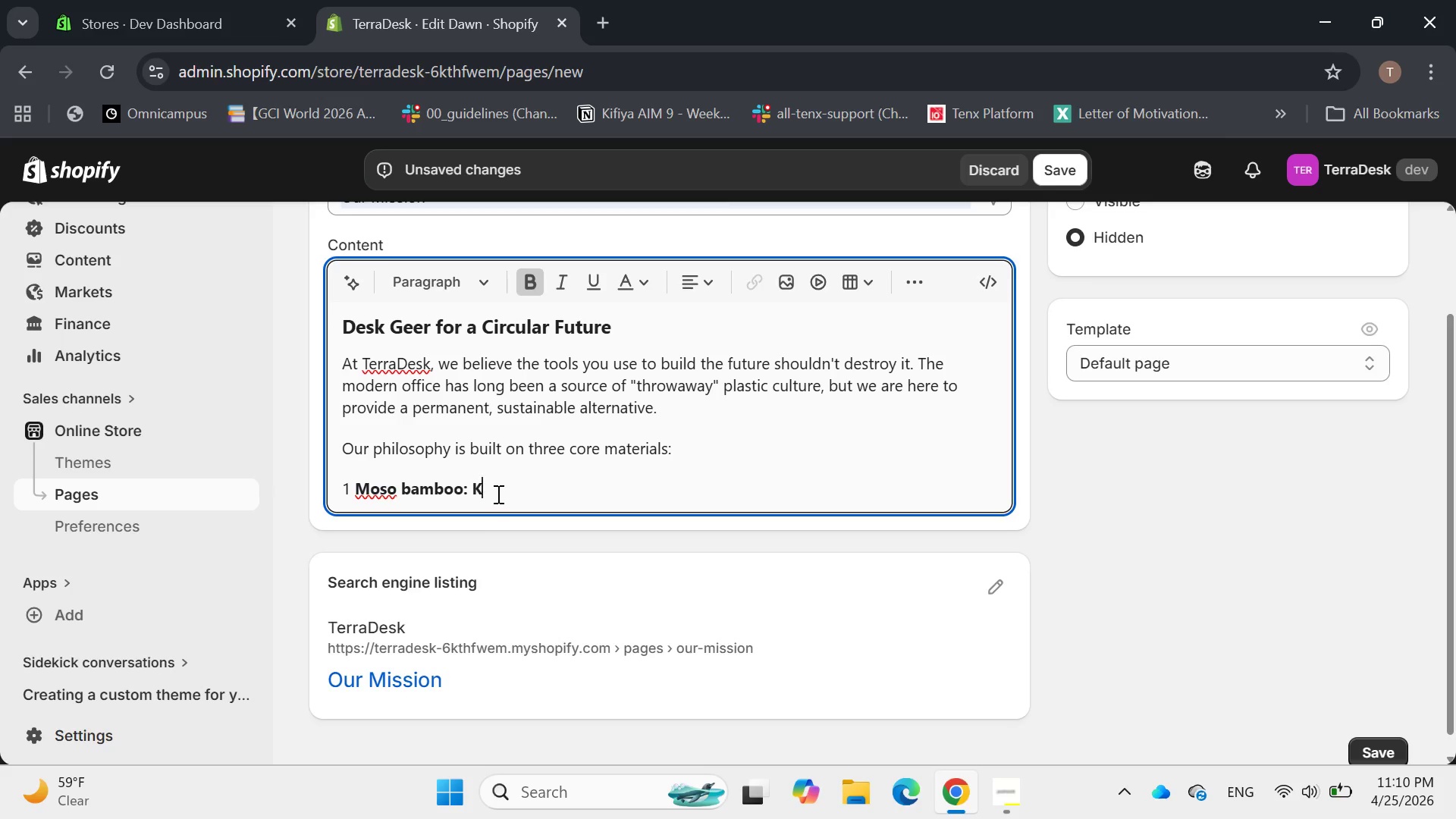 
key(Backspace)
 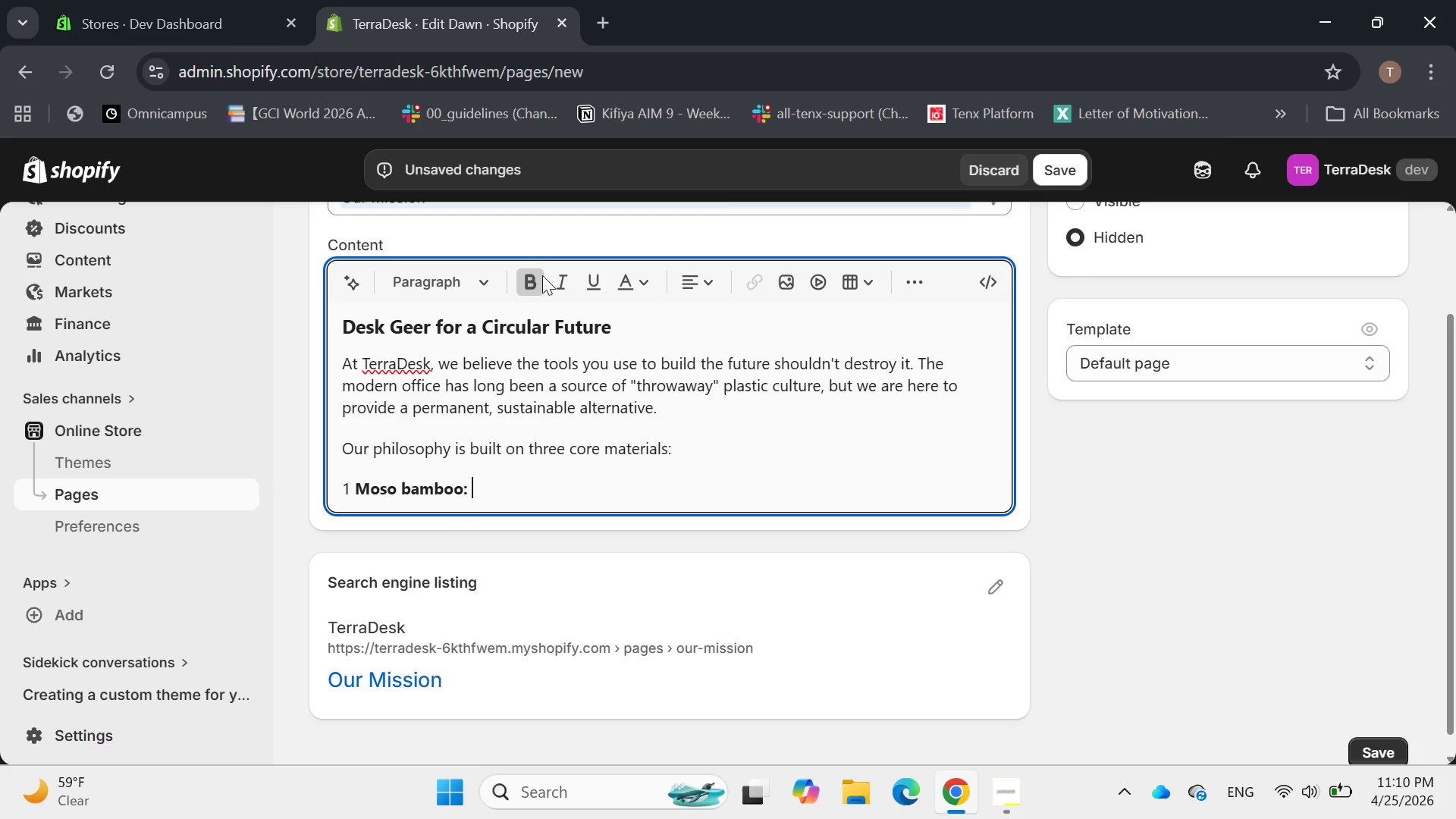 
left_click([526, 282])
 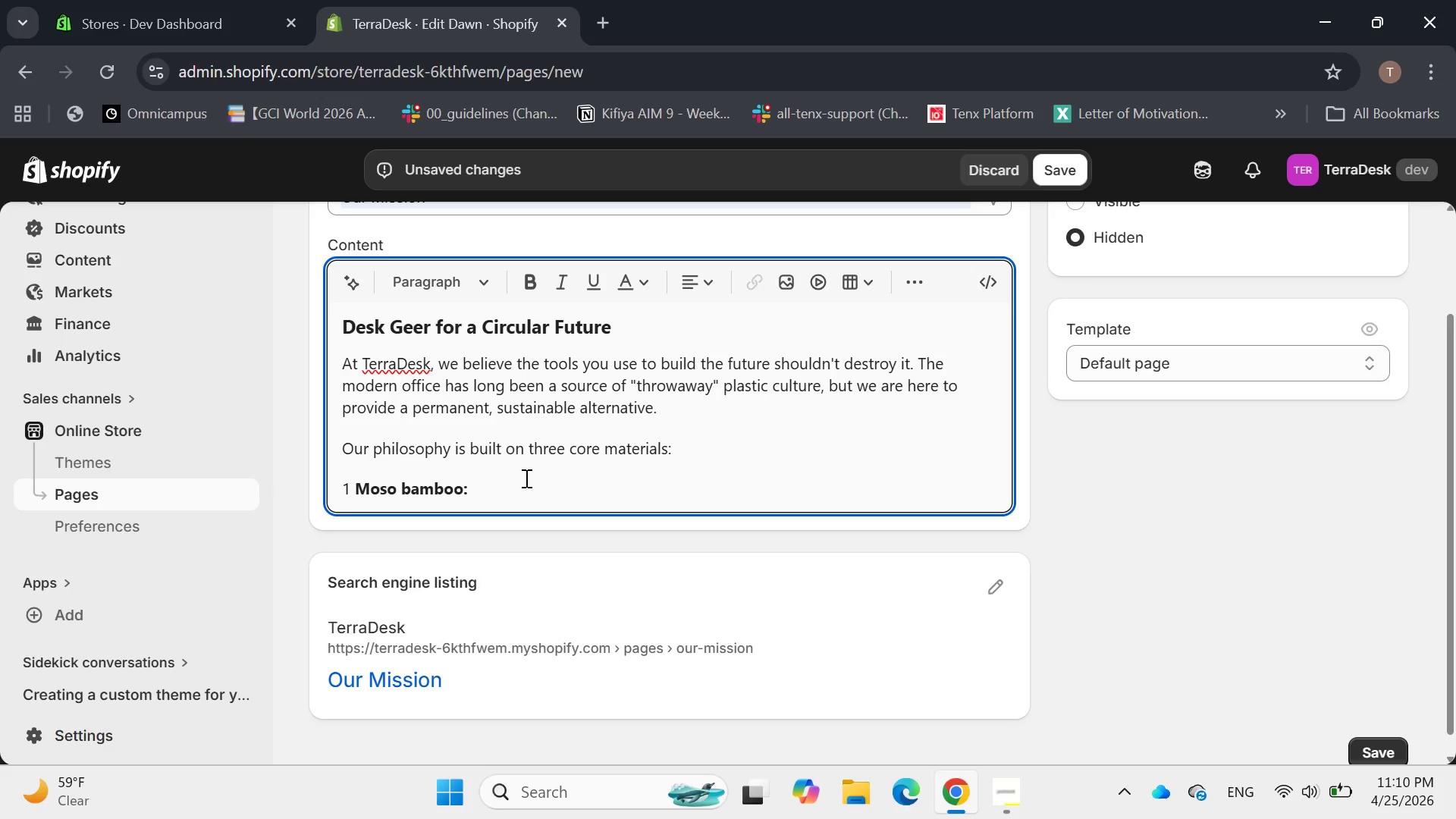 
wait(5.41)
 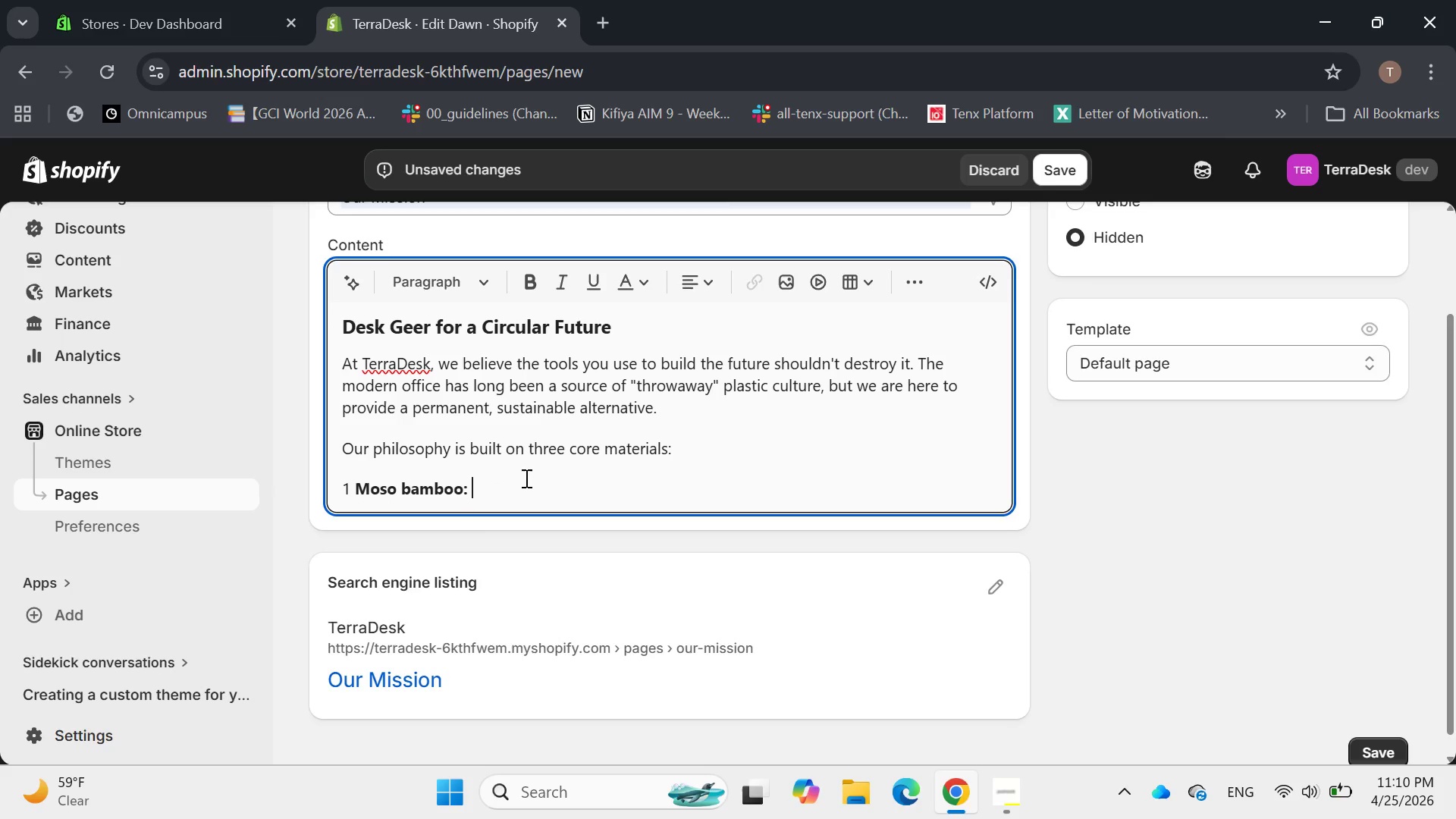 
type(knoens)
key(Backspace)
key(Backspace)
key(Backspace)
type(wns)
 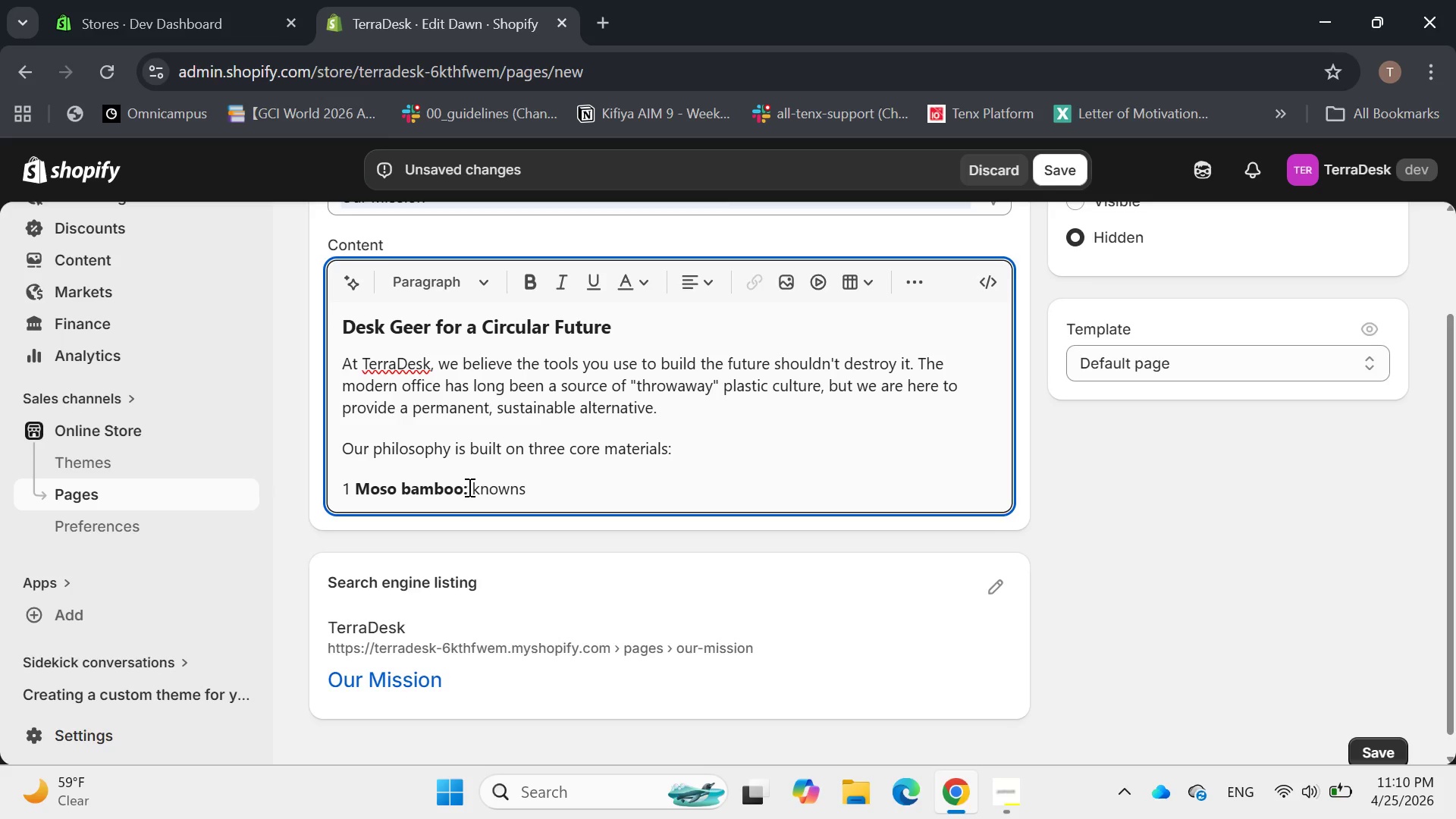 
left_click_drag(start_coordinate=[473, 490], to_coordinate=[543, 488])
 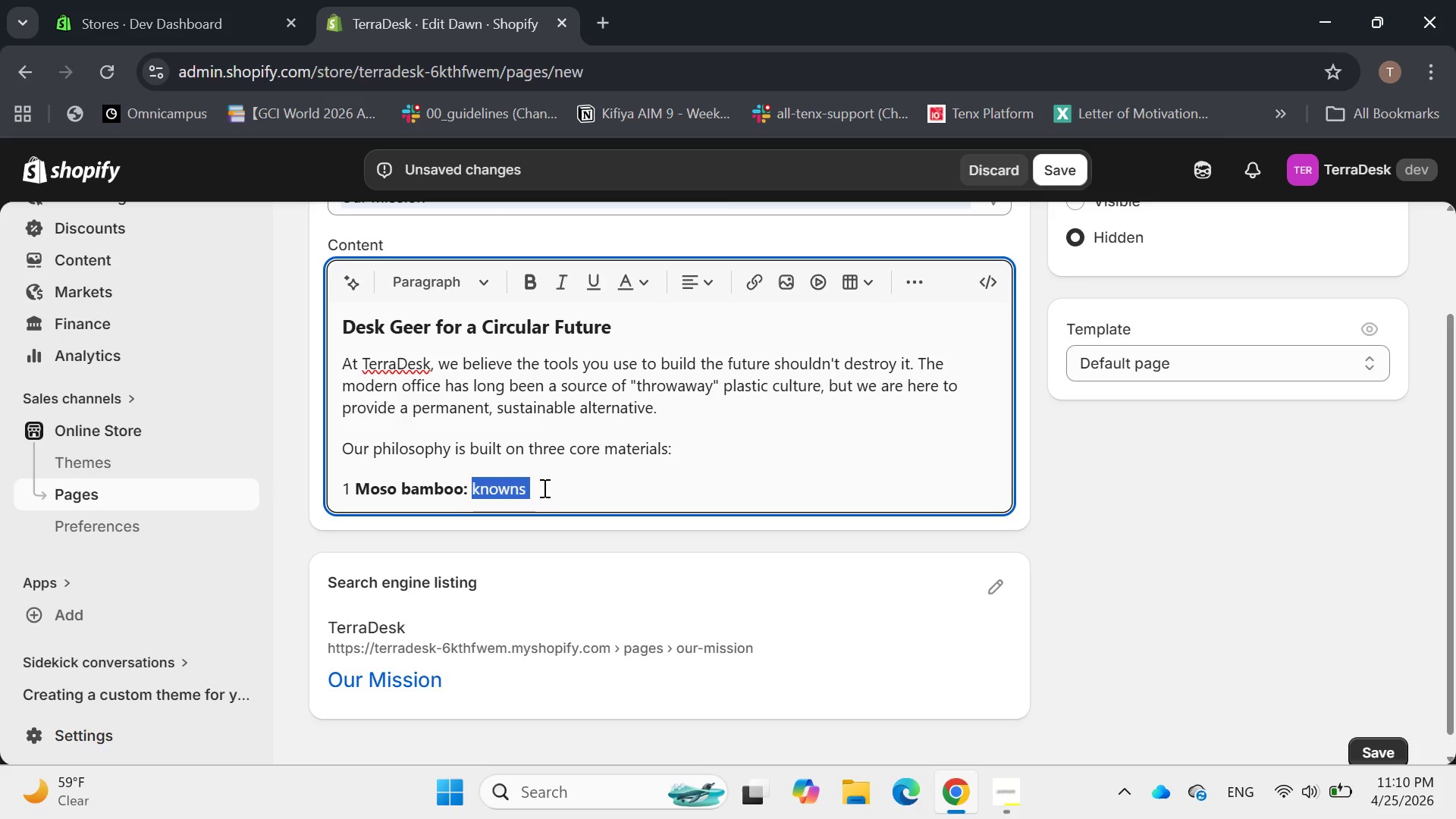 
left_click([543, 488])
 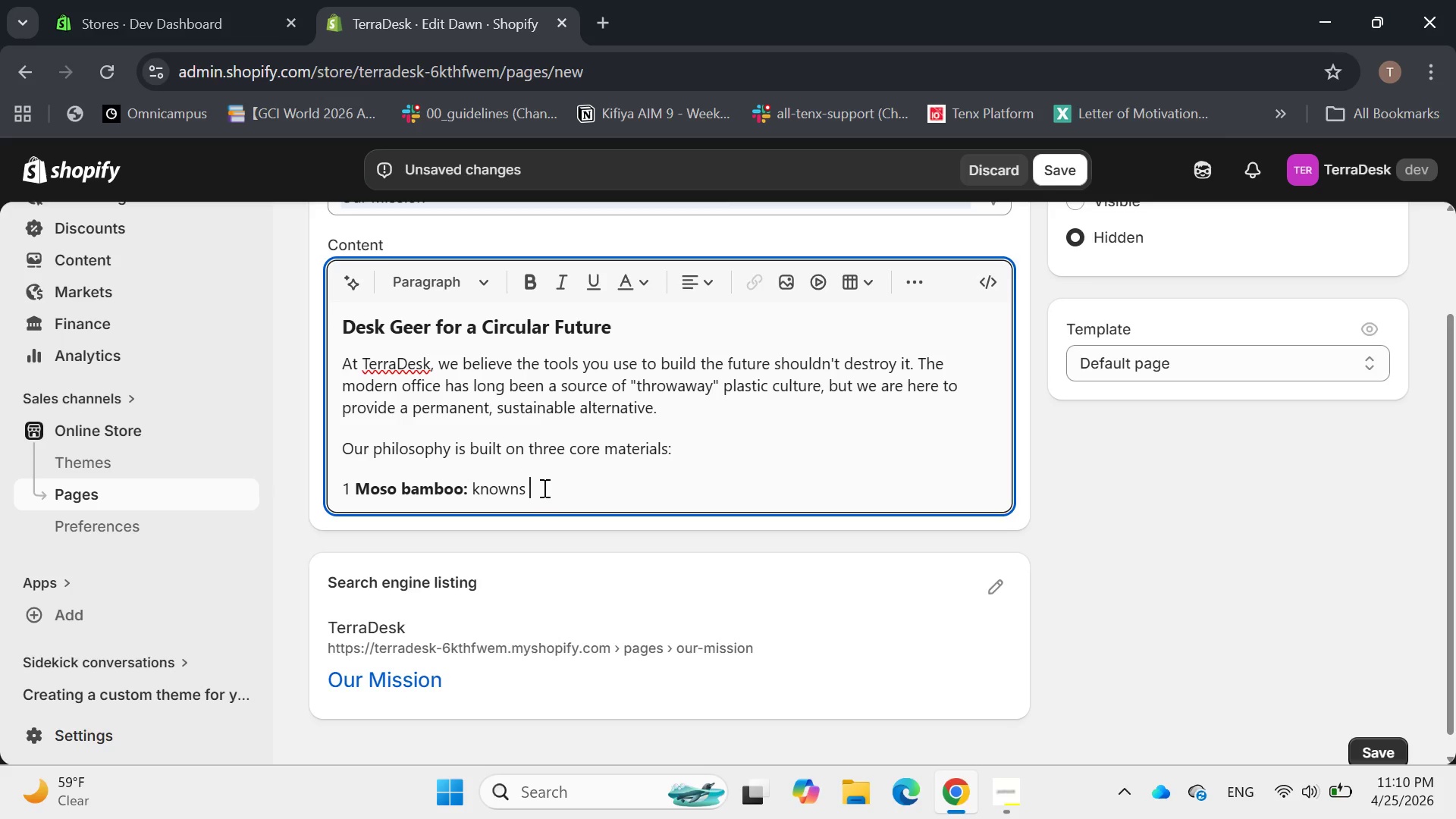 
type(as)
 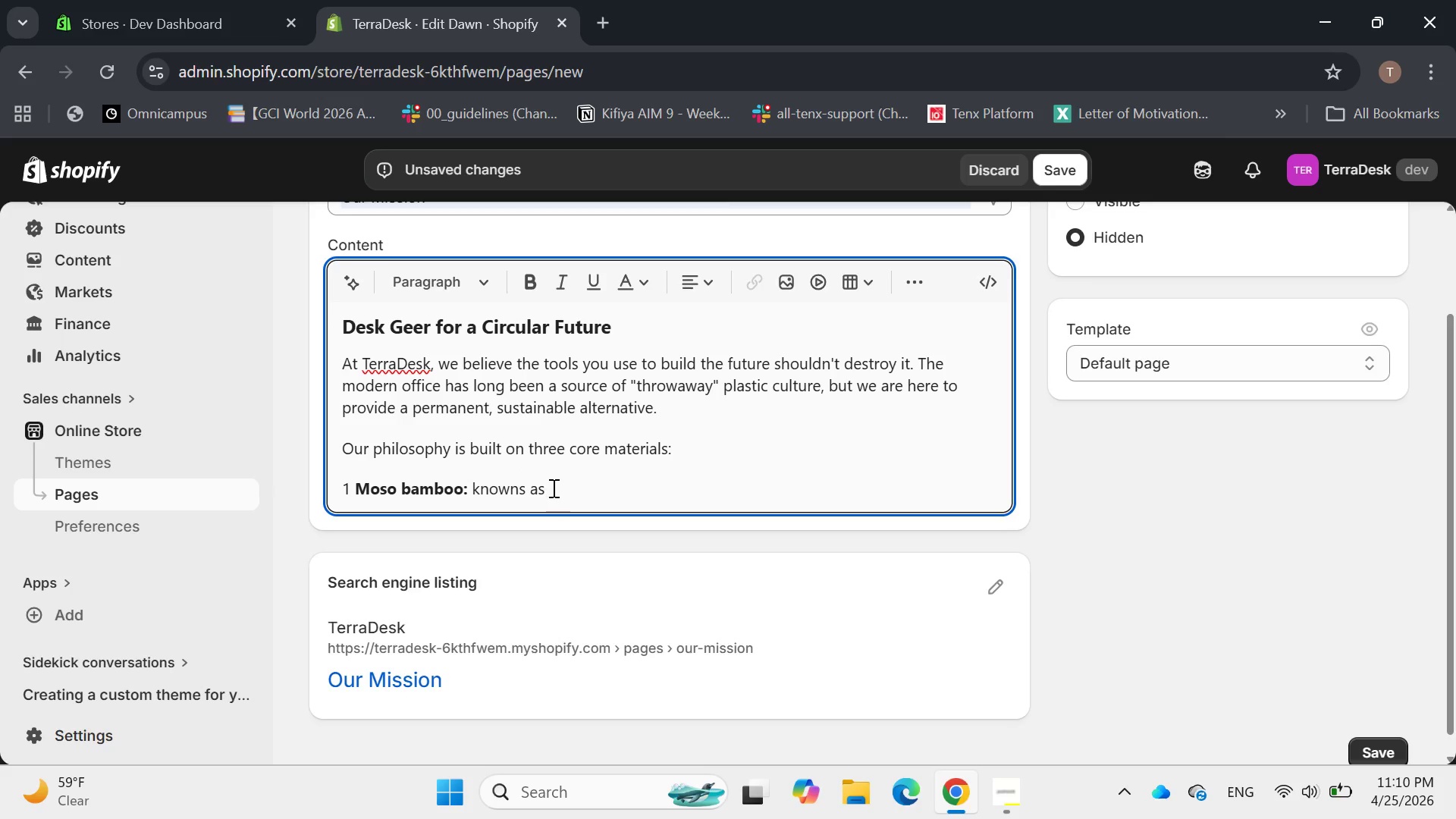 
left_click_drag(start_coordinate=[552, 488], to_coordinate=[466, 487])
 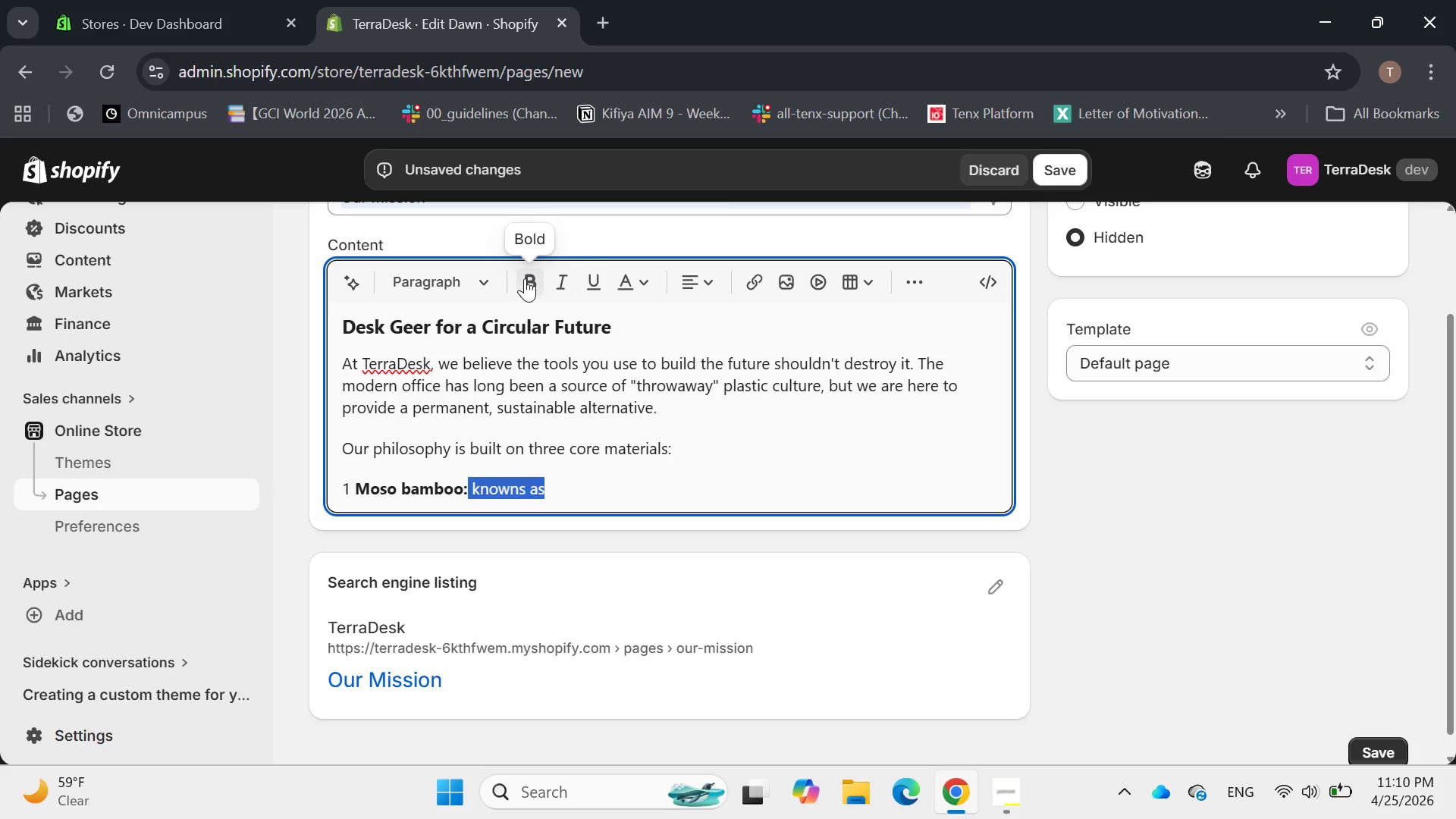 
left_click([525, 278])
 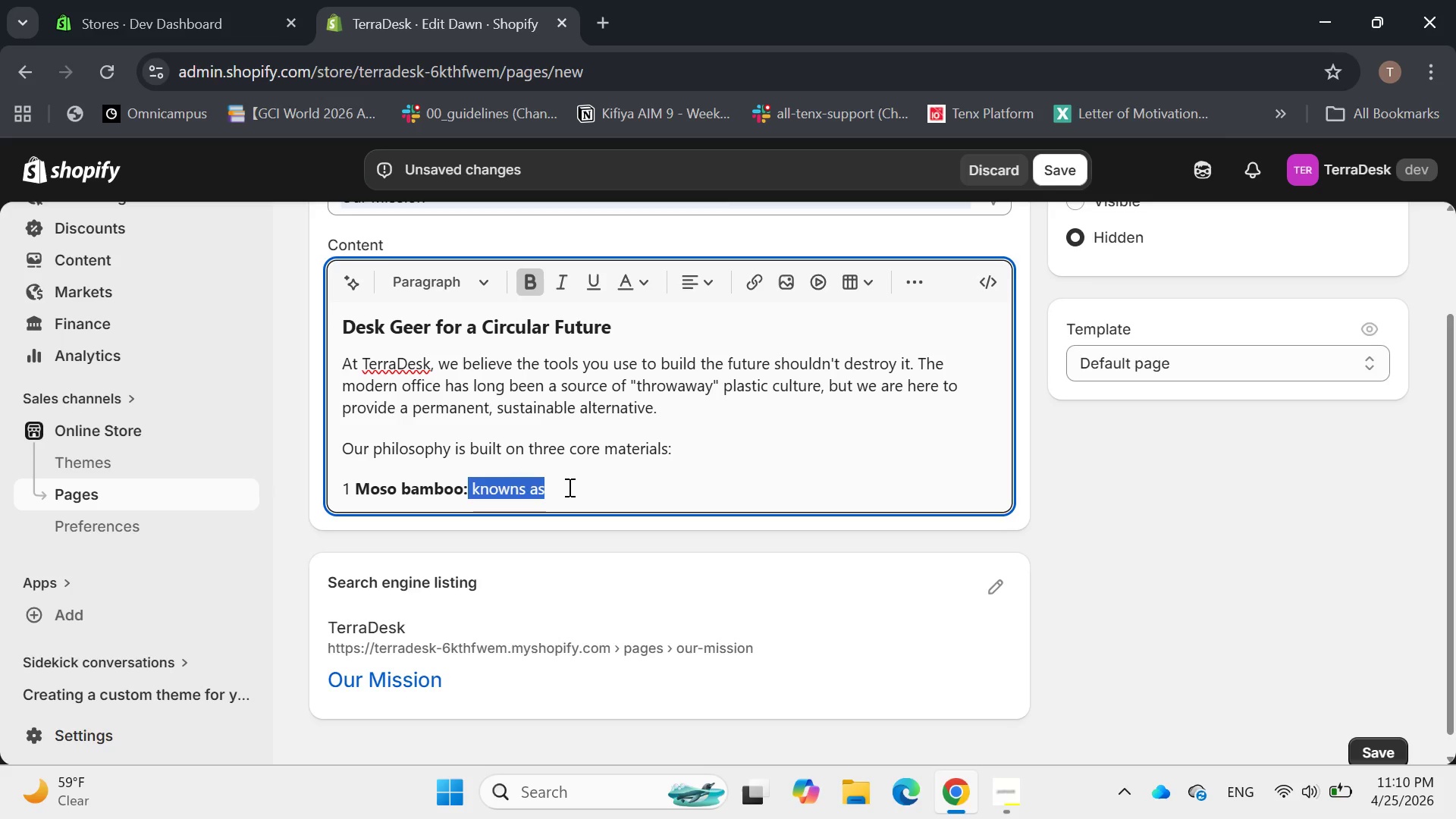 
left_click([566, 488])
 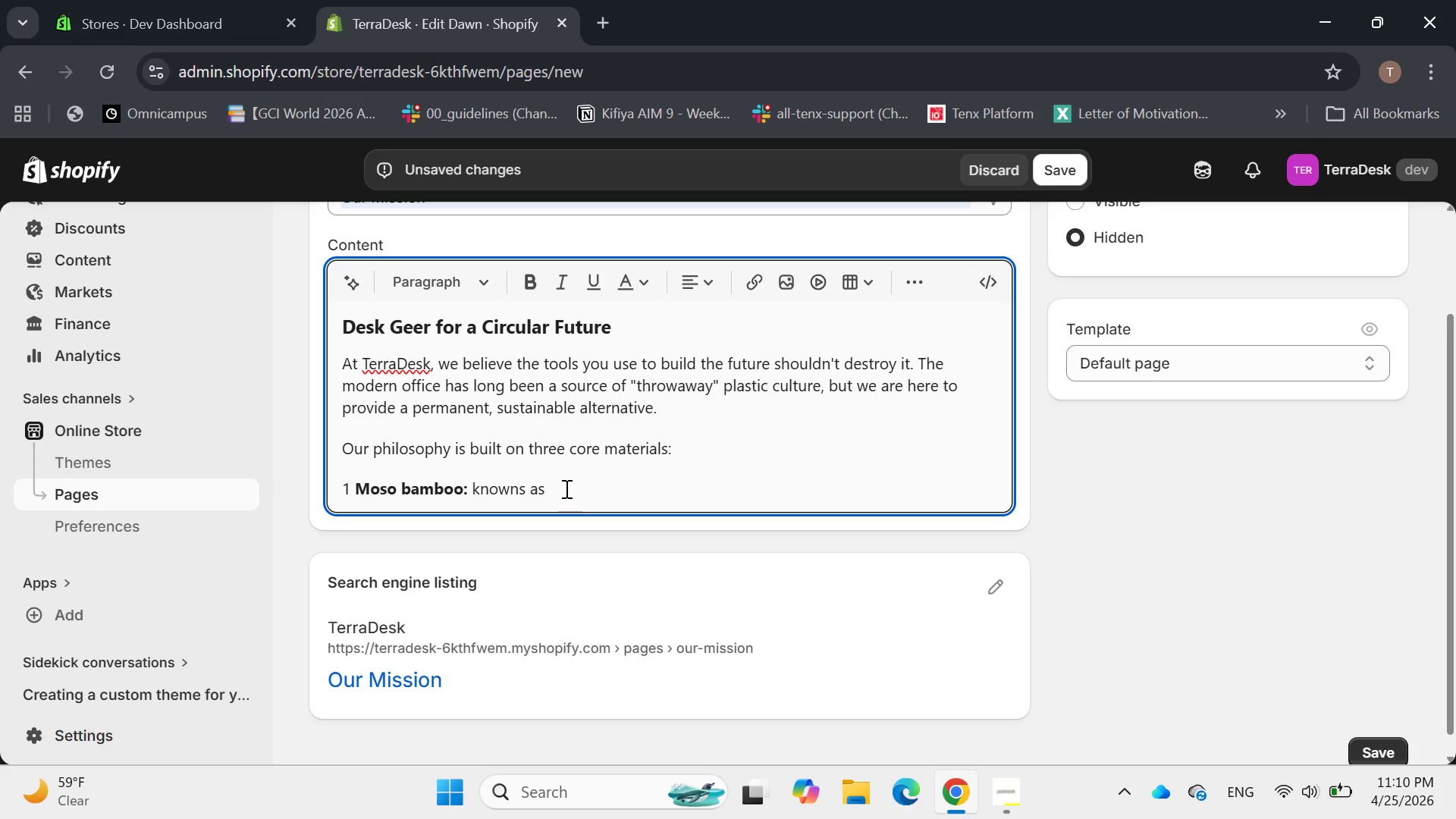 
left_click_drag(start_coordinate=[565, 488], to_coordinate=[467, 488])
 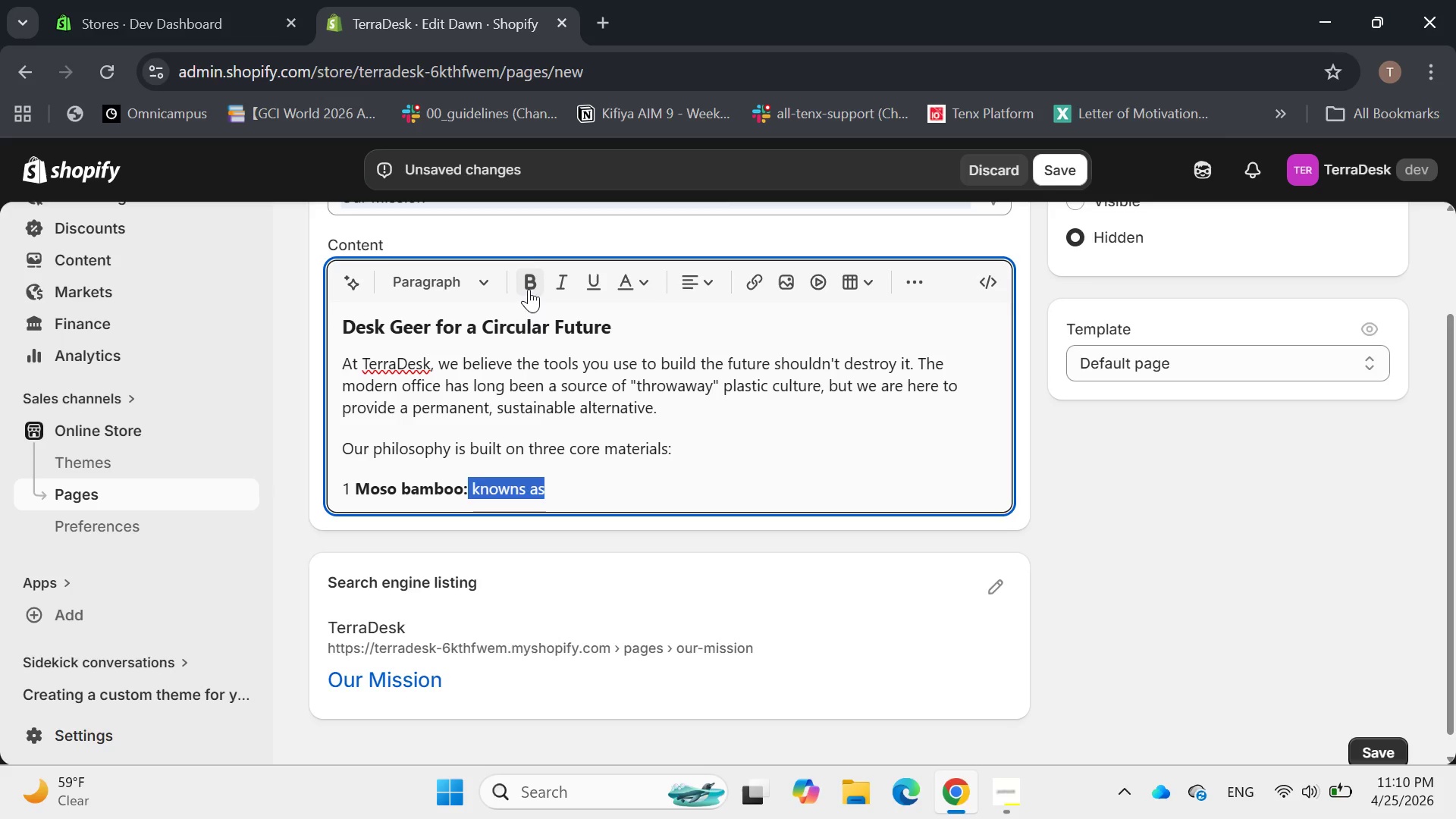 
left_click([527, 284])
 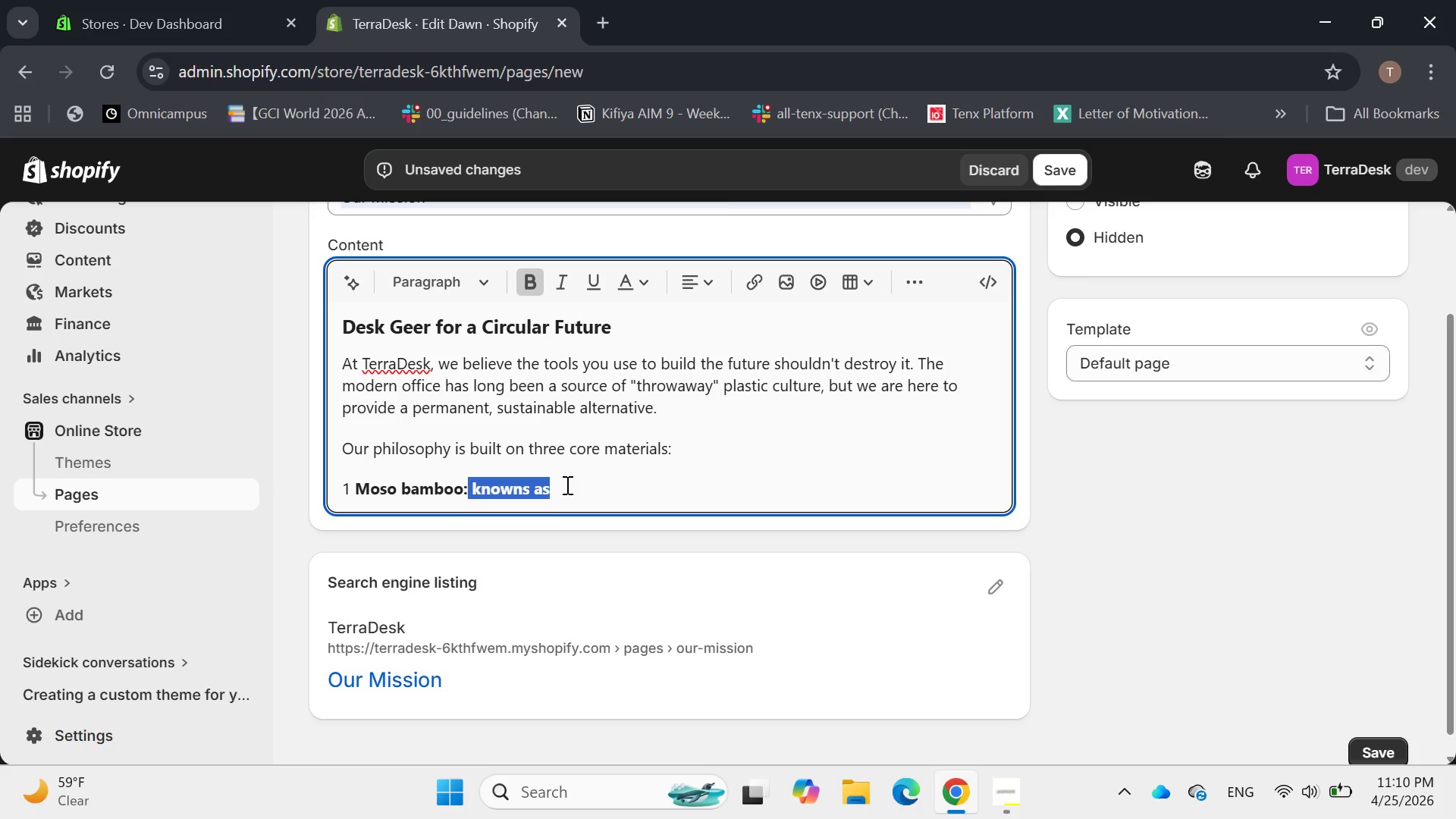 
left_click([565, 485])
 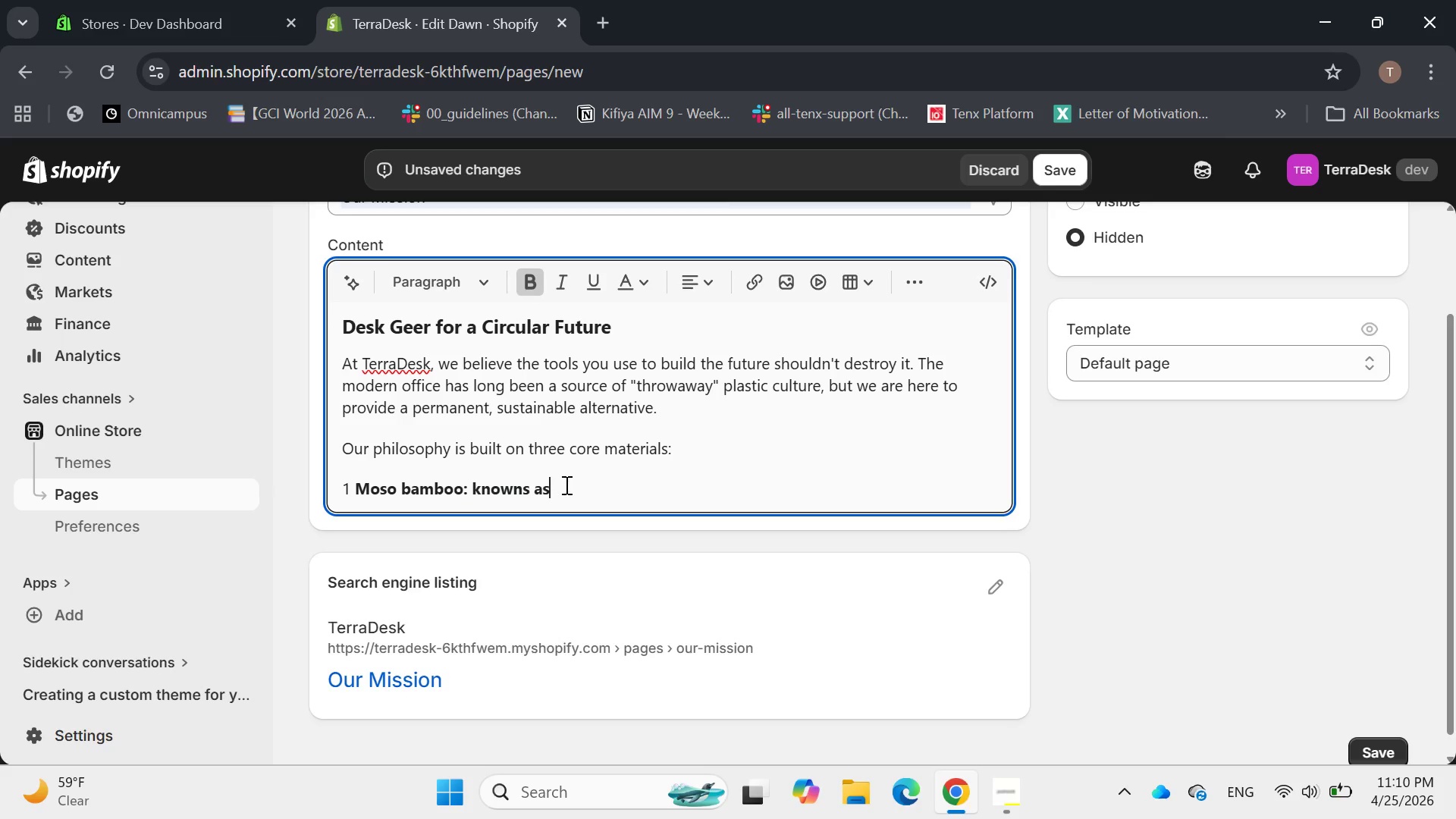 
key(Space)
 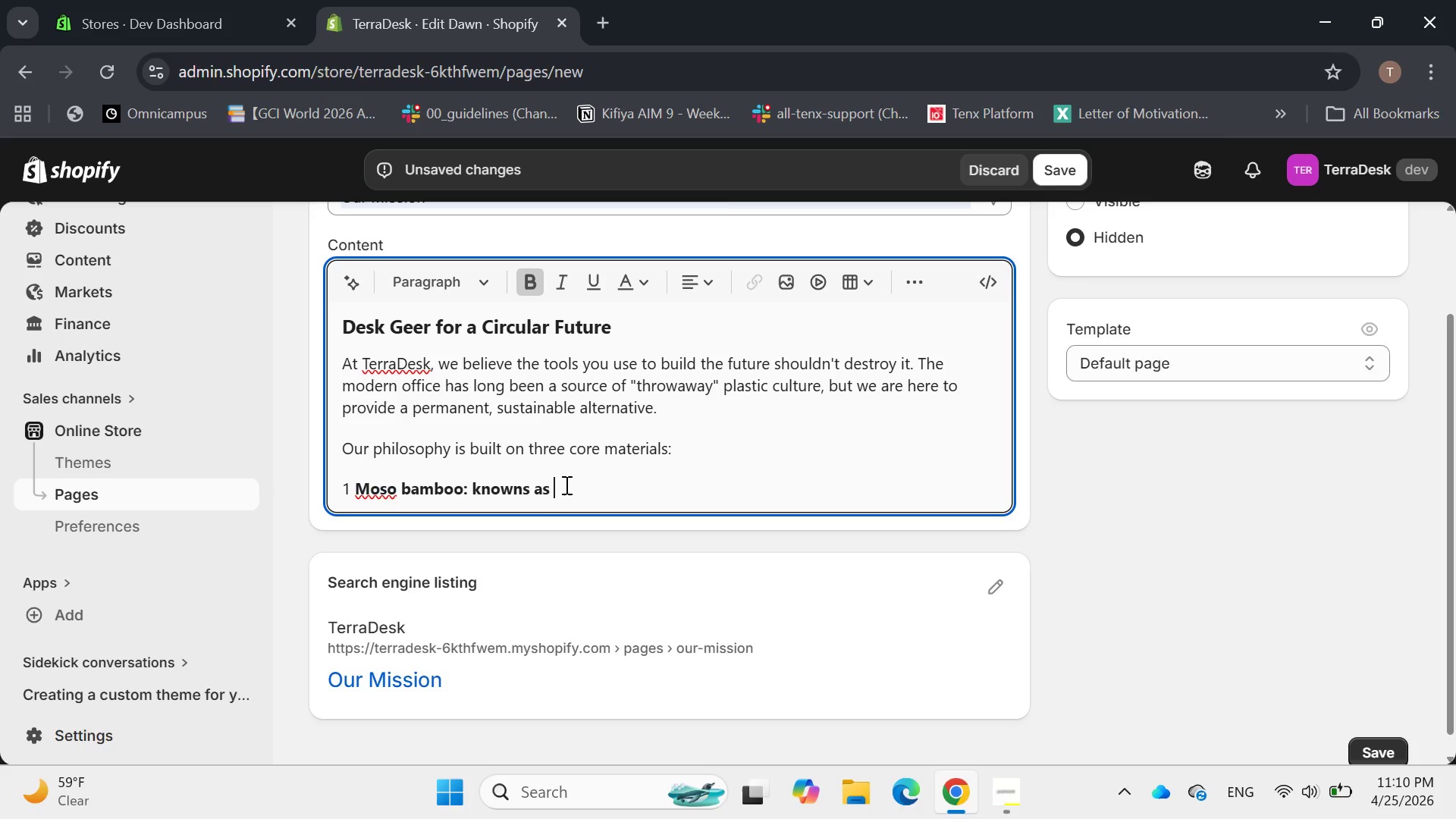 
key(Shift+Quote)
 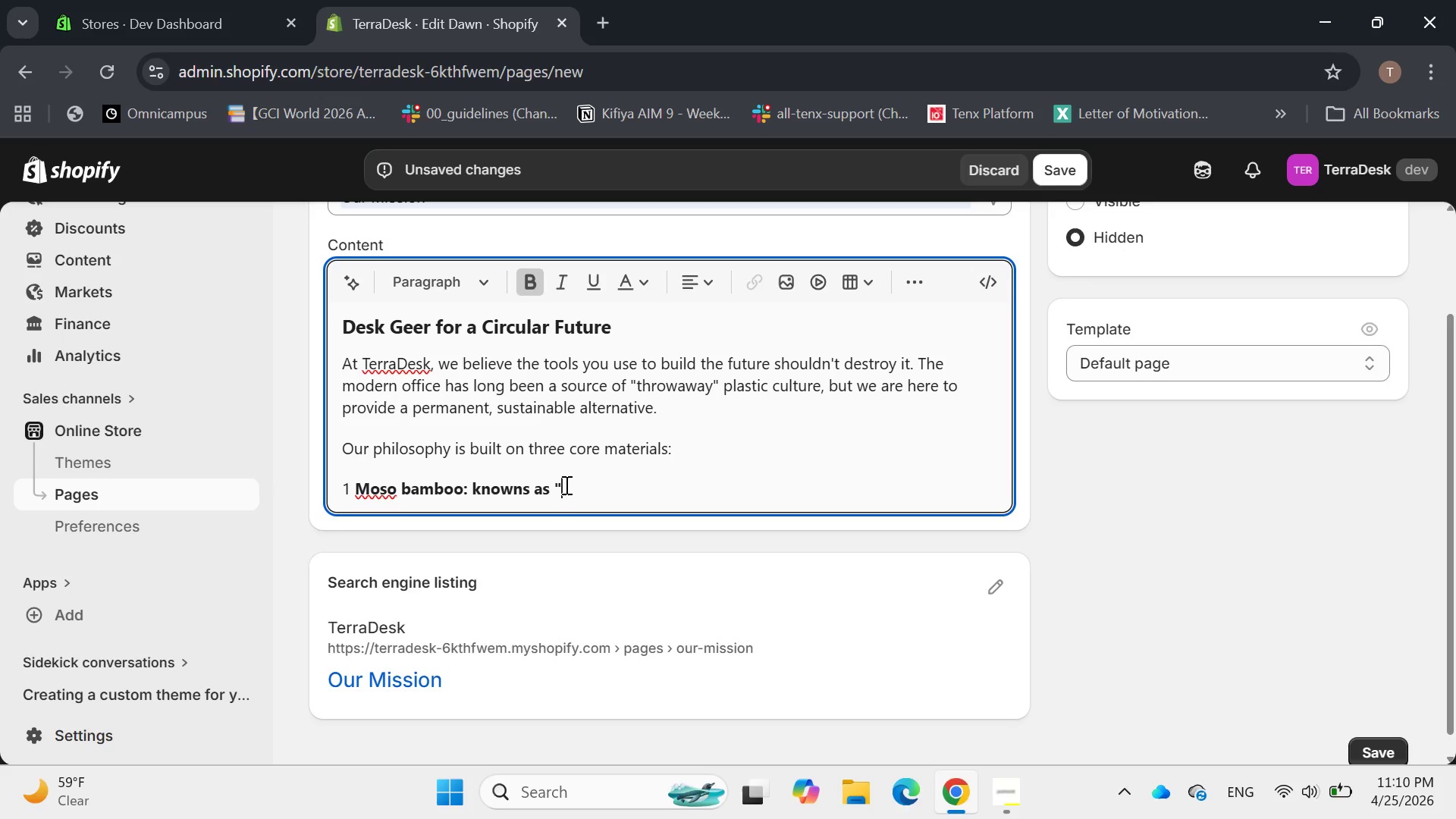 
hold_key(key=Backspace, duration=0.7)
 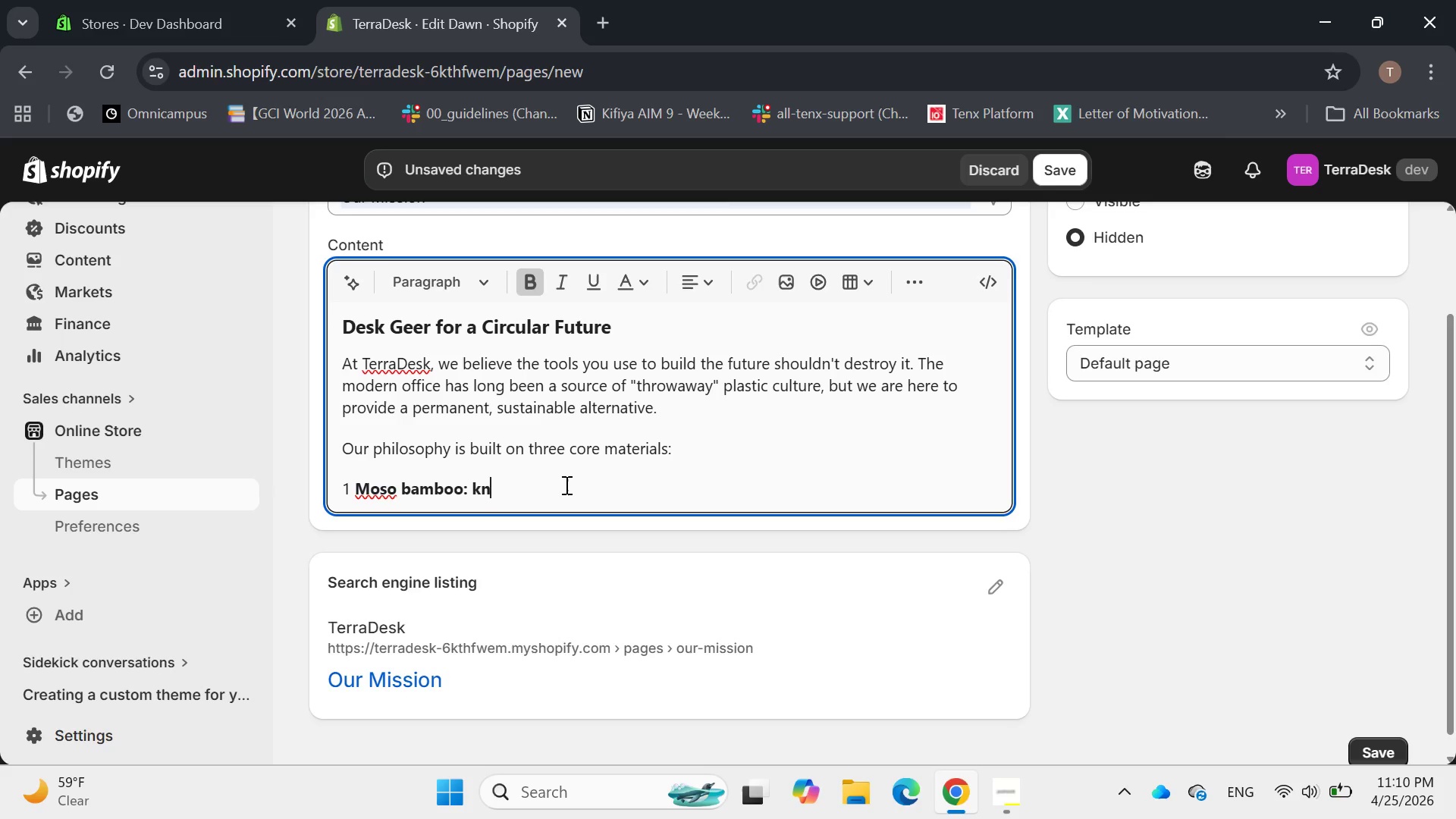 
key(Backspace)
key(Backspace)
key(Backspace)
type(kowna)
key(Backspace)
key(Backspace)
key(Backspace)
key(Backspace)
key(Backspace)
 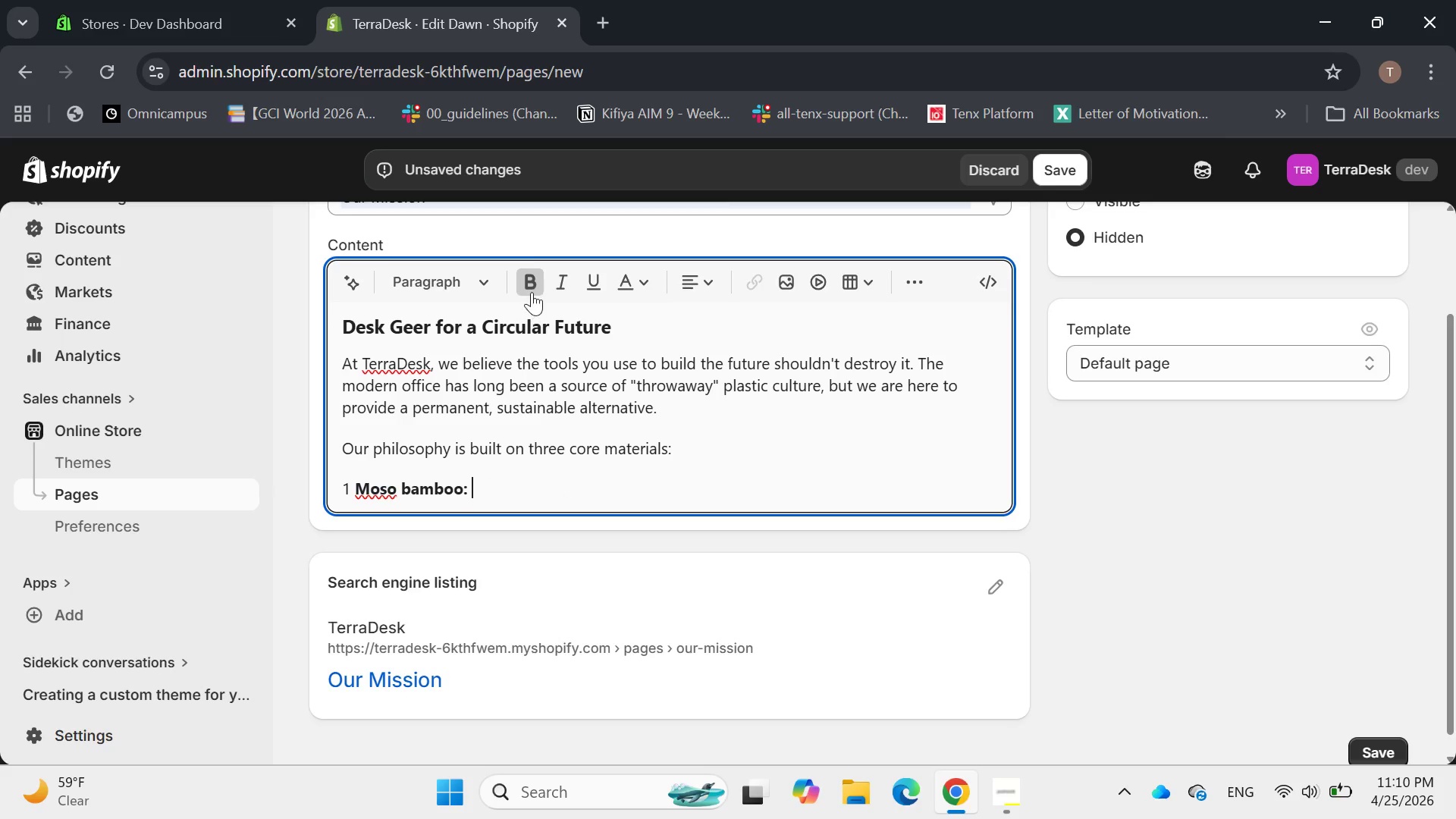 
left_click([532, 286])
 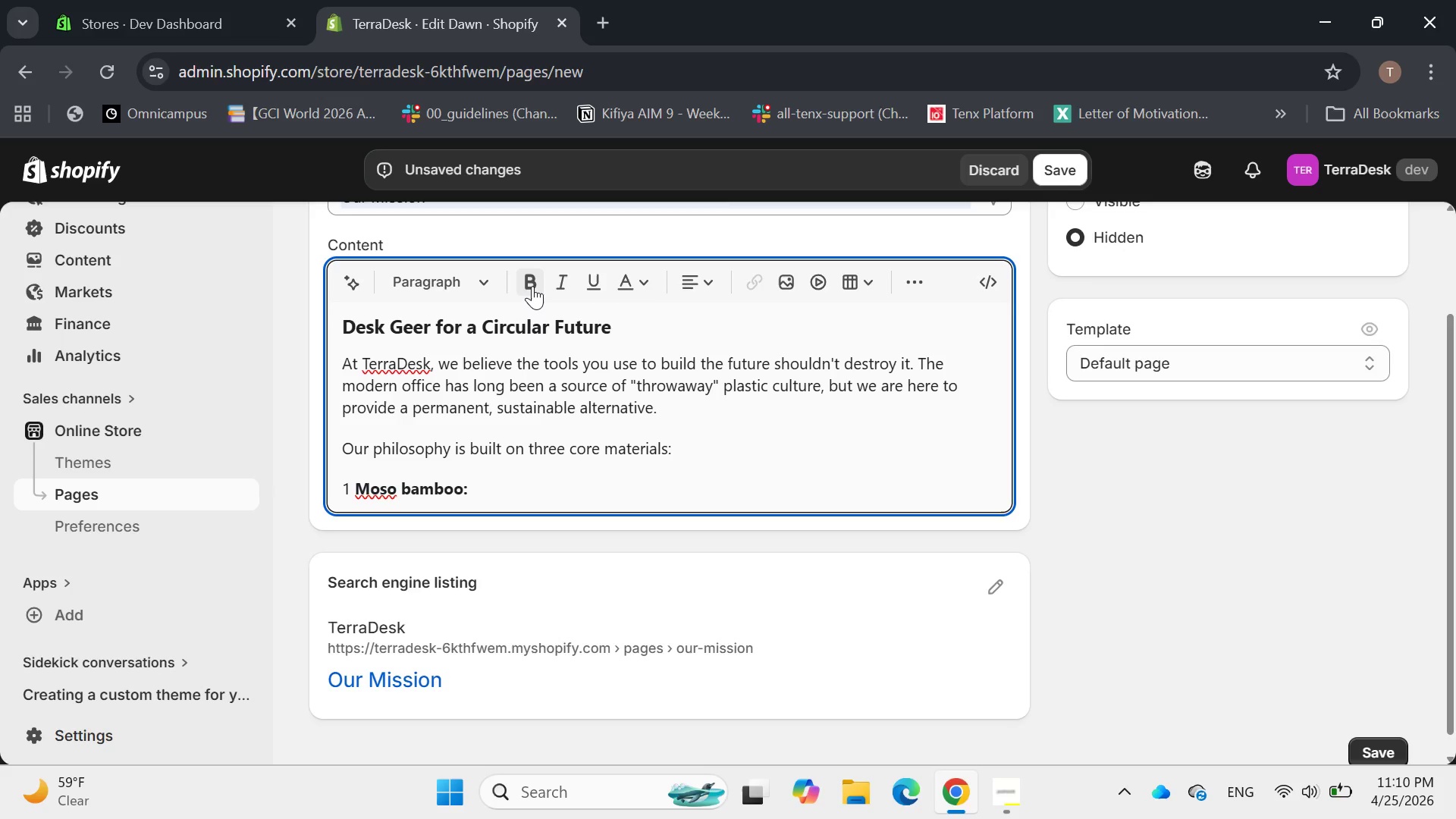 
type(known as "")
 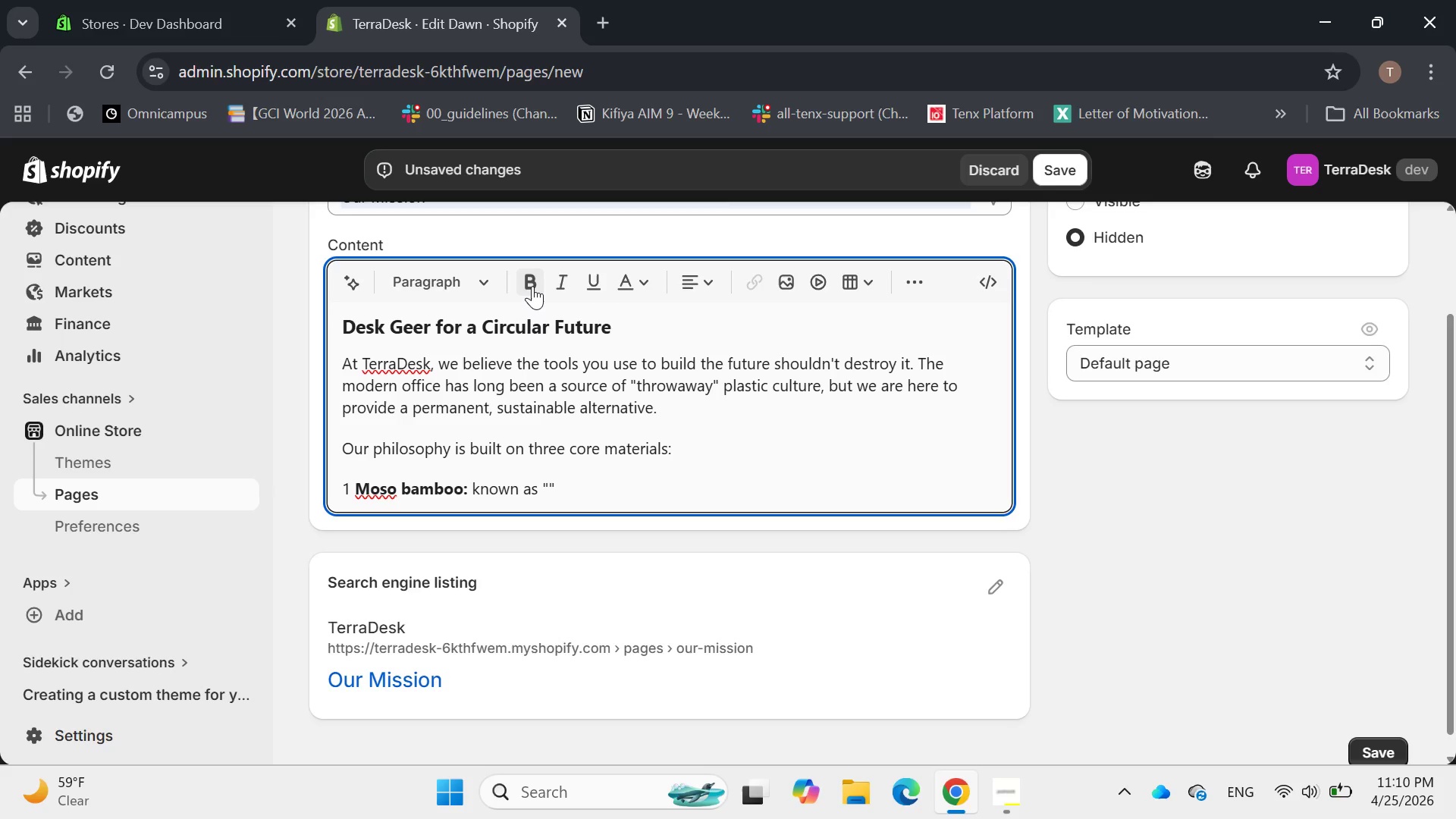 
key(ArrowLeft)
 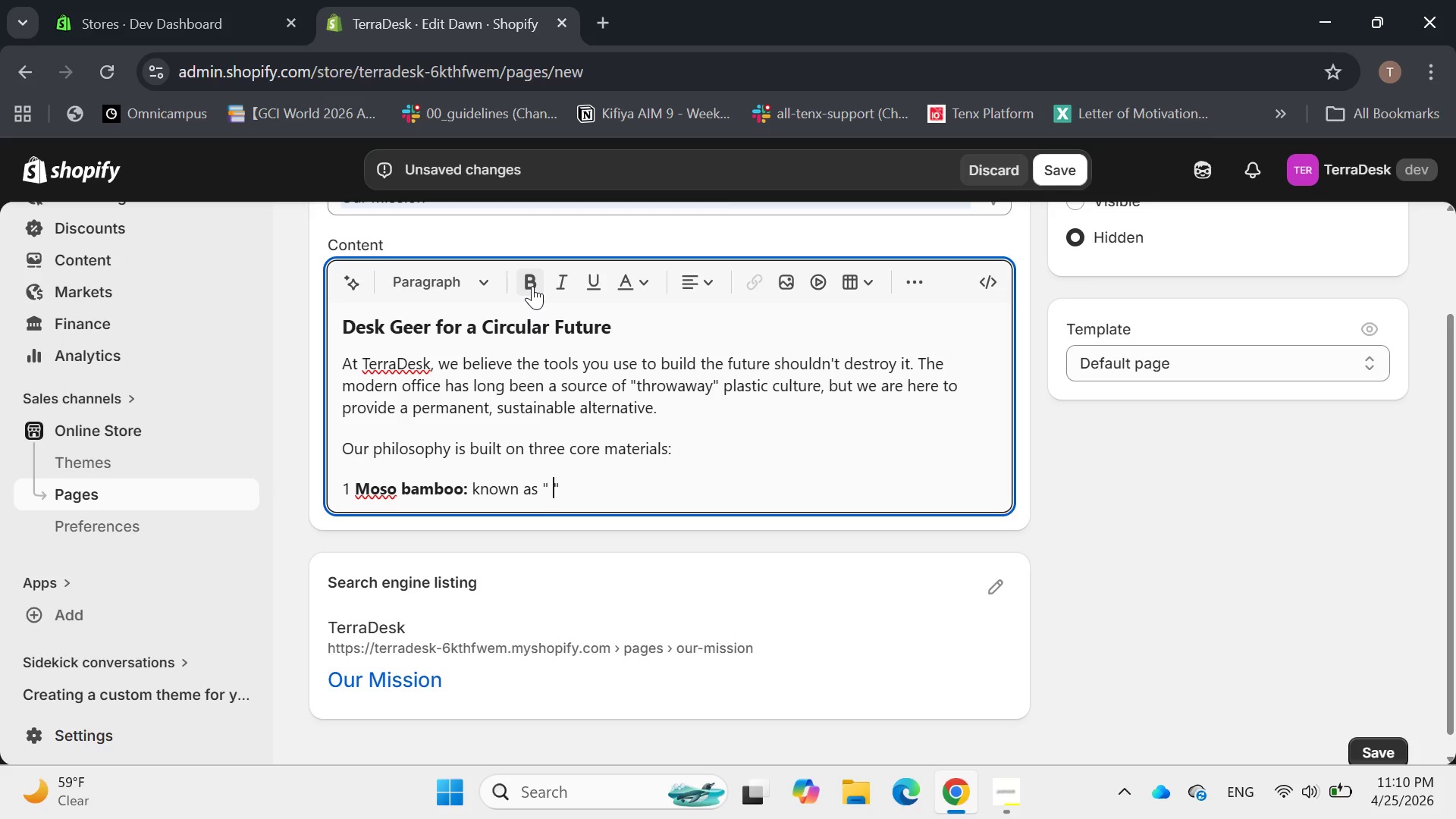 
type( the )
 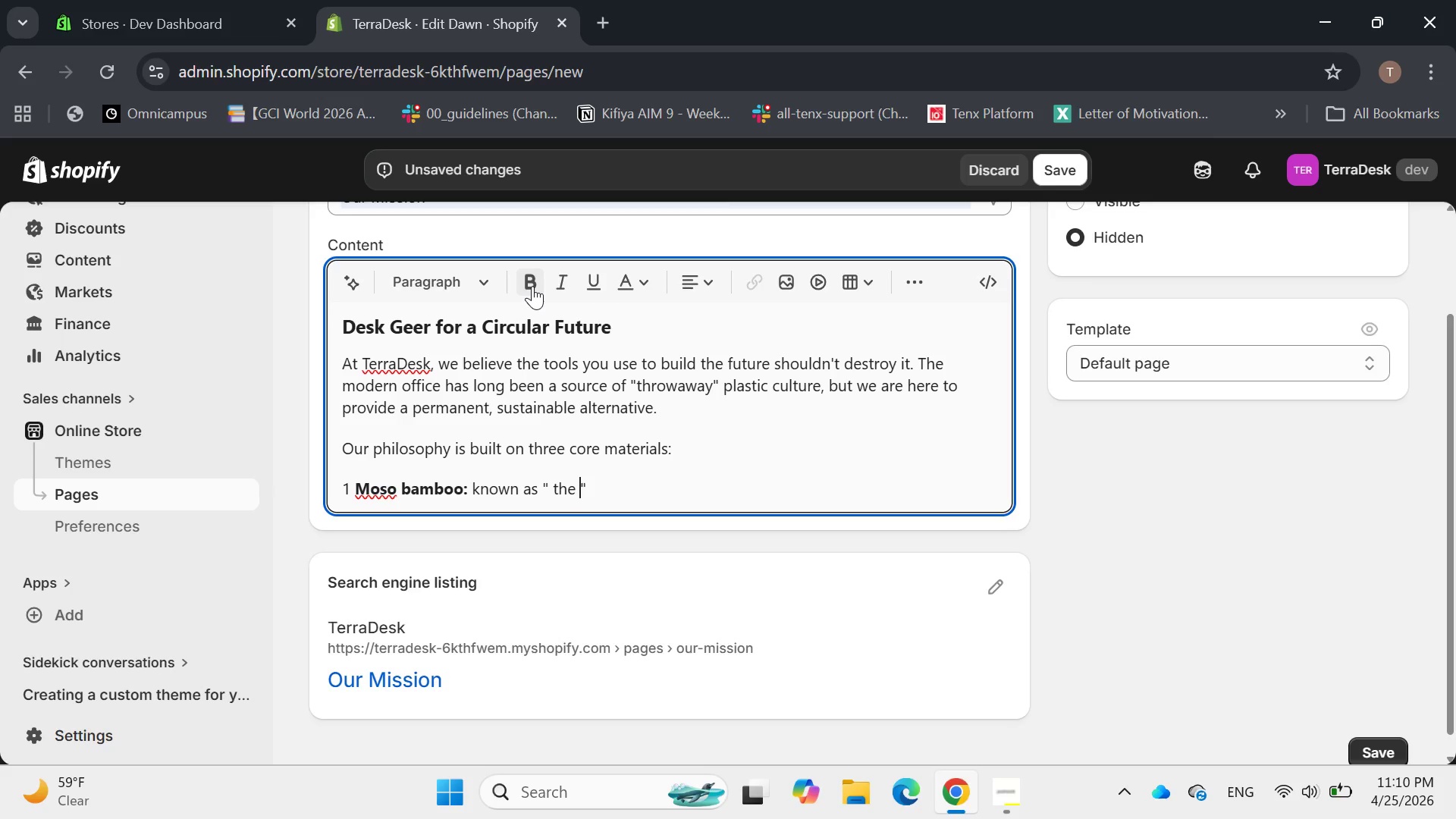 
key(ArrowLeft)
 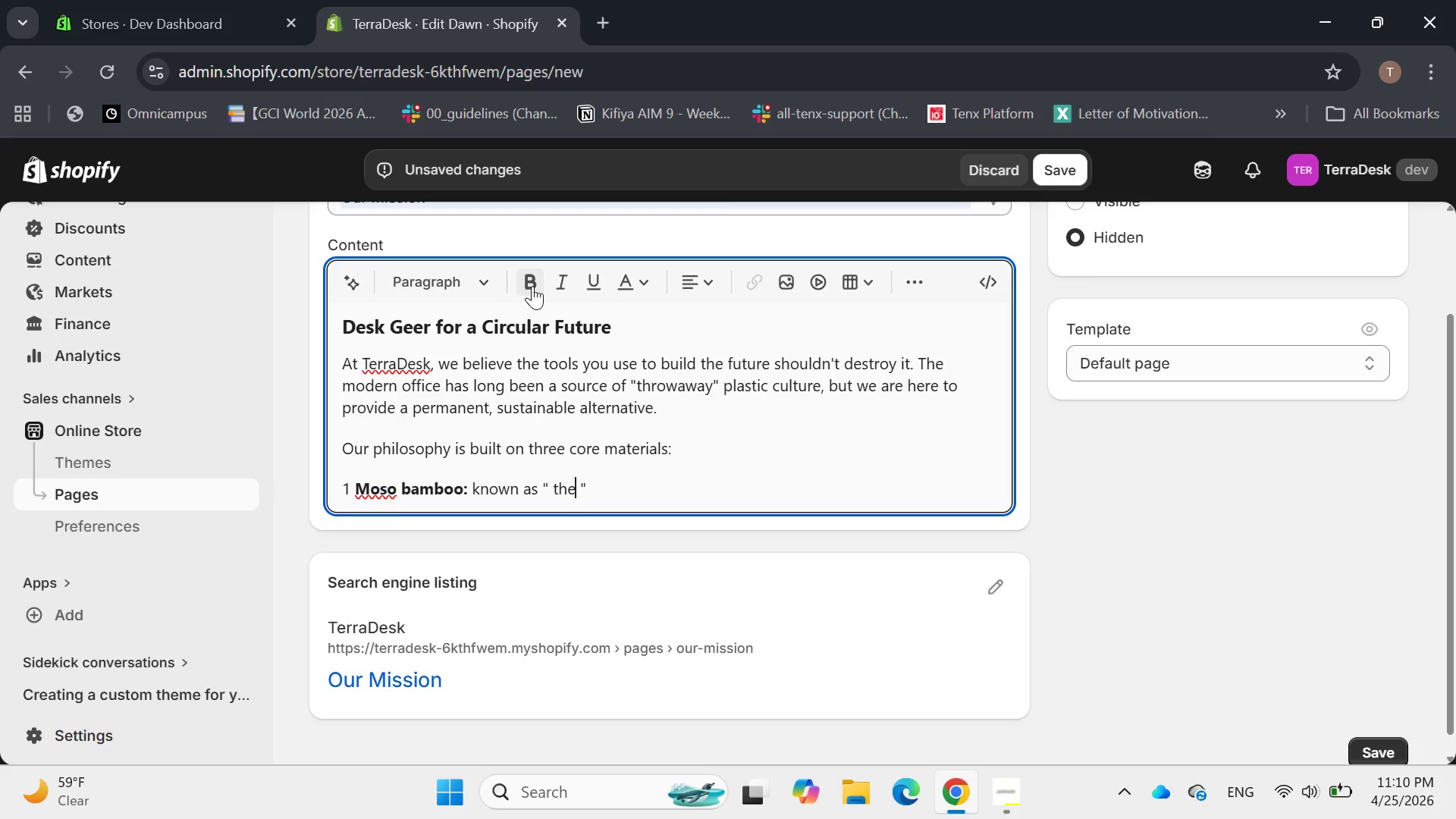 
key(ArrowLeft)
 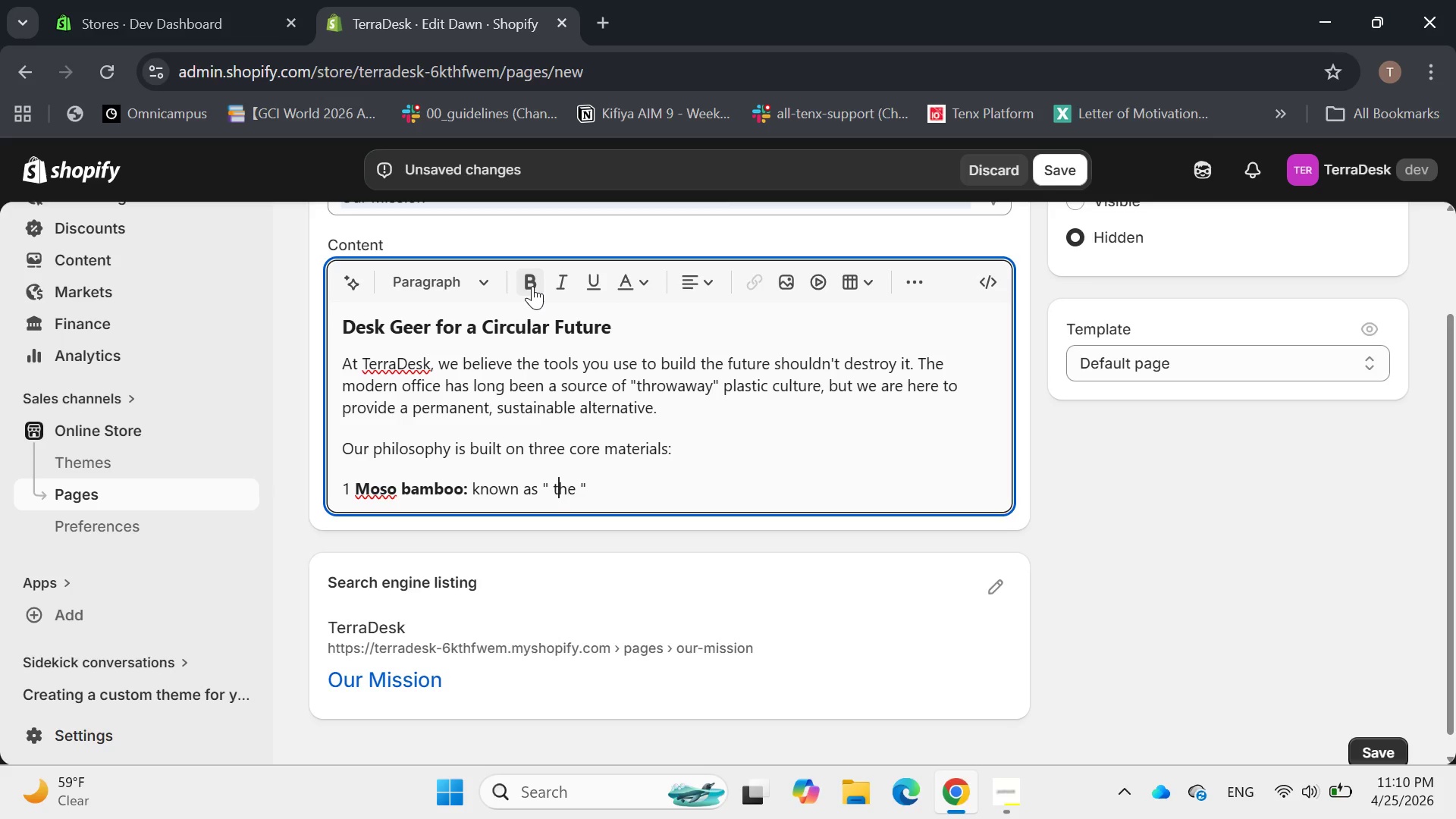 
key(ArrowLeft)
 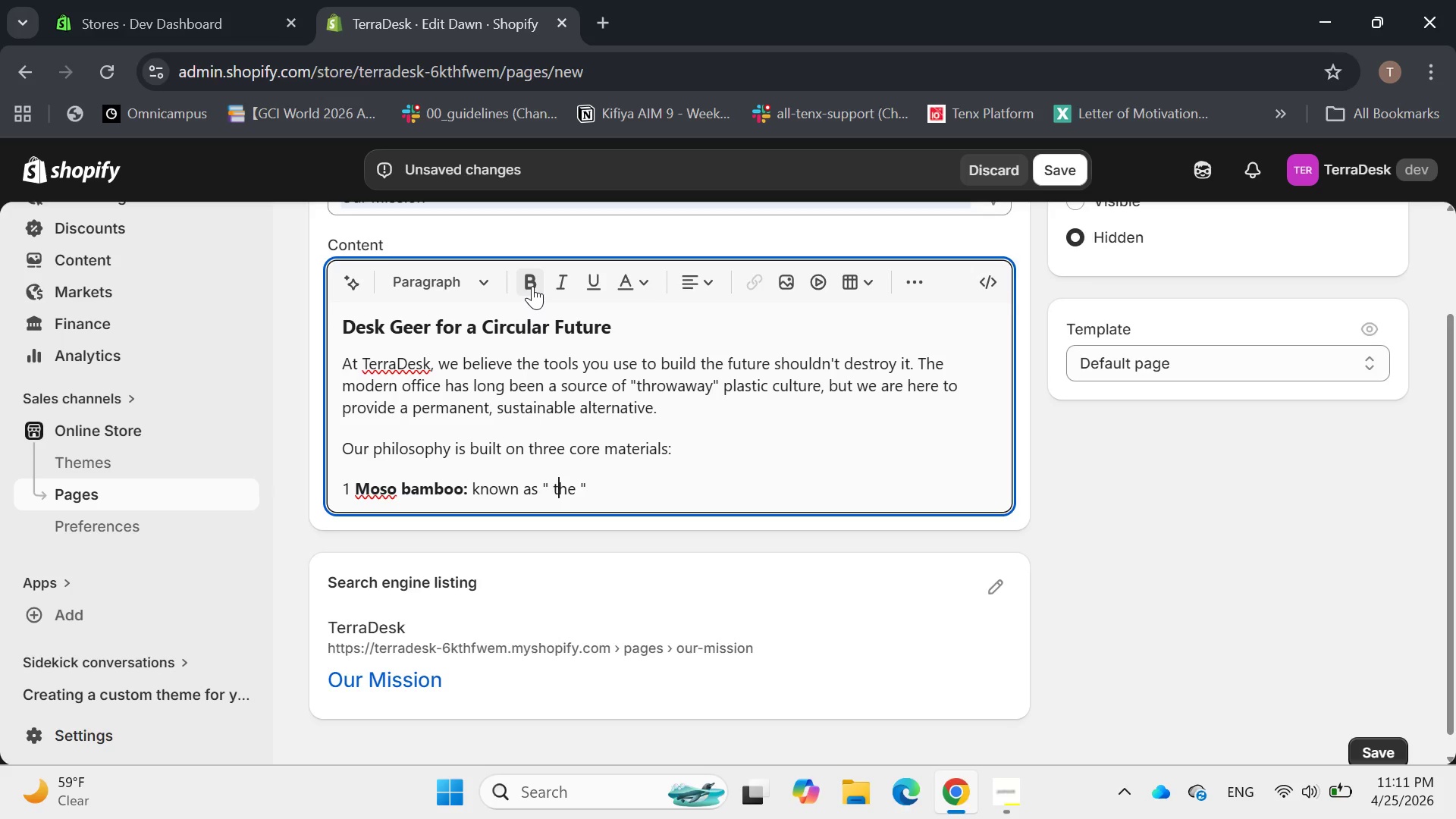 
key(ArrowLeft)
 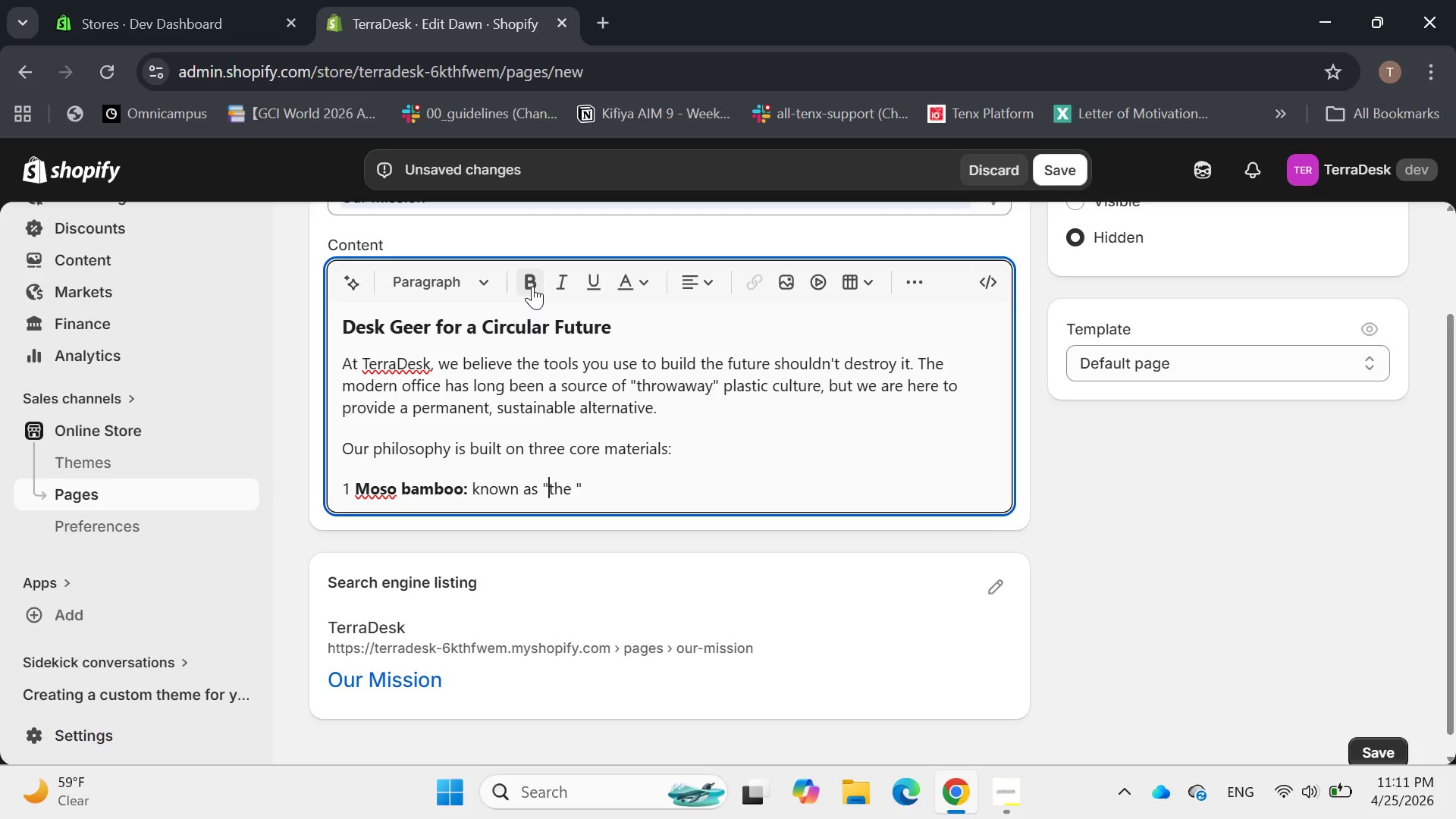 
key(Backspace)
 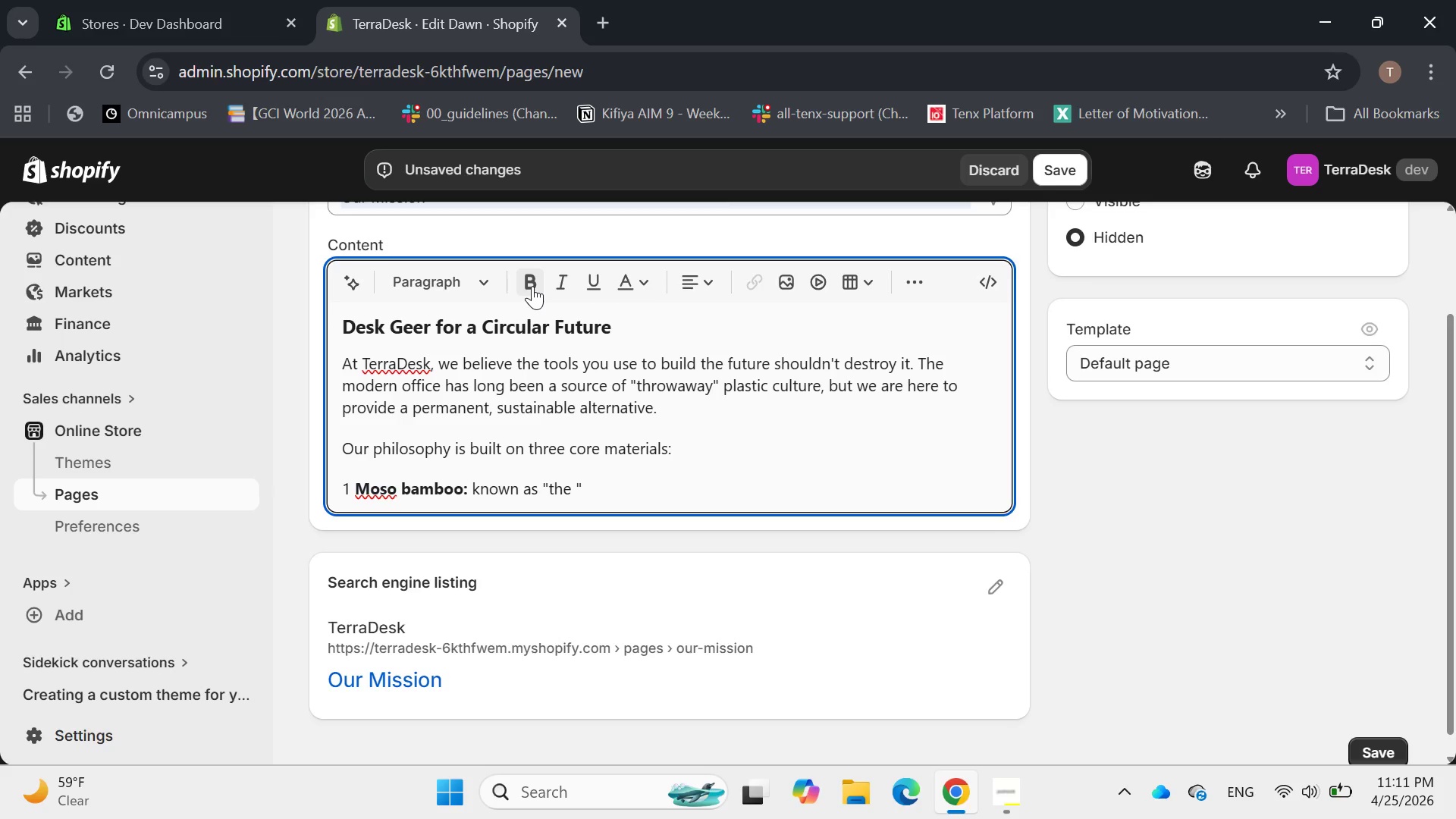 
key(ArrowRight)
 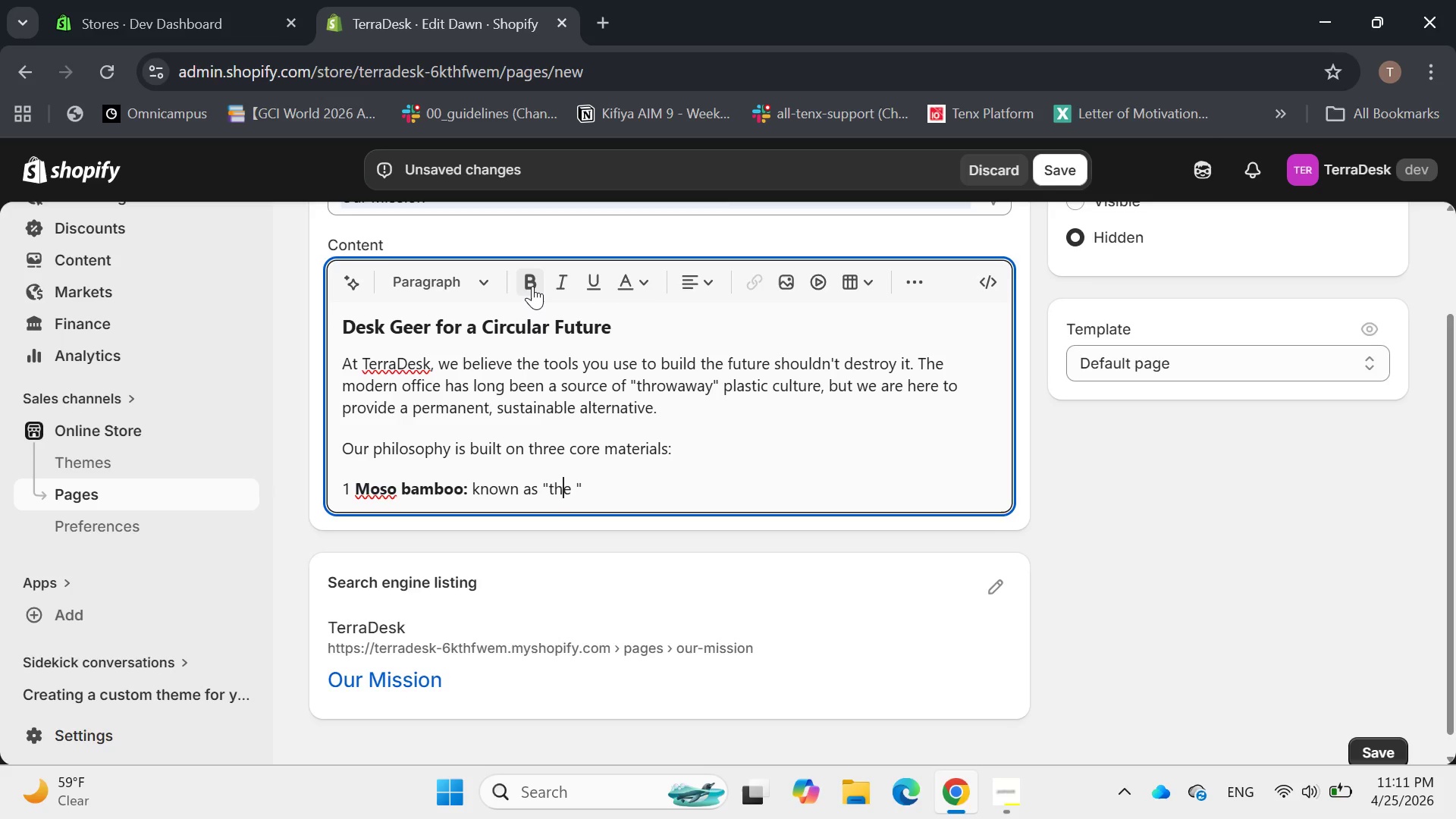 
key(ArrowRight)
 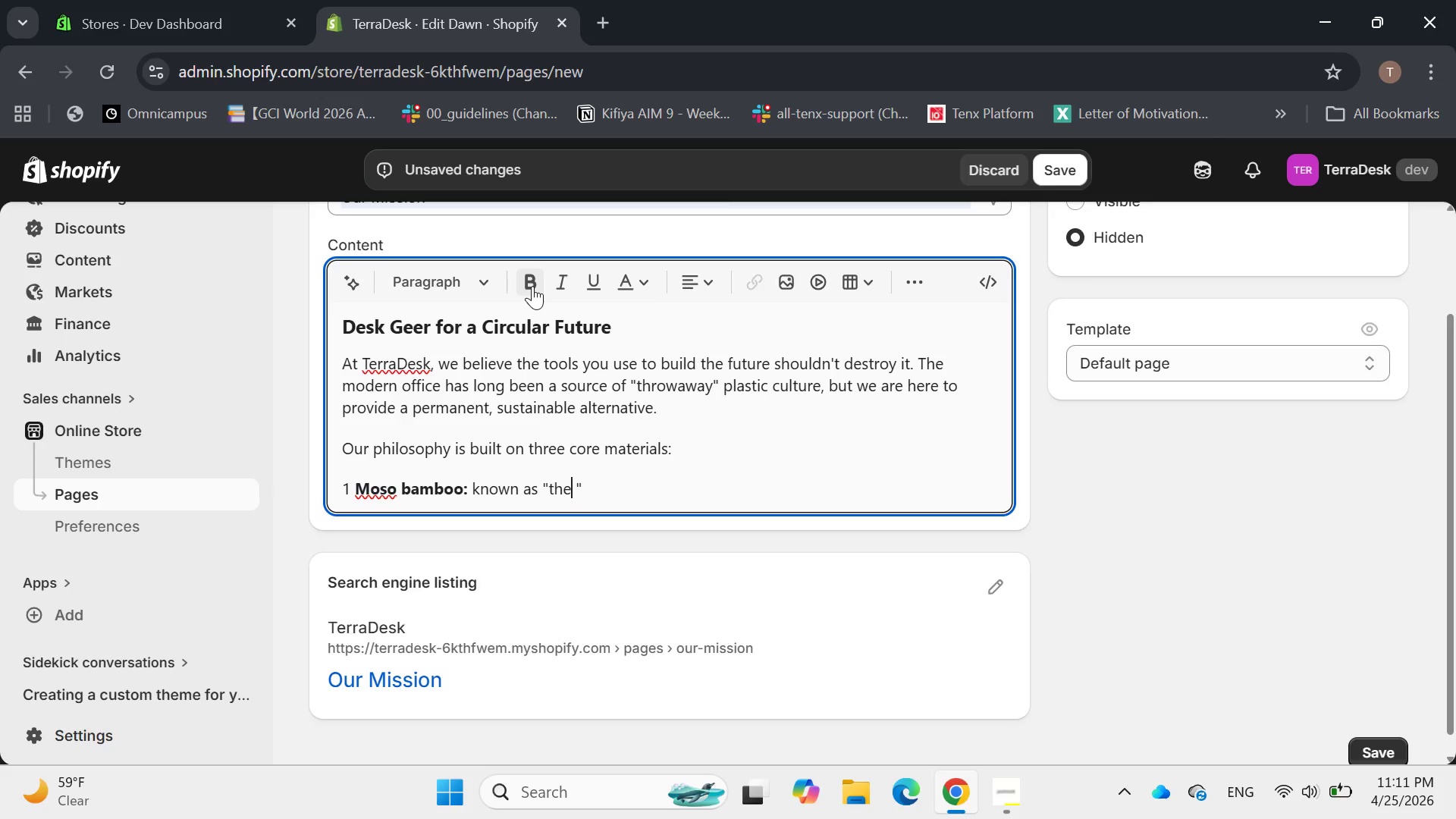 
key(ArrowRight)
 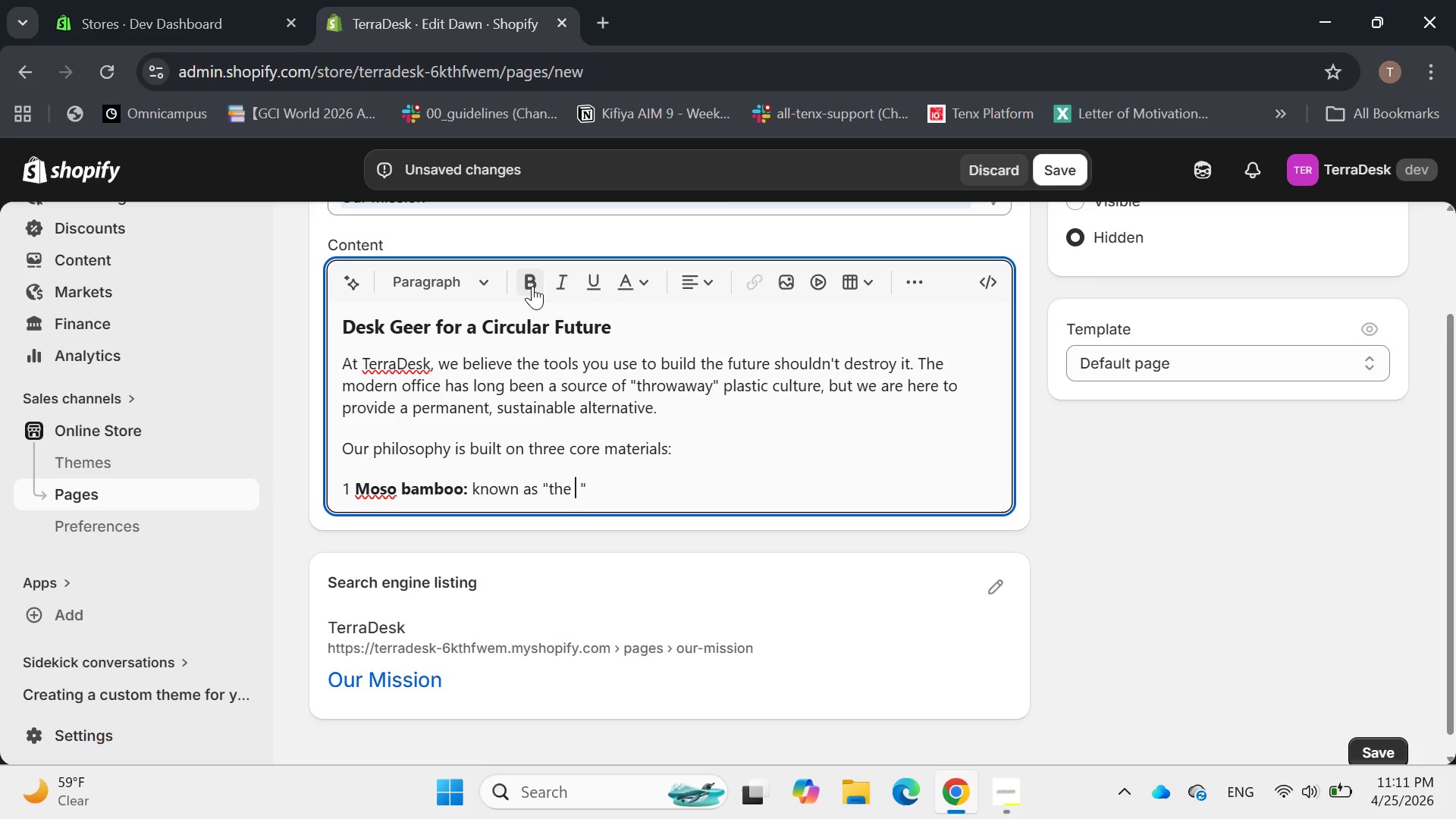 
type( giant bamboo)
 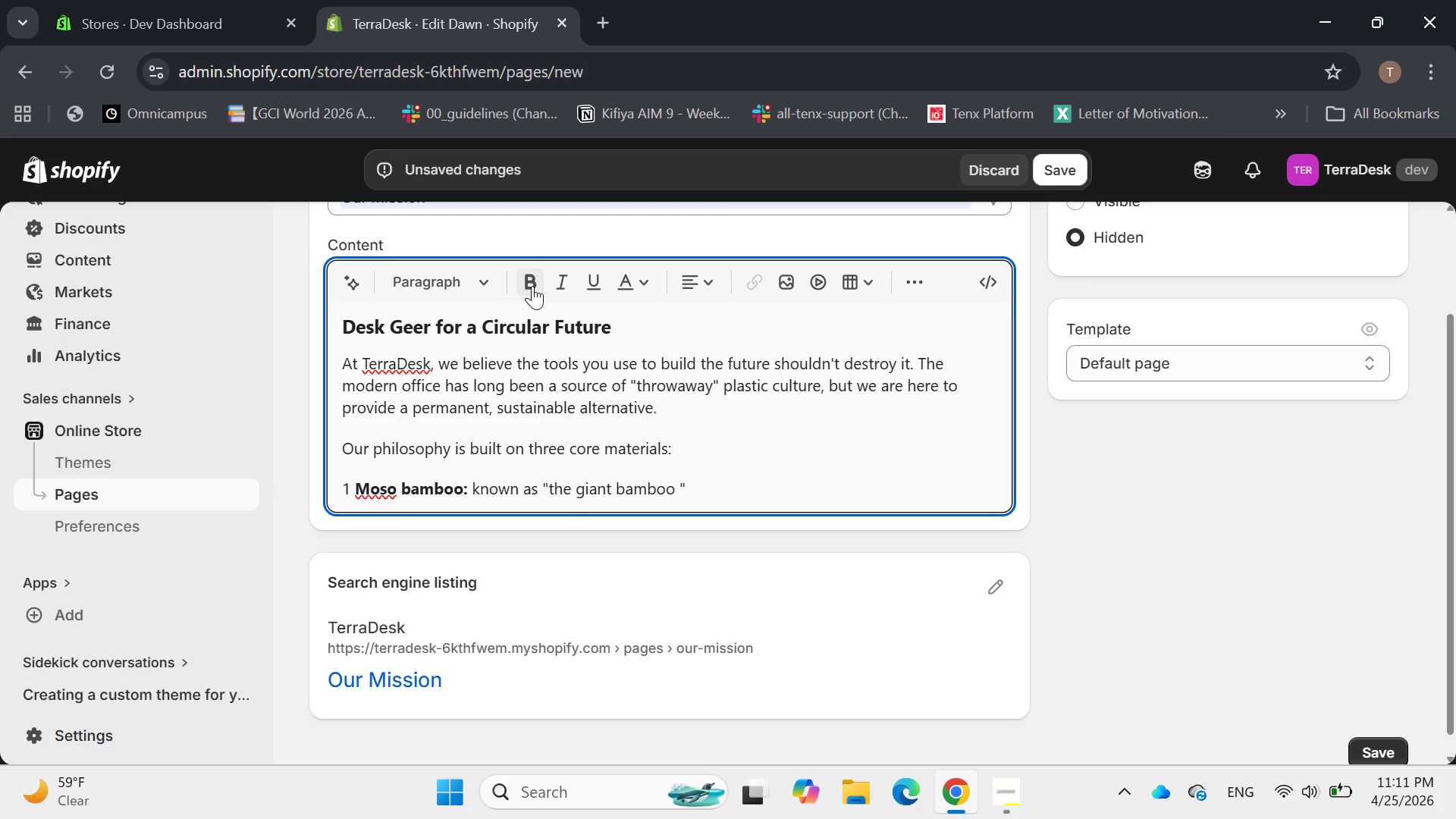 
key(ArrowRight)
 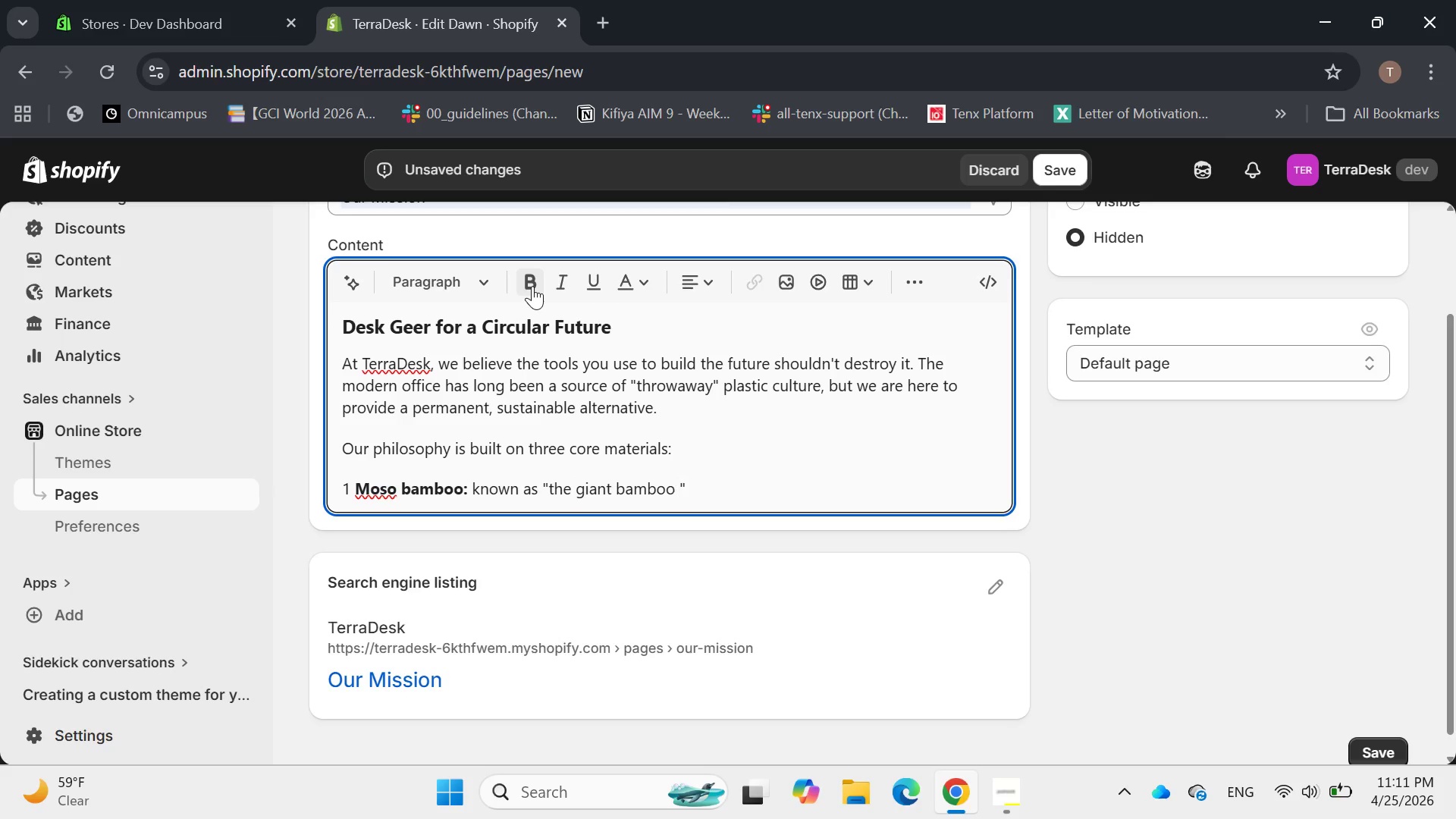 
key(Backspace)
 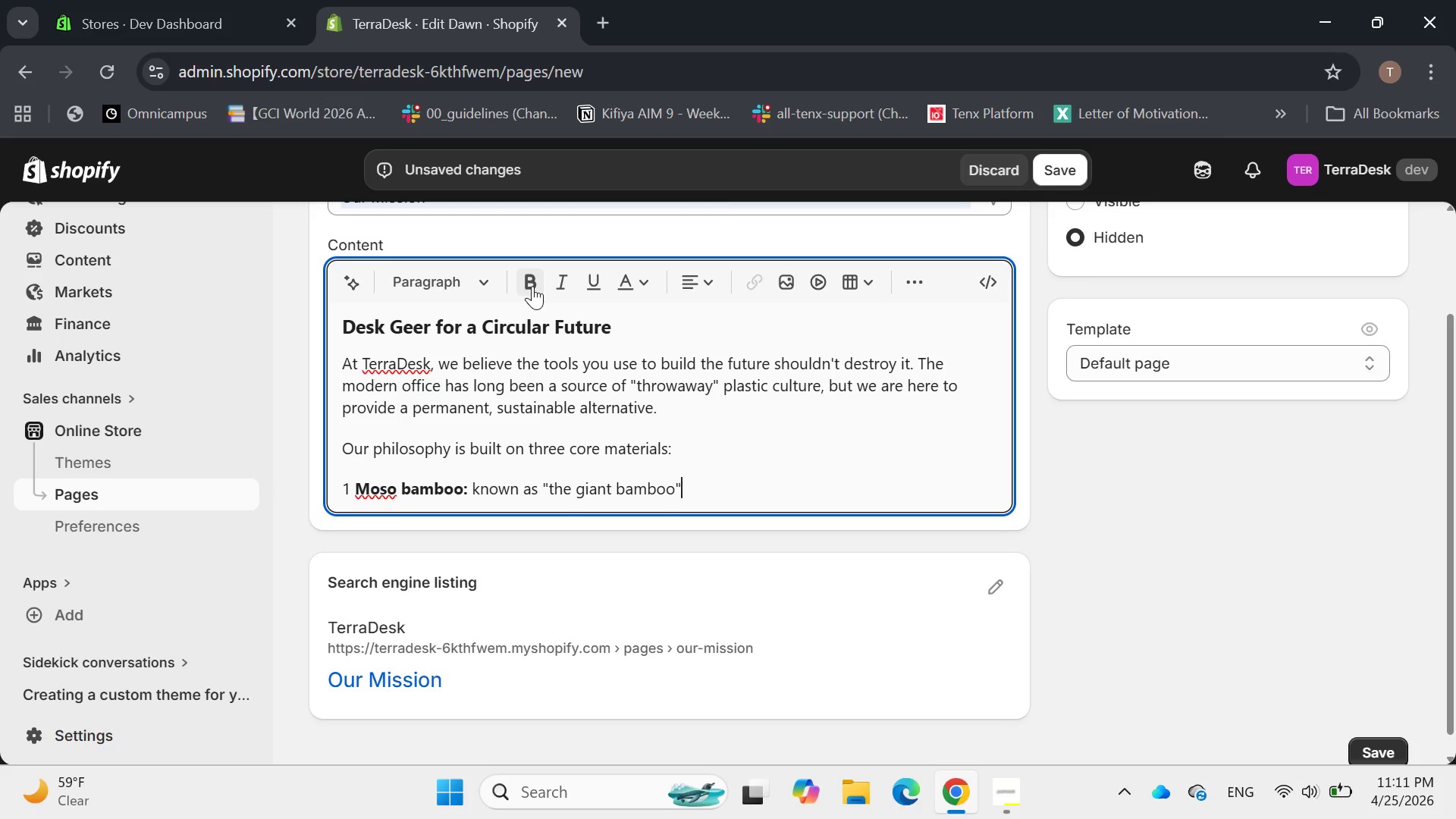 
key(ArrowRight)
 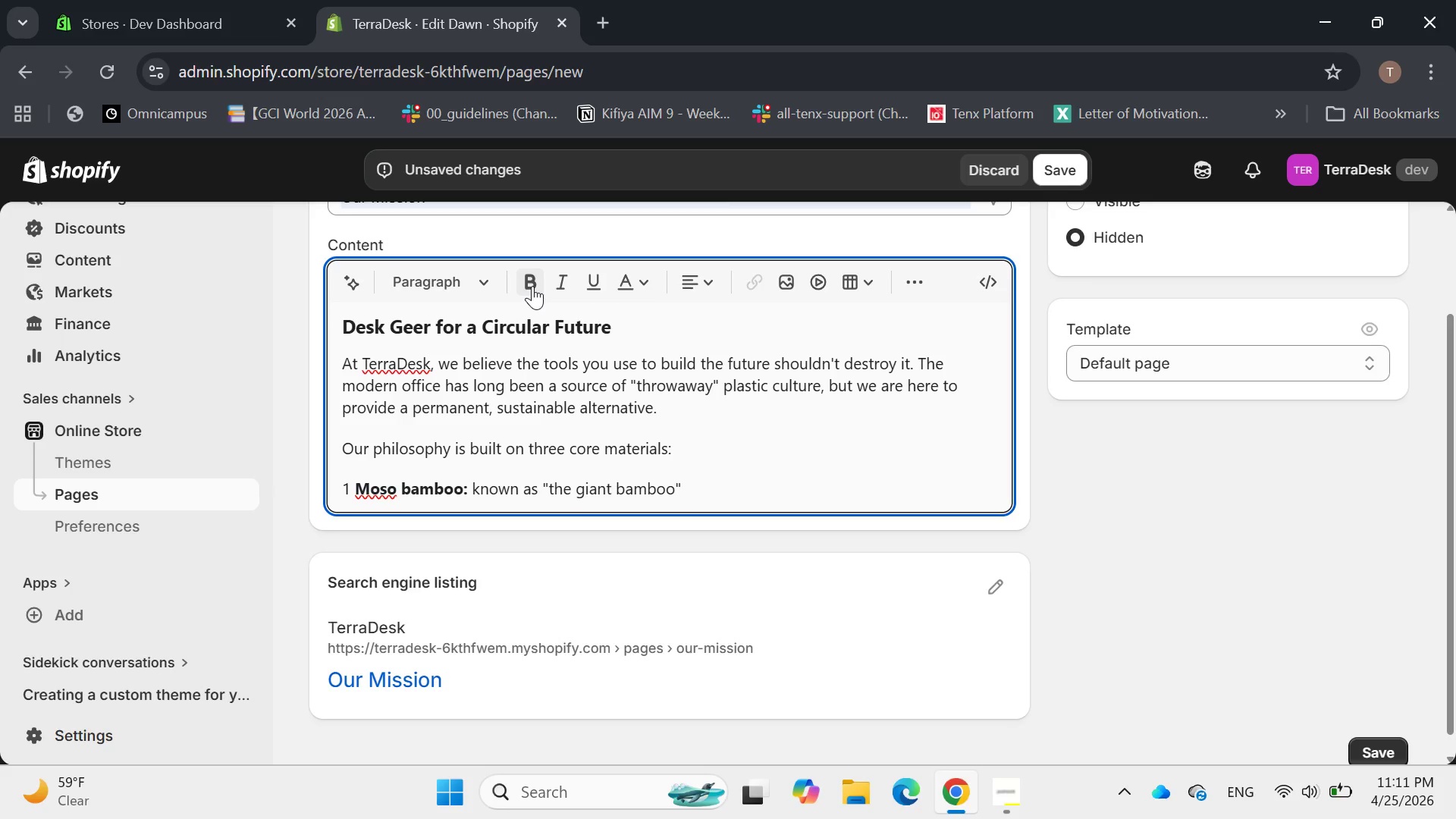 
key(ArrowLeft)
 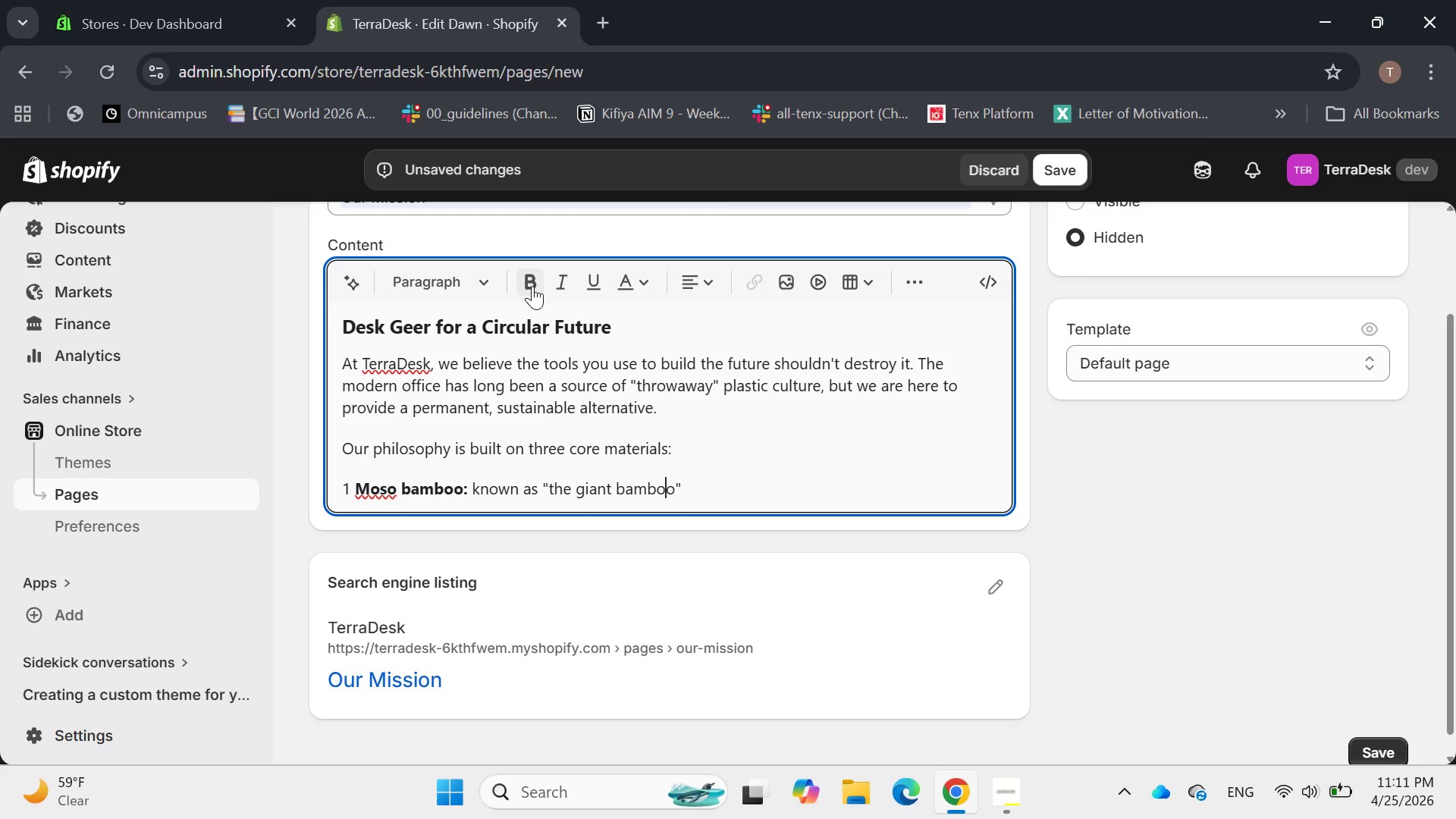 
key(ArrowLeft)
 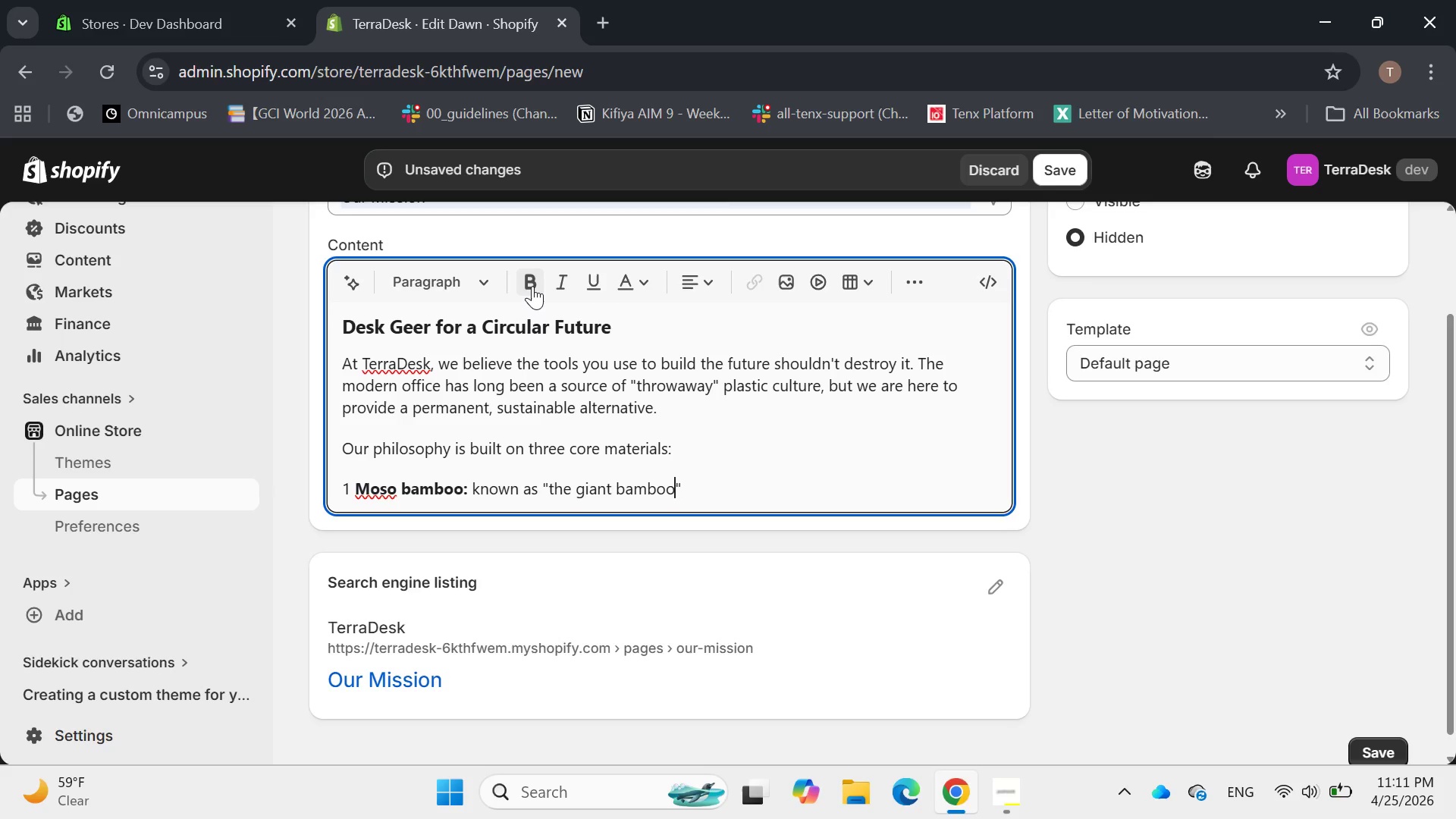 
key(ArrowRight)
 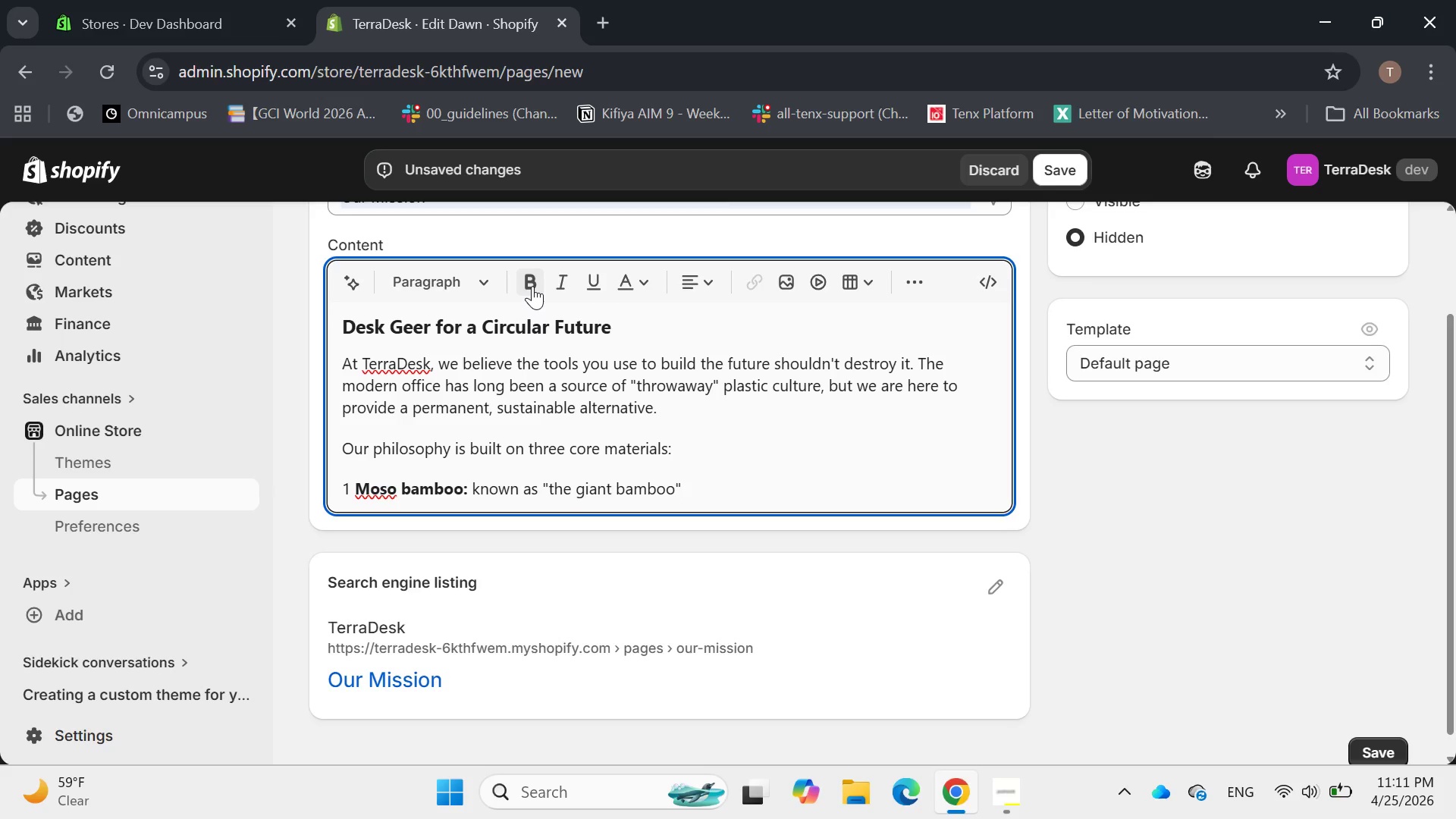 
key(Comma)
 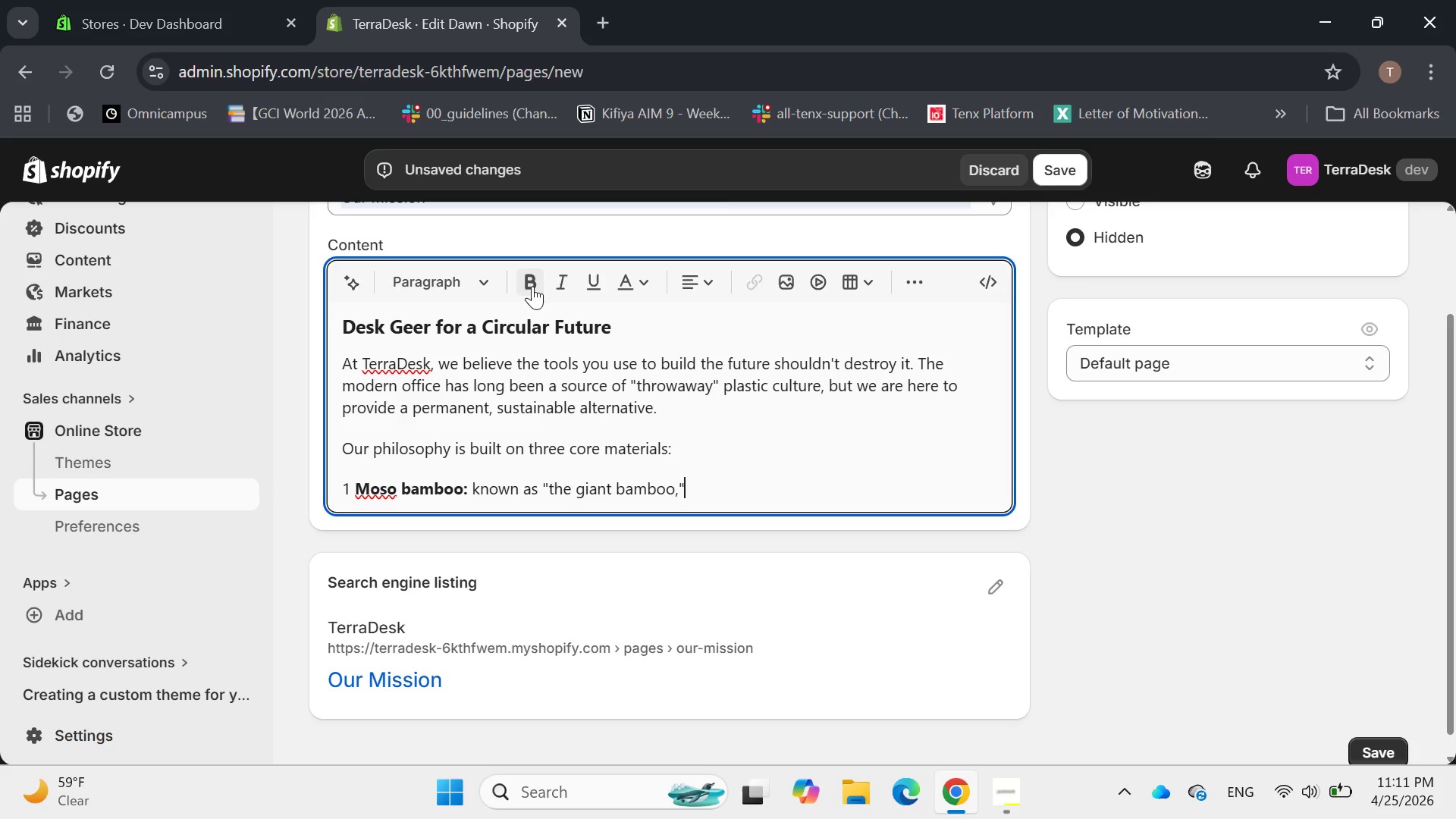 
key(ArrowRight)
 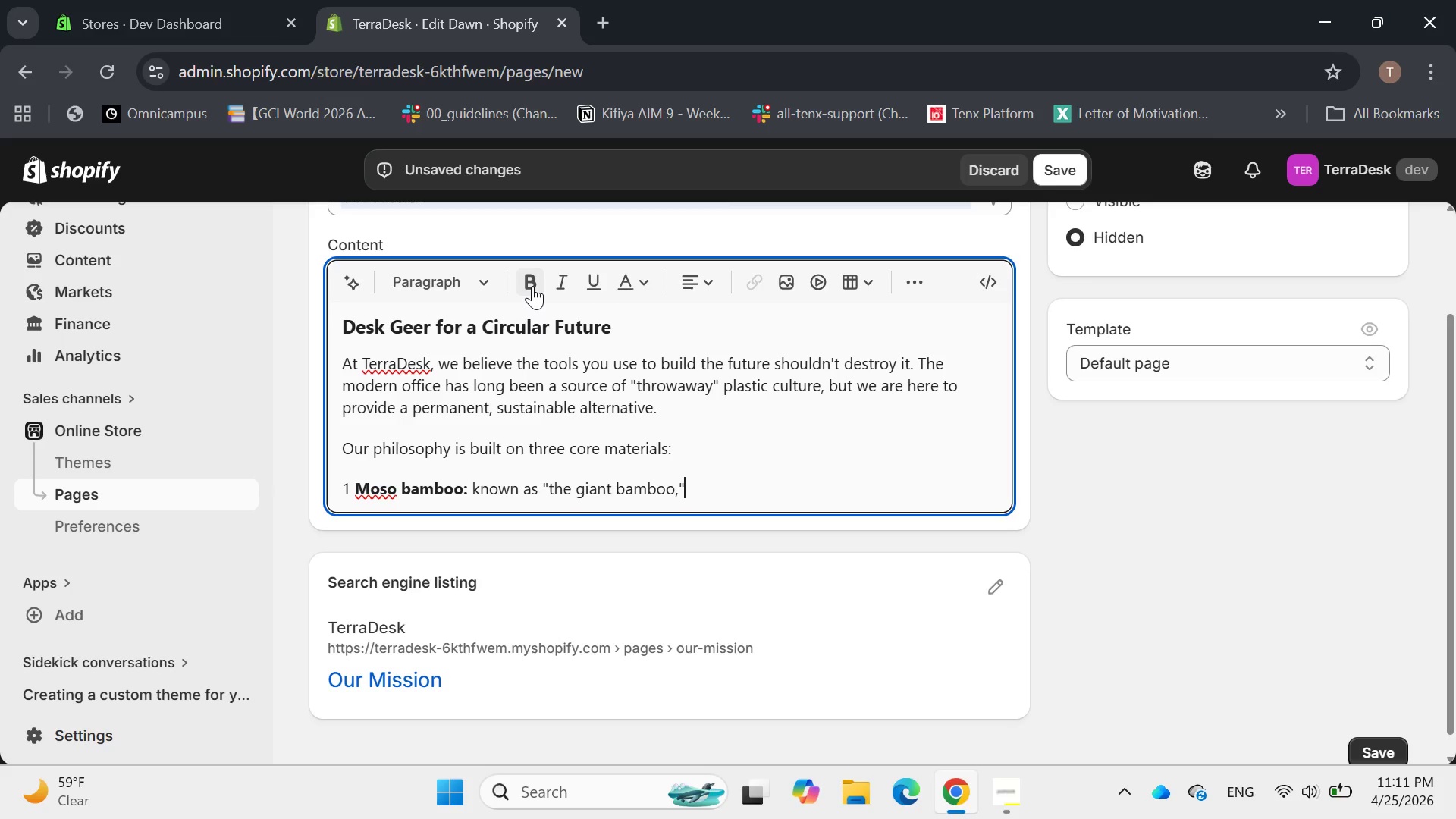 
key(ArrowRight)
 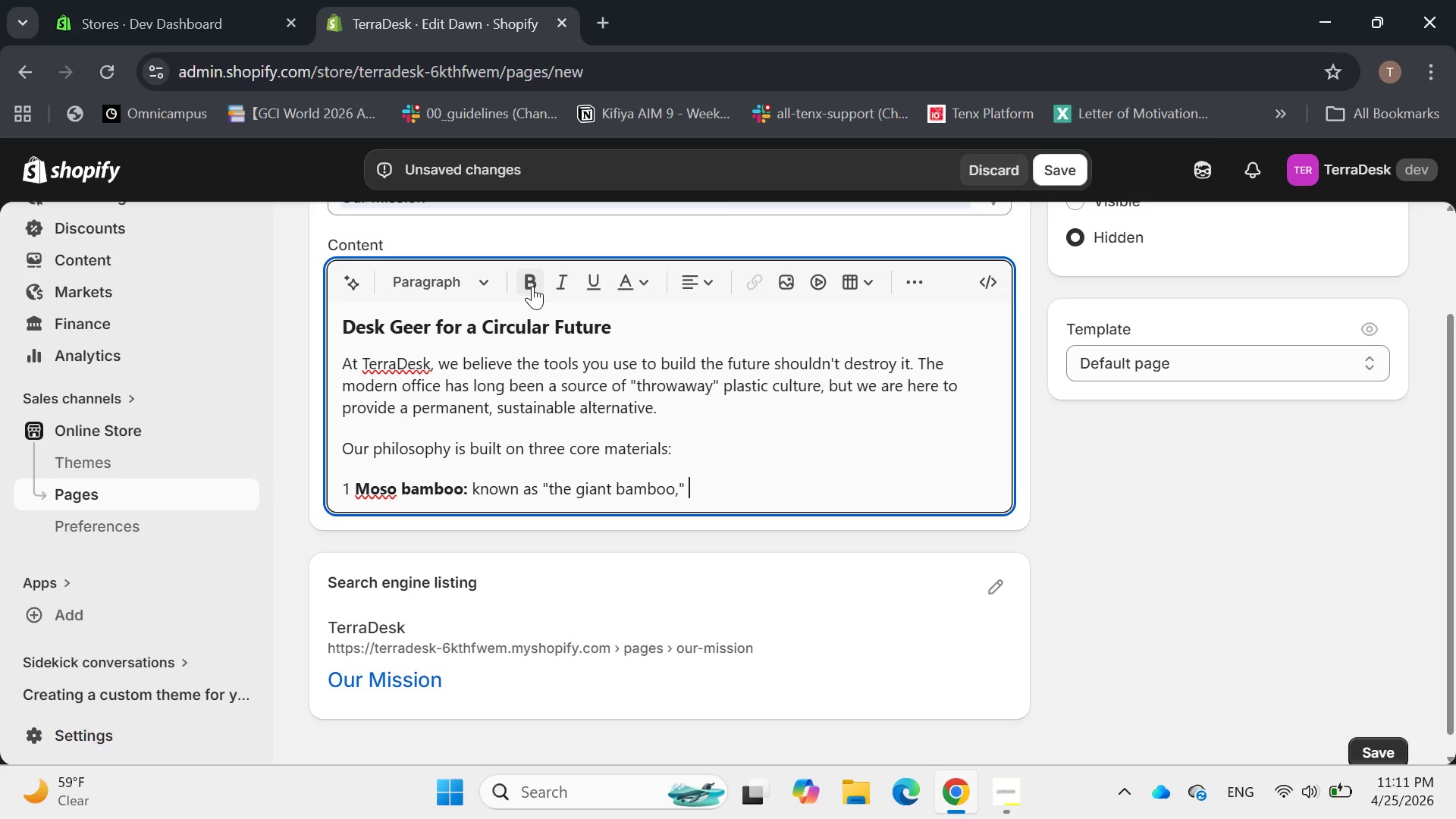 
type( it is the world )
key(Backspace)
type('s most renewable )
 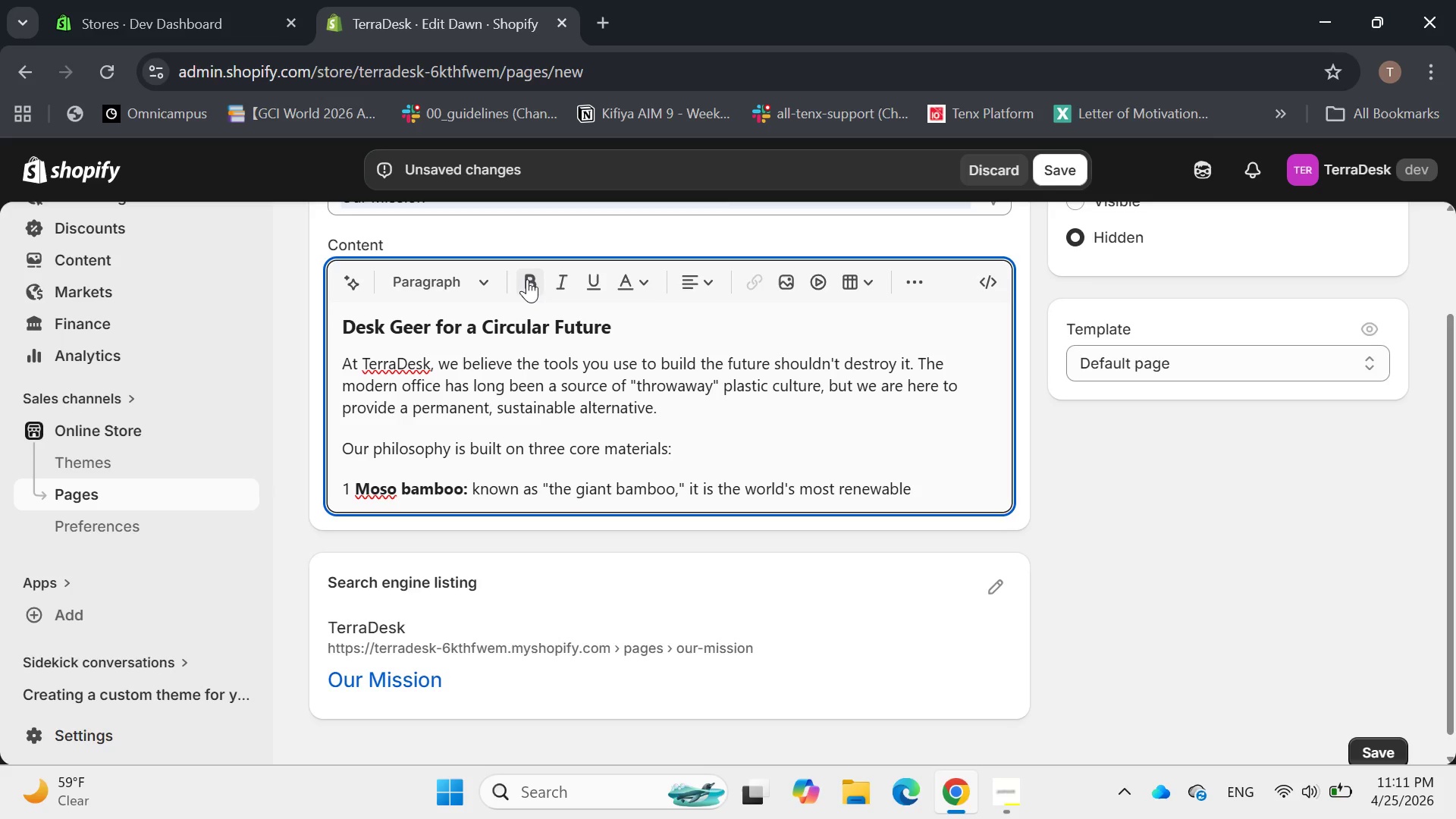 
type(timber alternative )
 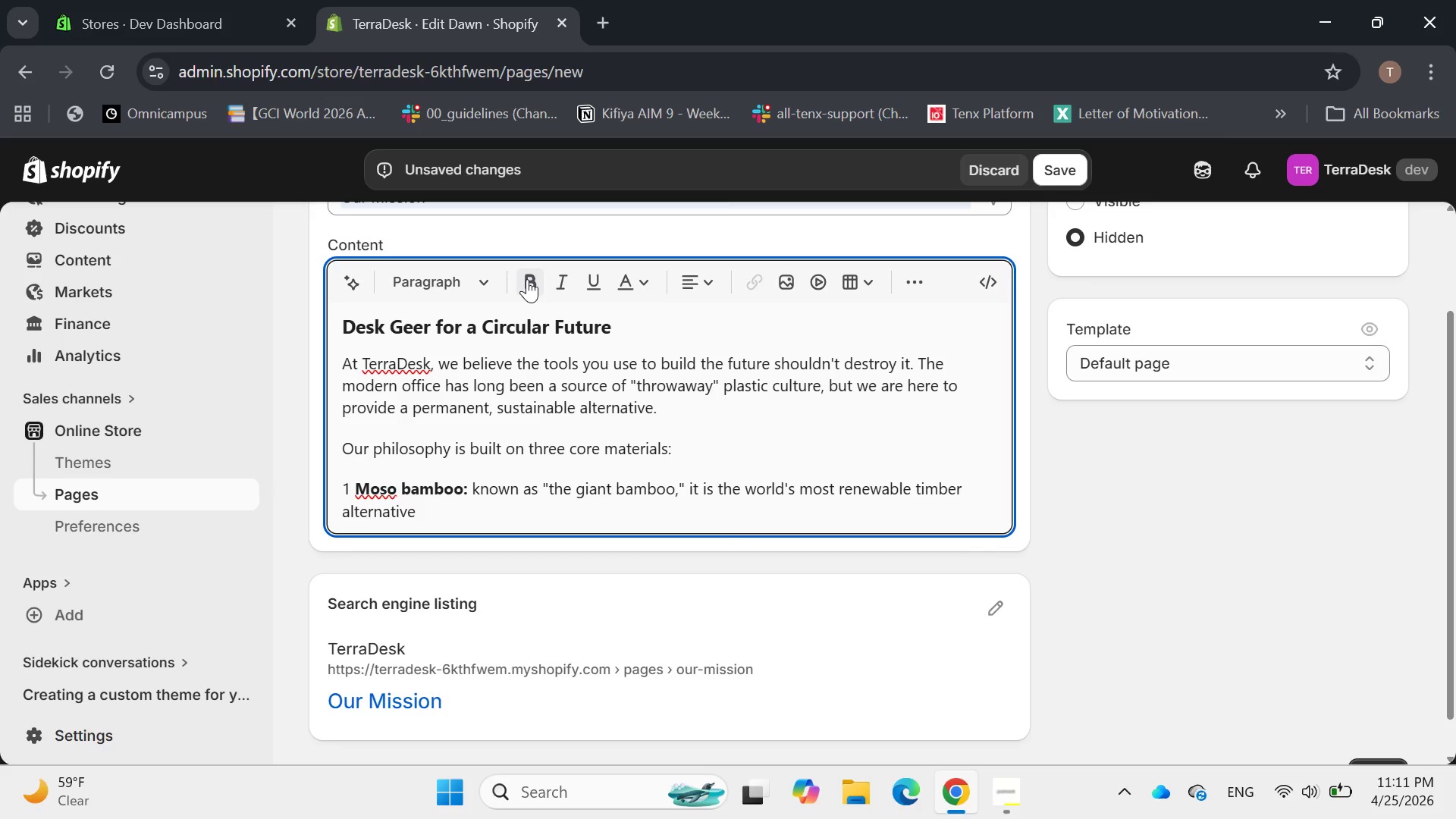 
key(Backspace)
type(. it )
key(Backspace)
key(Backspace)
key(Backspace)
type(It grows up )
 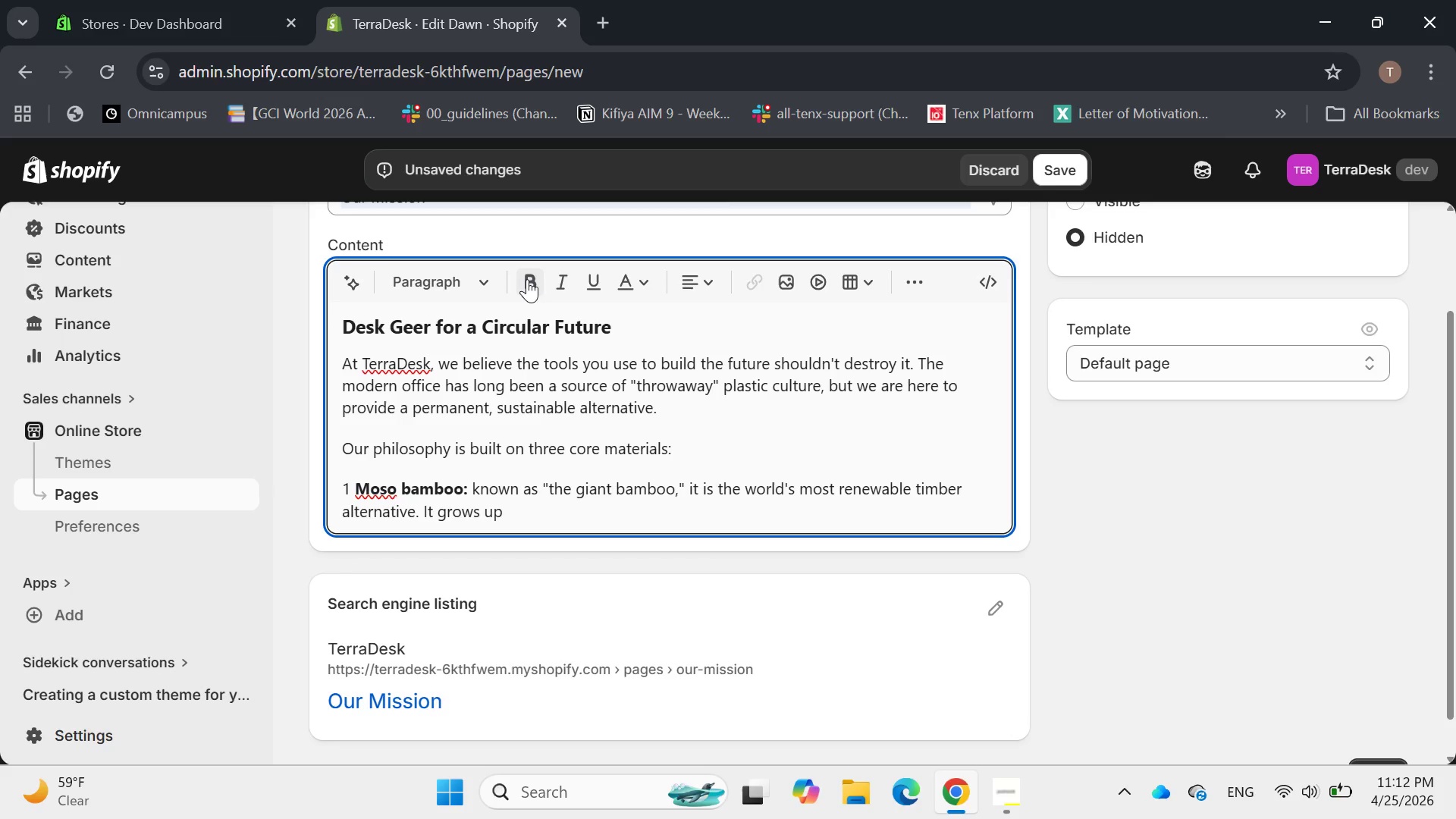 
wait(5.08)
 